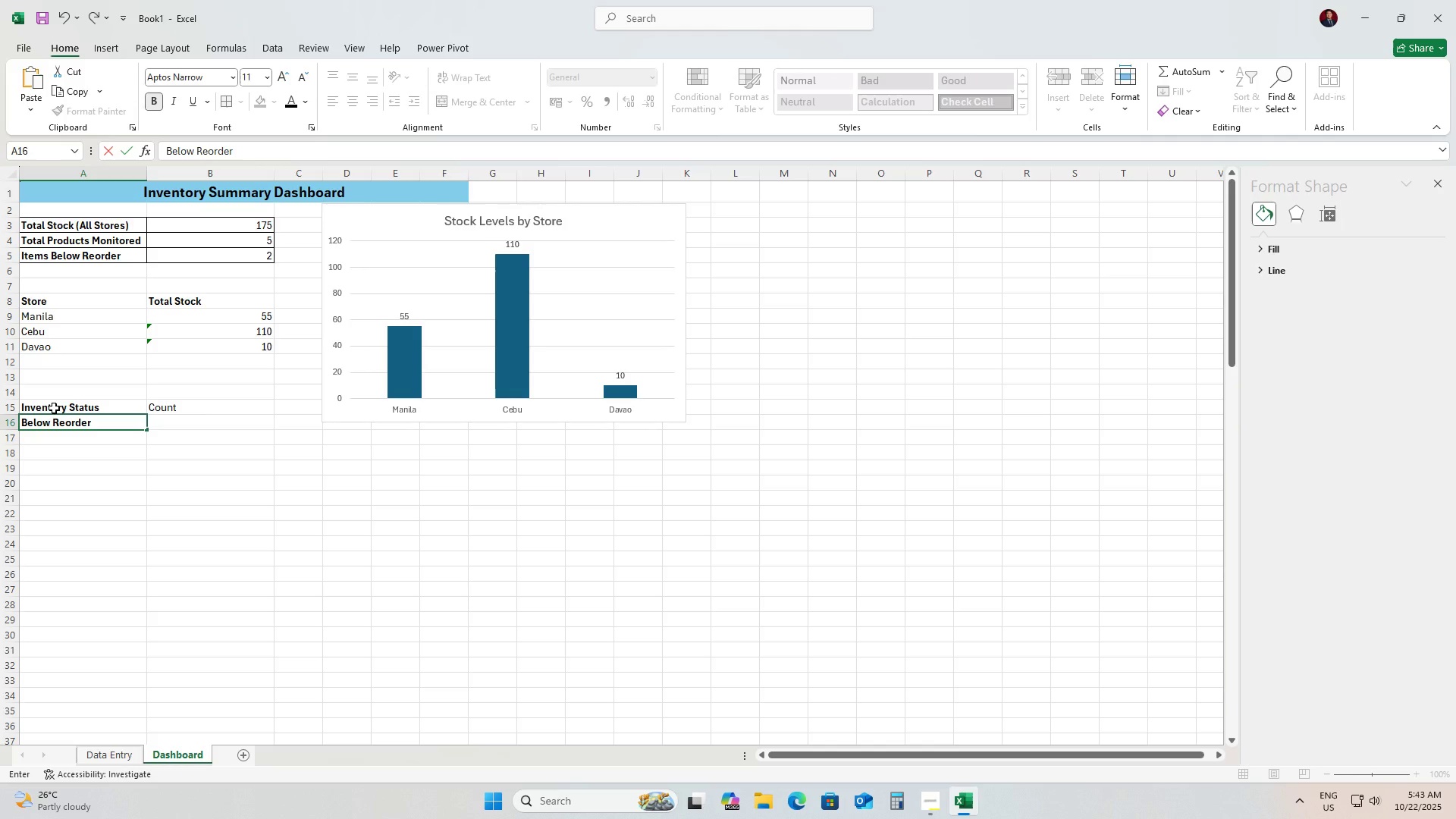 
key(ArrowRight)
 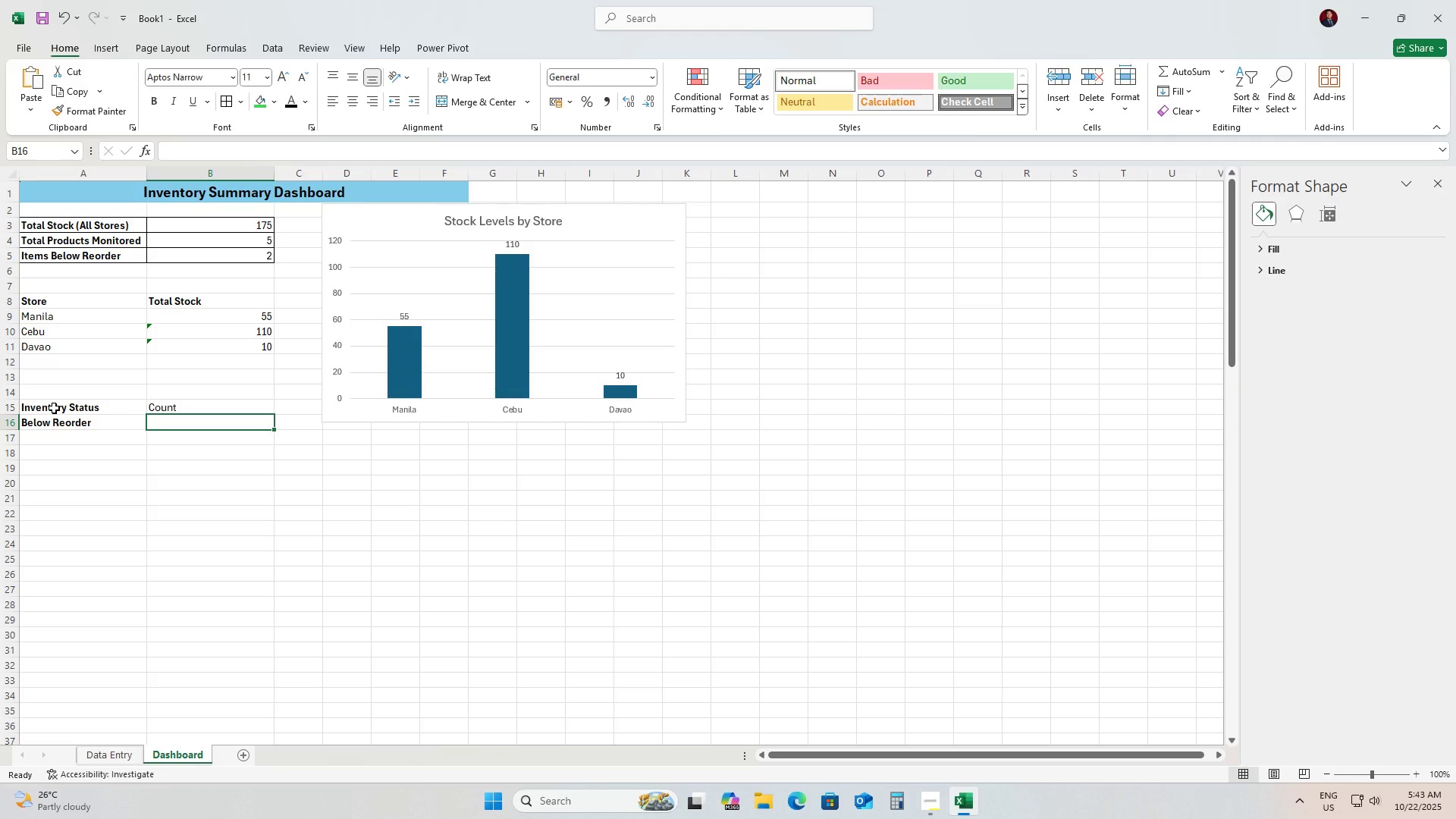 
type(=Countrif)
key(Backspace)
key(Backspace)
key(Backspace)
type(ifs)
key(Tab)
key(Backspace)
key(Backspace)
key(Backspace)
type(f)
key(Tab)
type('Data Entry'!G4:G1000)
 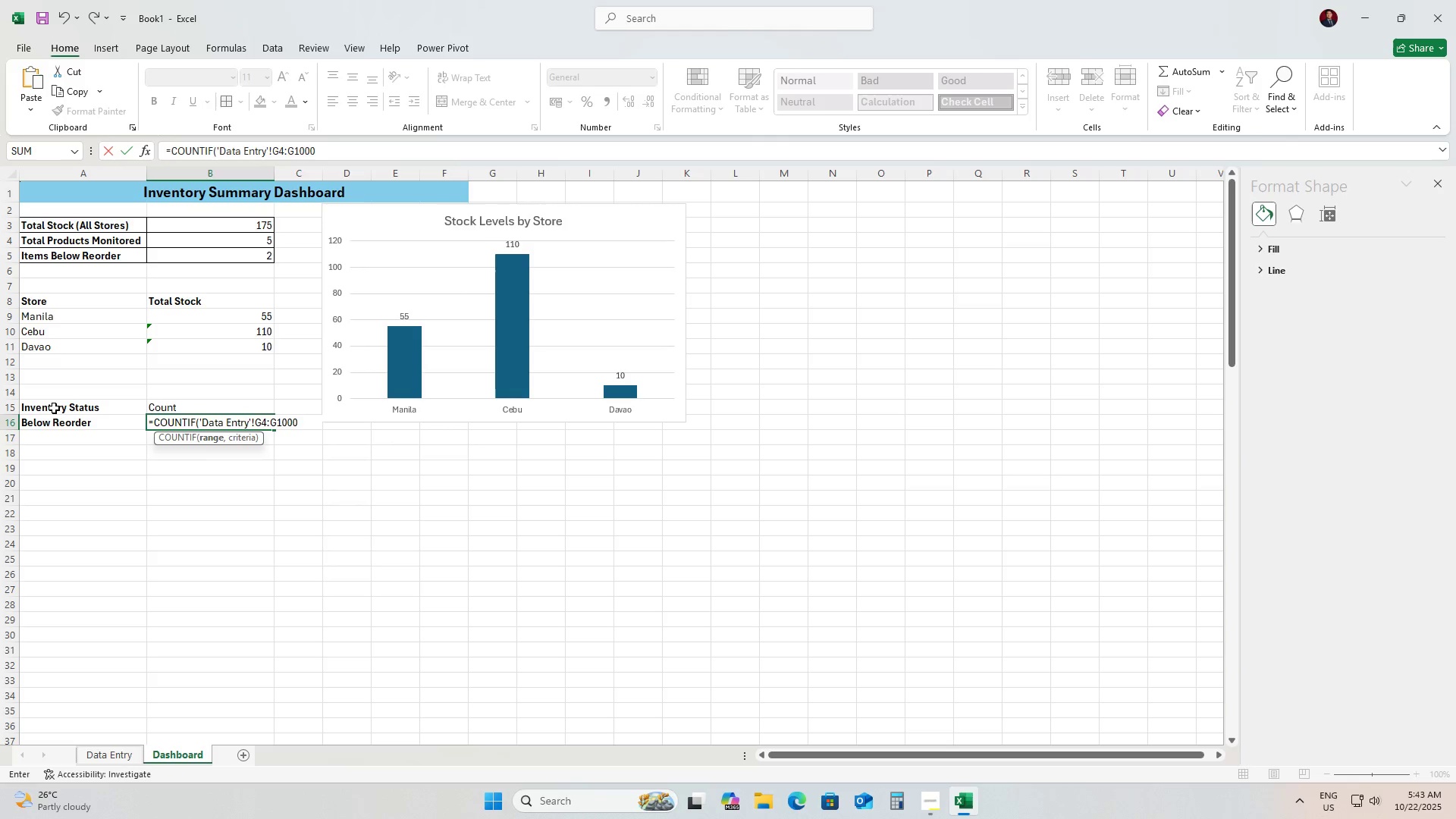 
wait(9.19)
 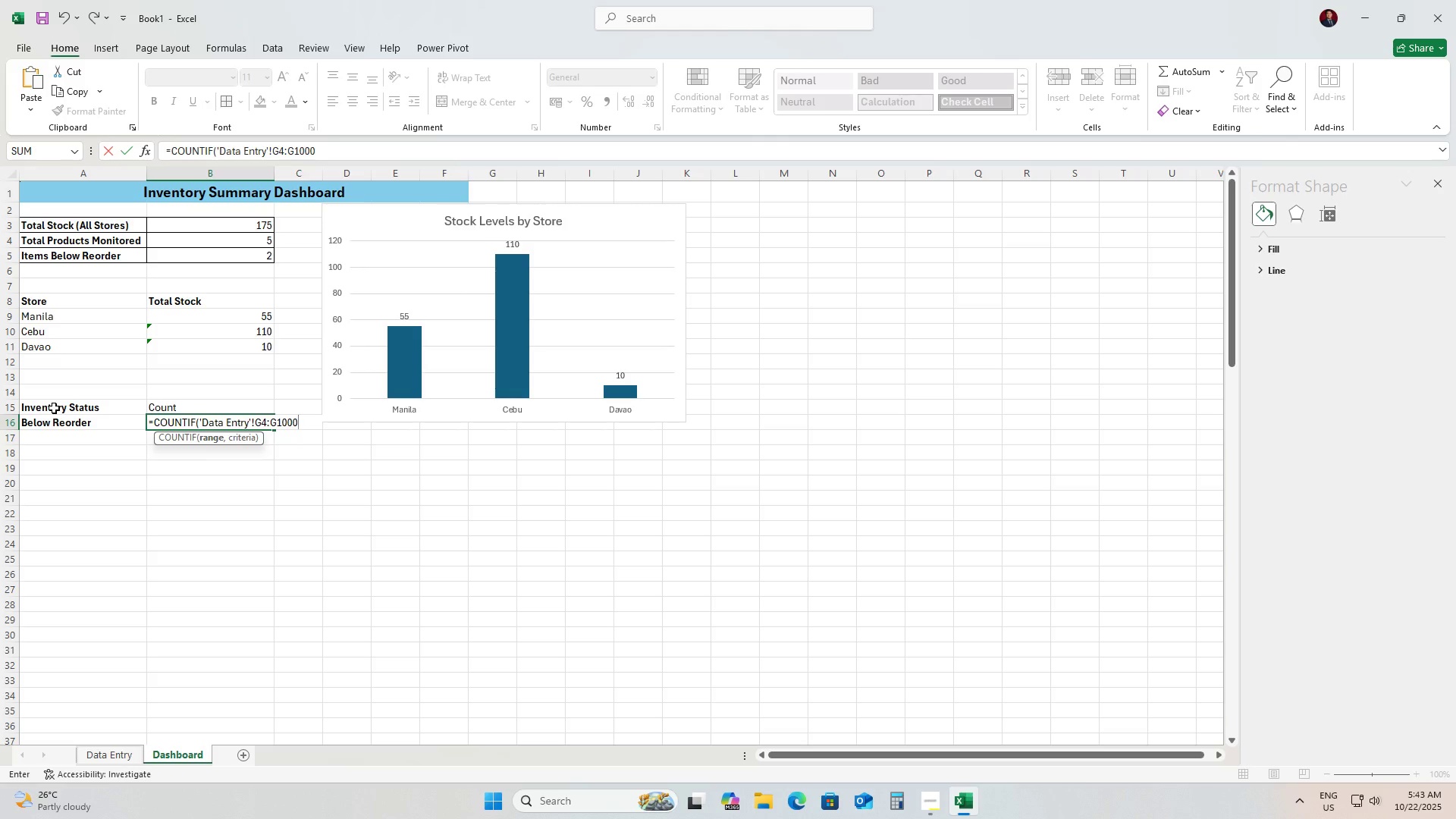 
key(Backspace)
 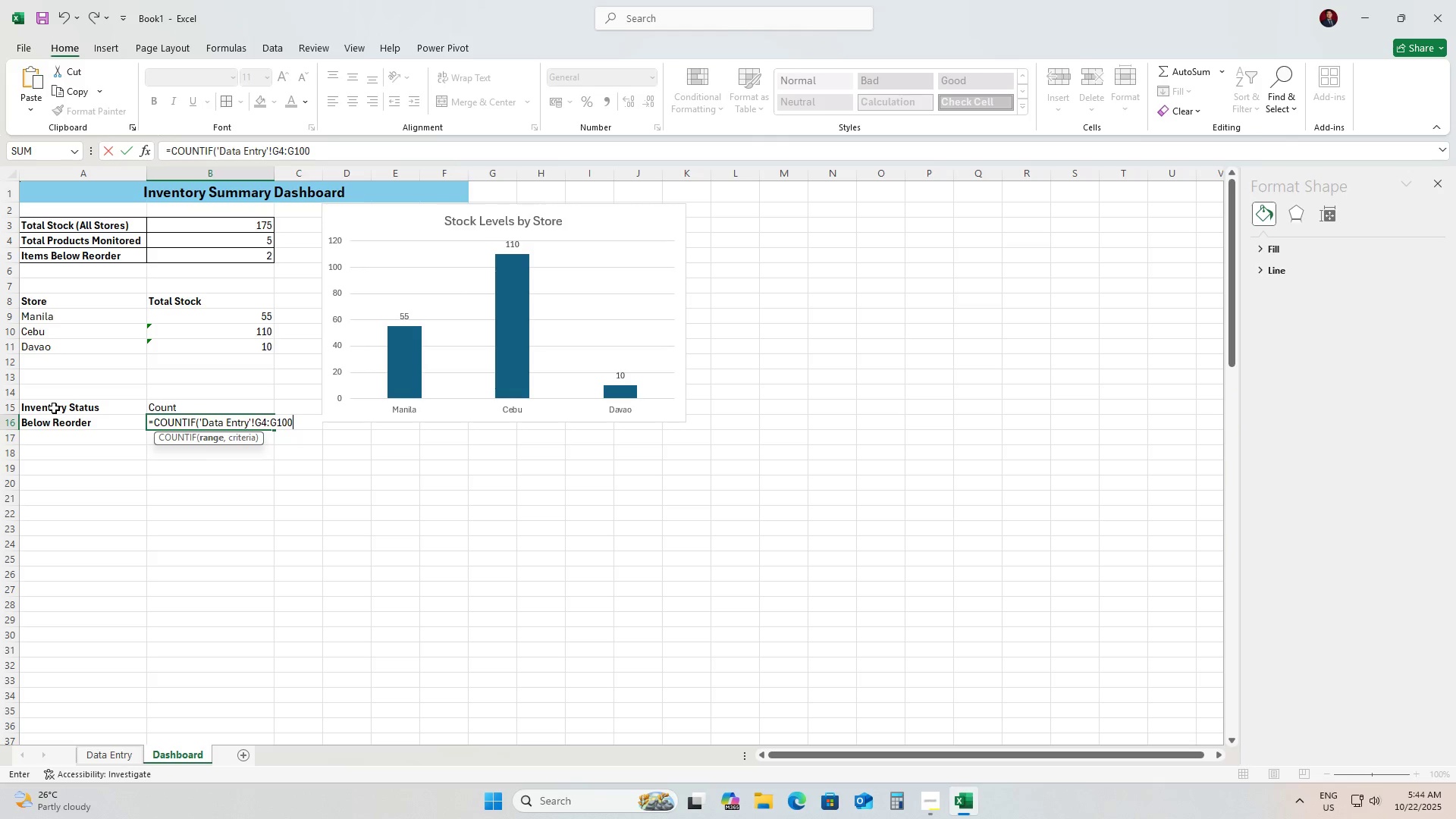 
key(Backspace)
 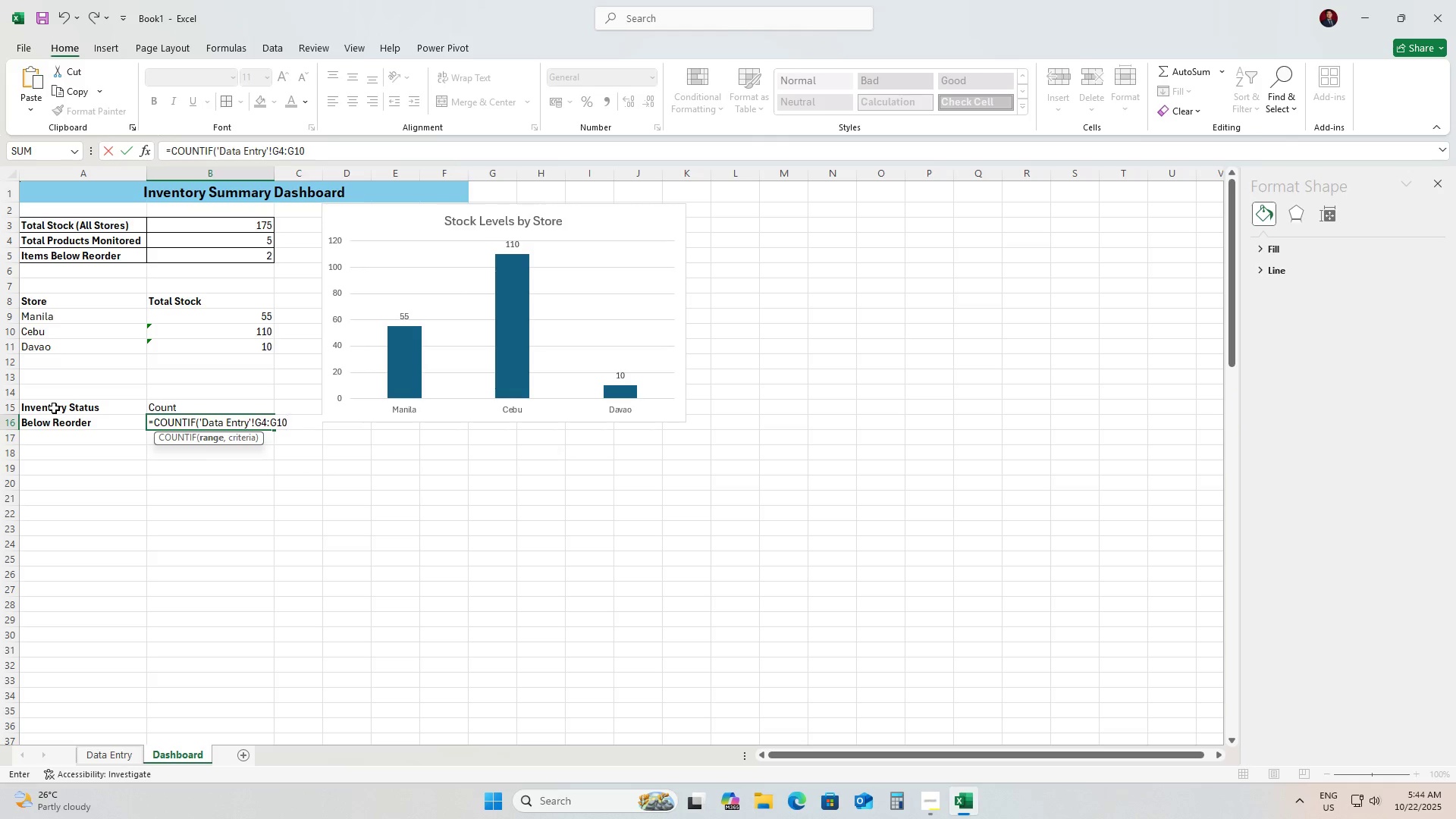 
key(Backspace)
 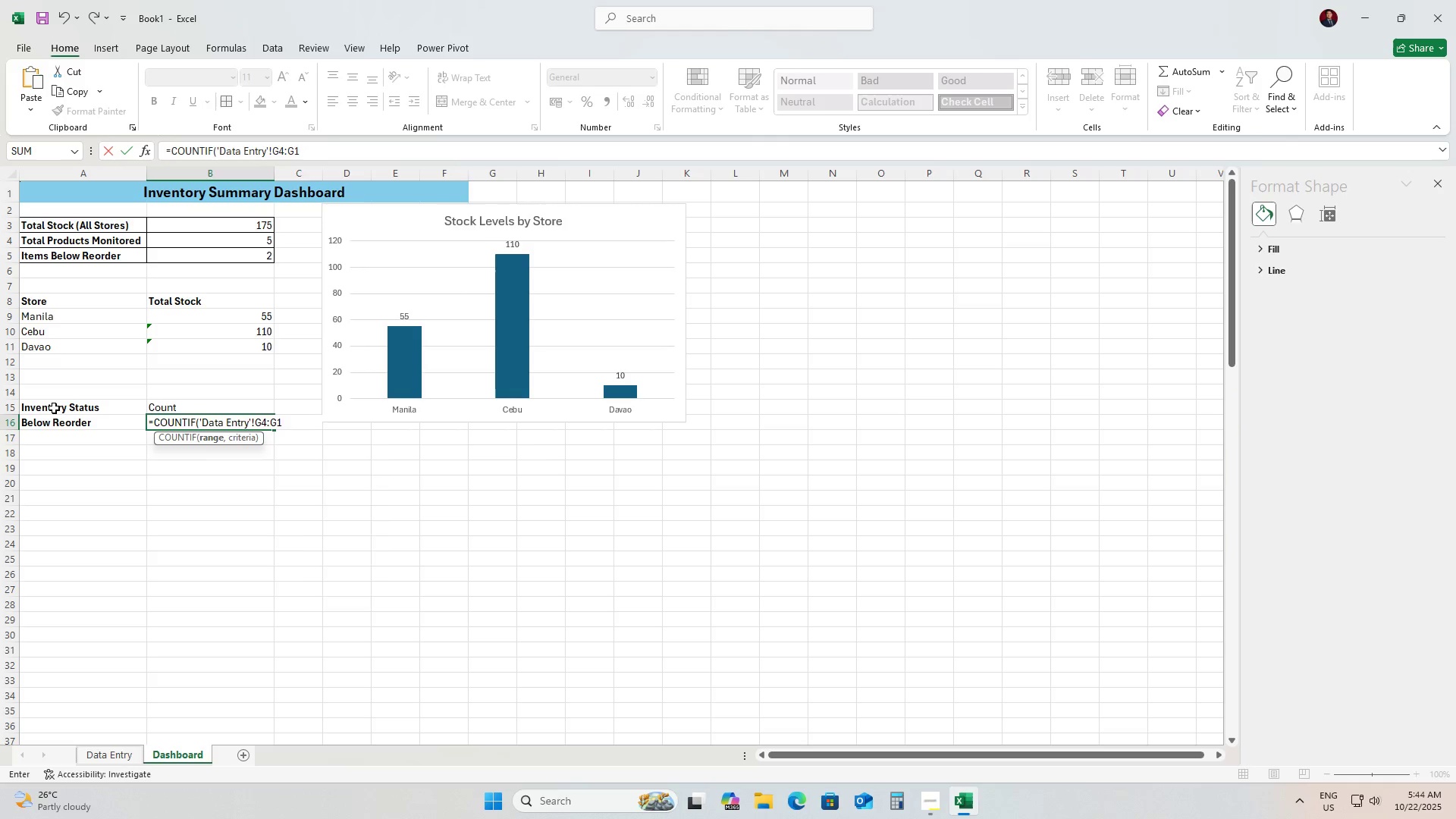 
key(Backspace)
 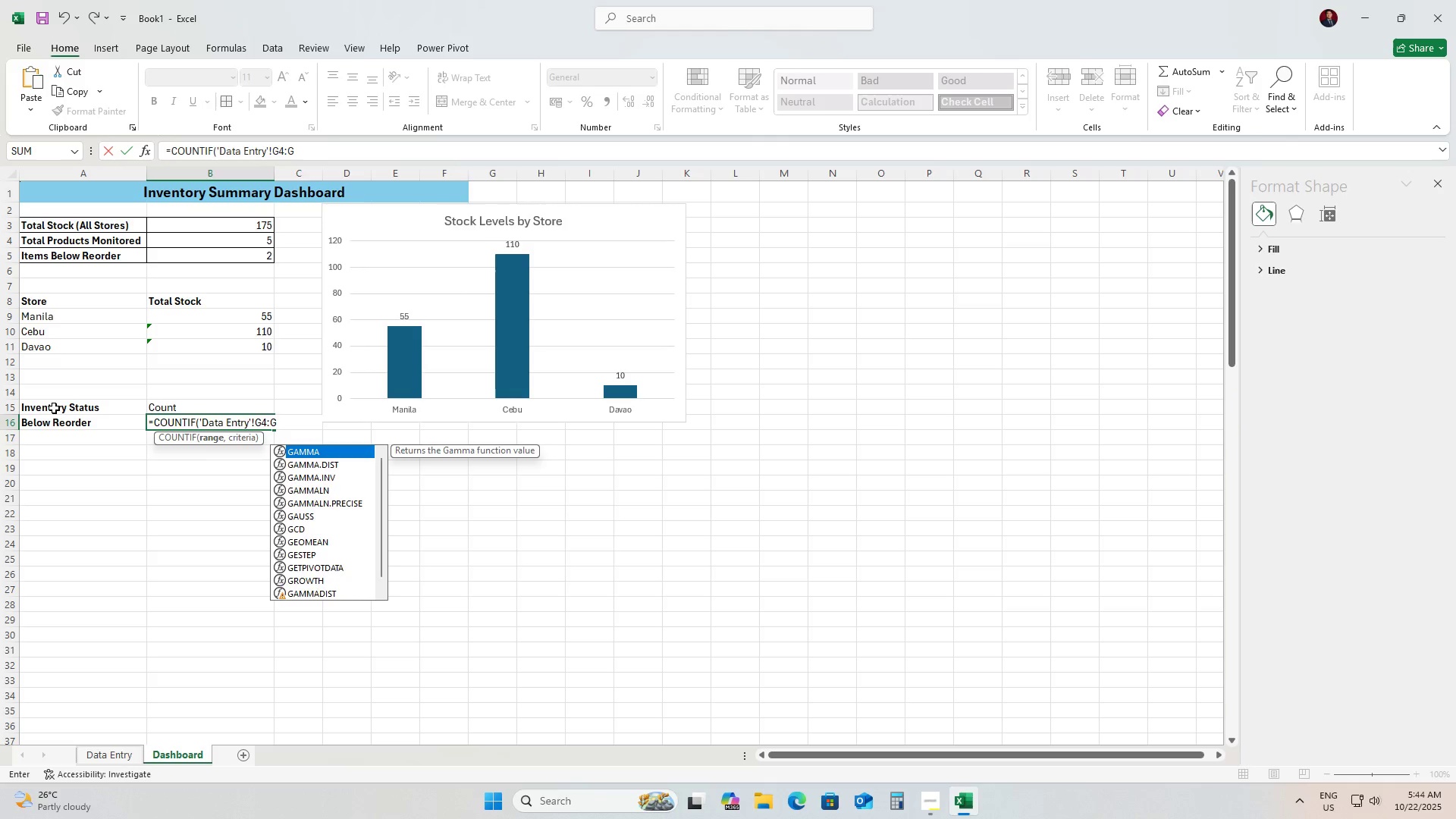 
key(Backspace)
 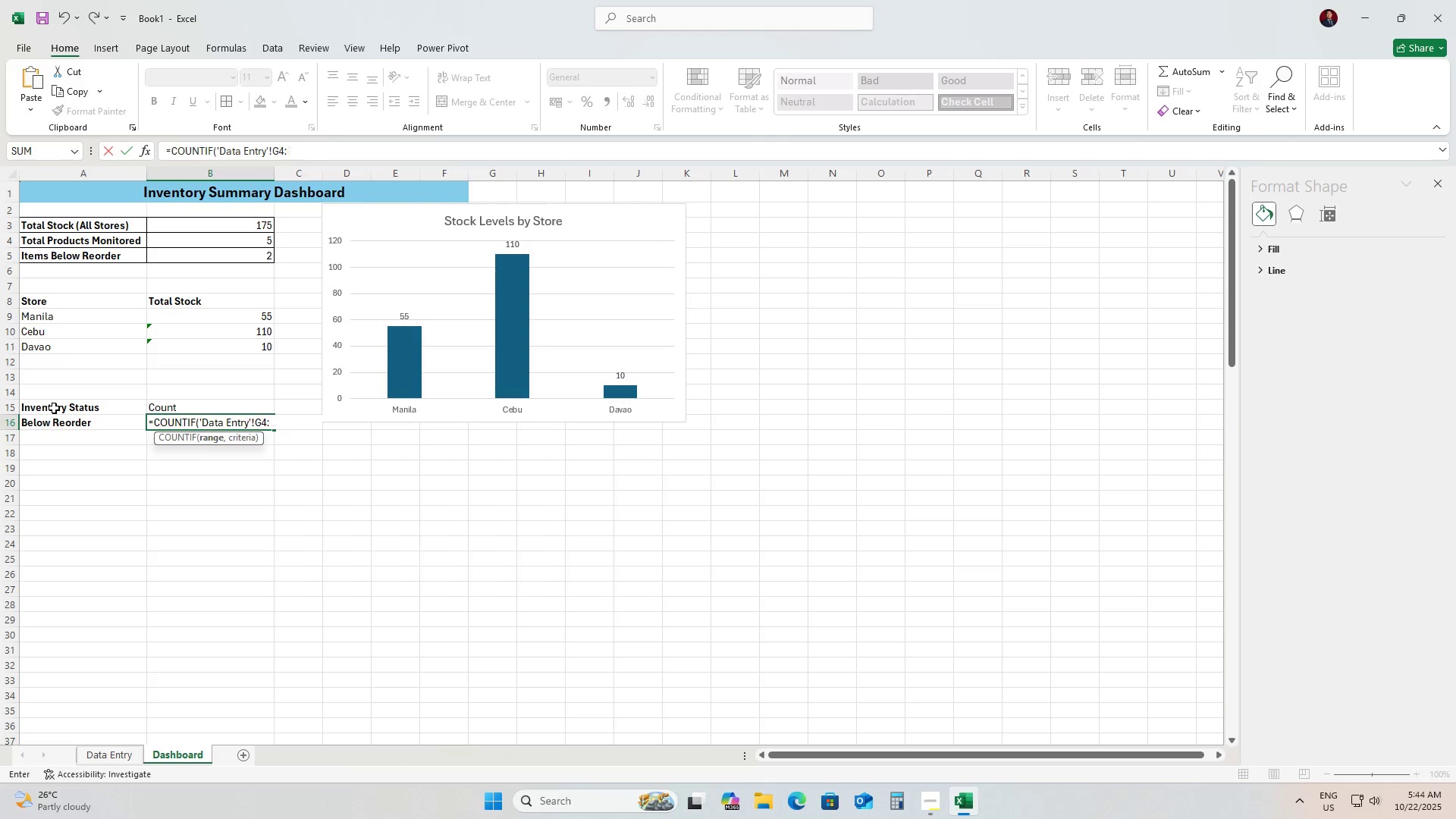 
key(Backspace)
 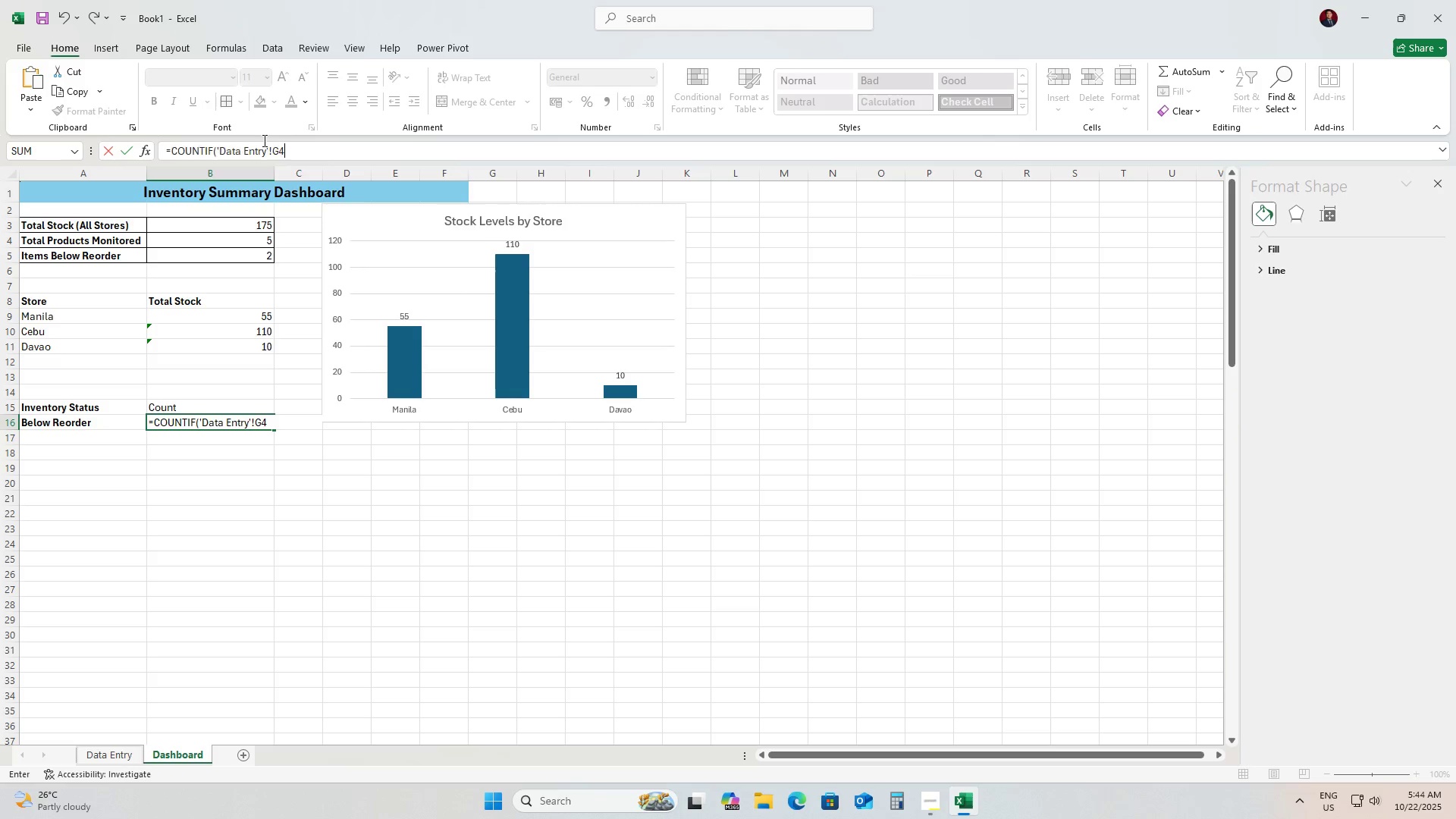 
key(Control+C)
 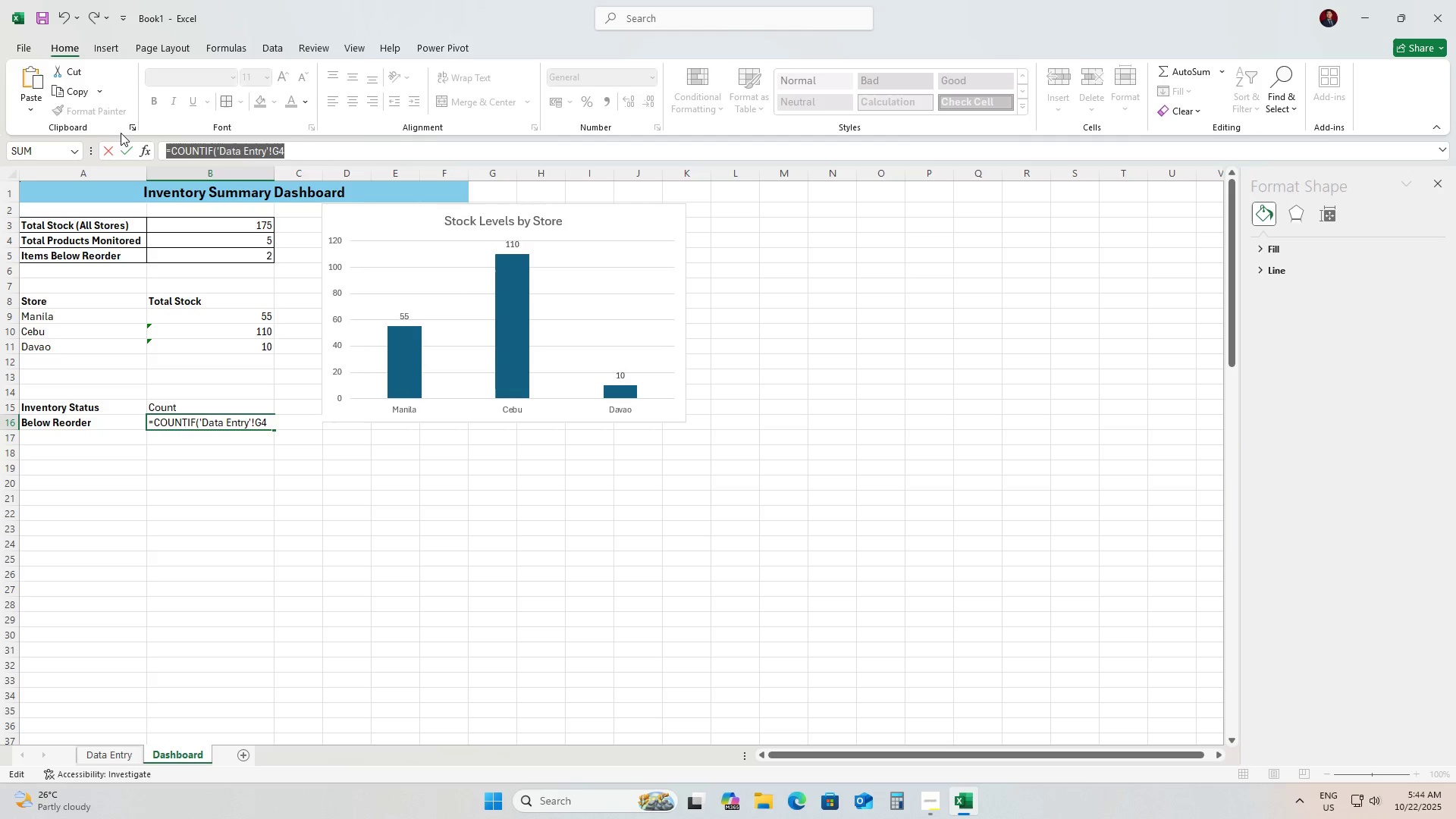 
key(Backspace)
 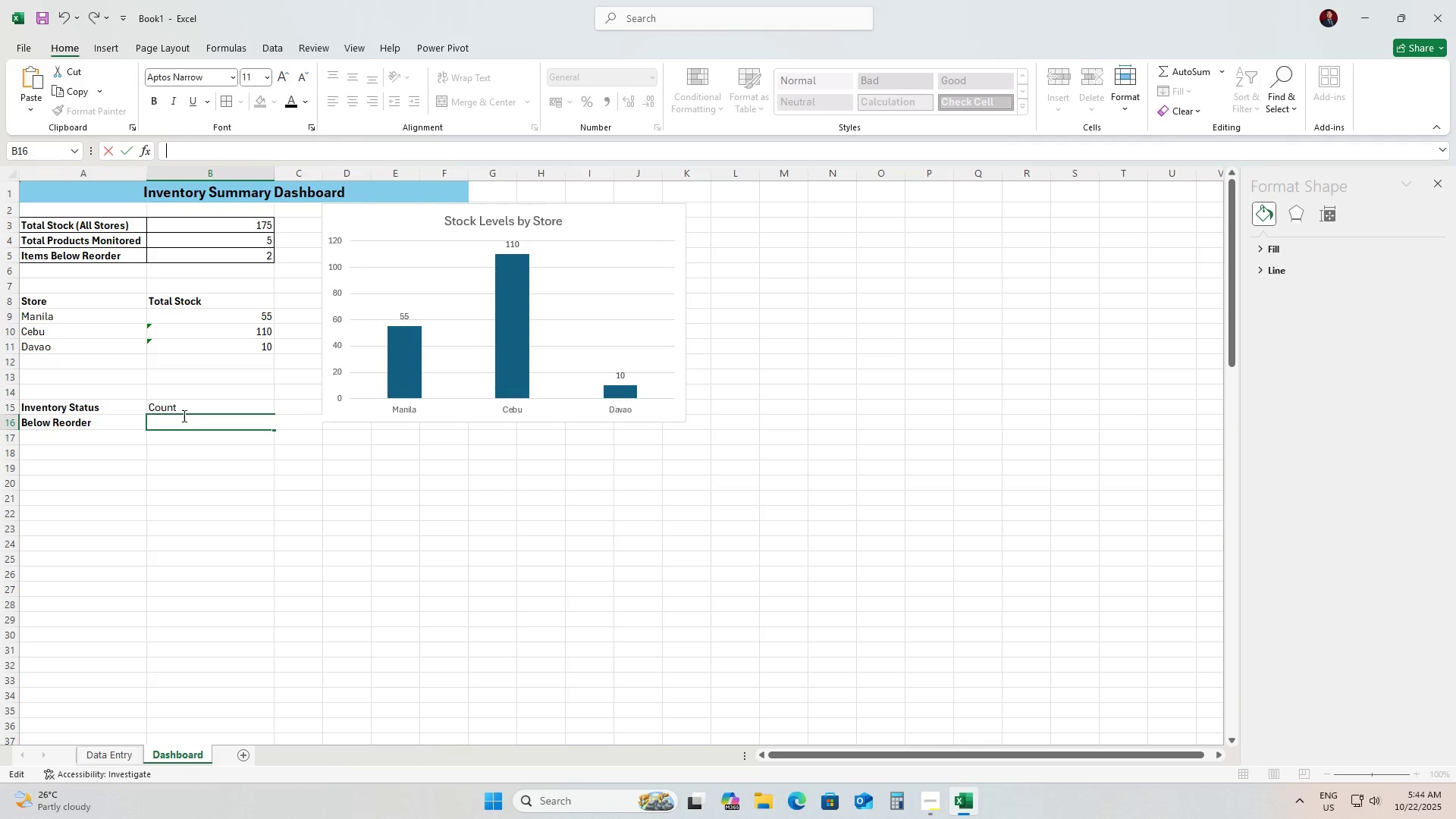 
left_click([97, 752])
 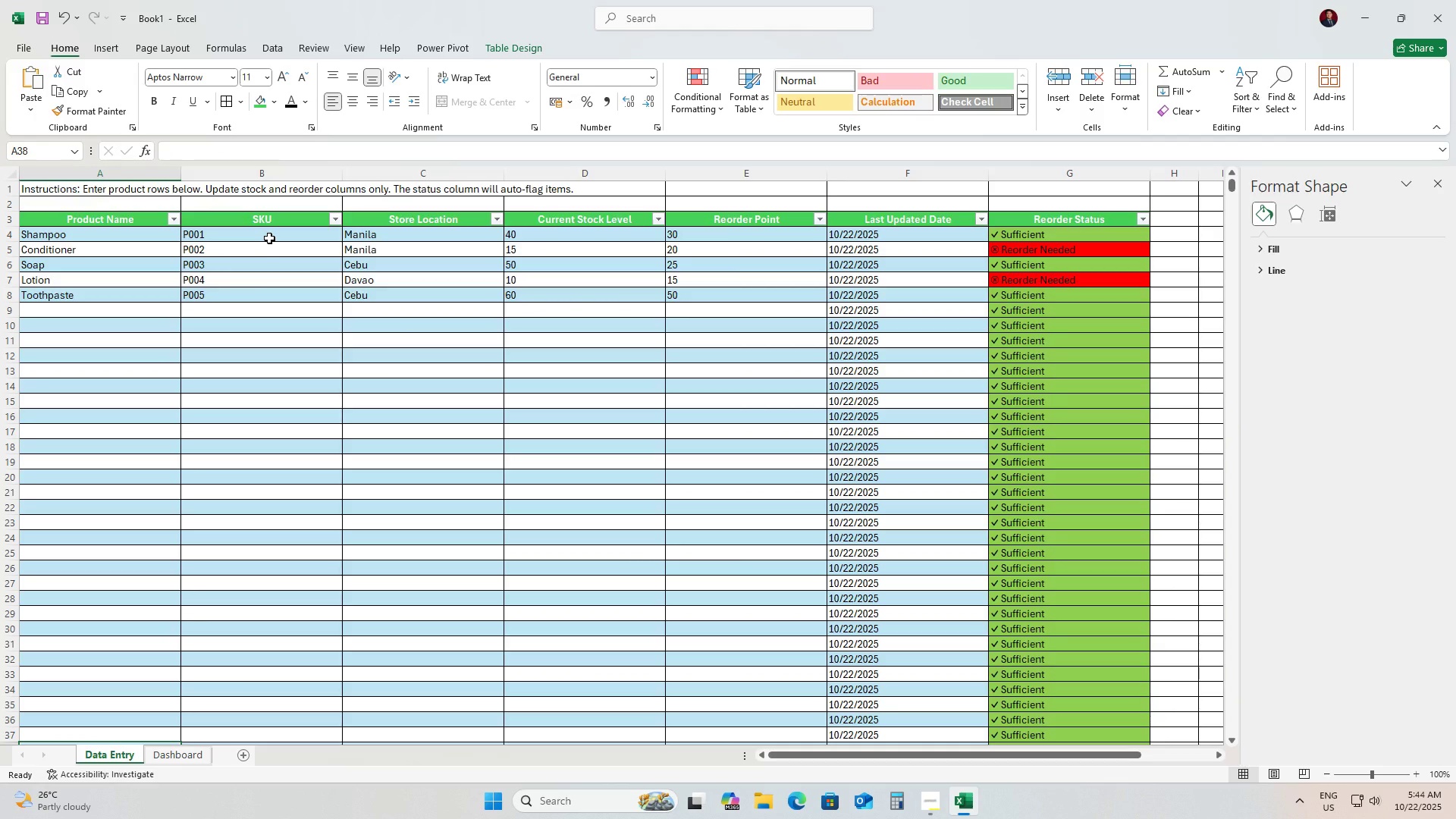 
left_click([262, 234])
 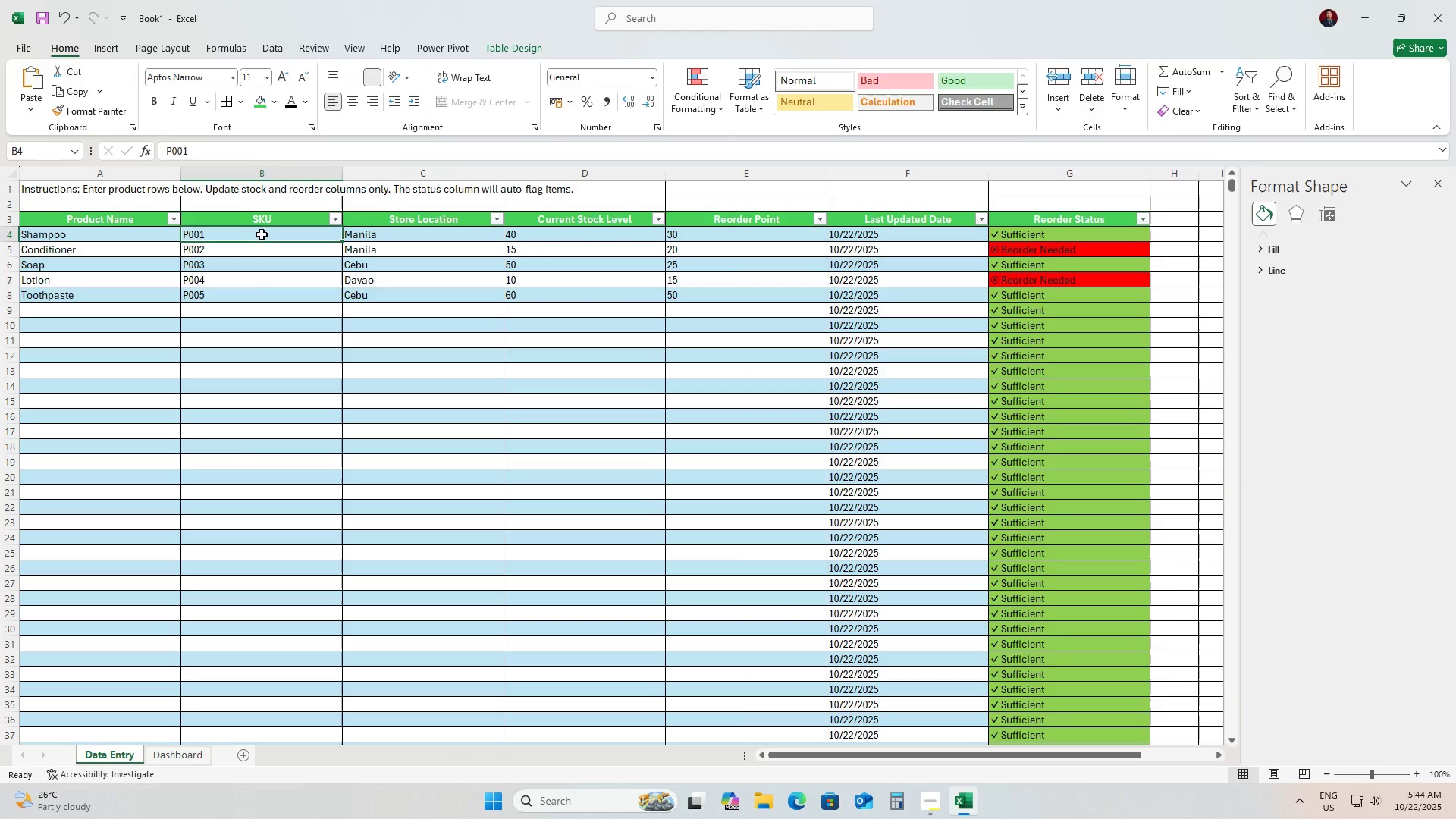 
key(Control+Shift+ArrowDown)
 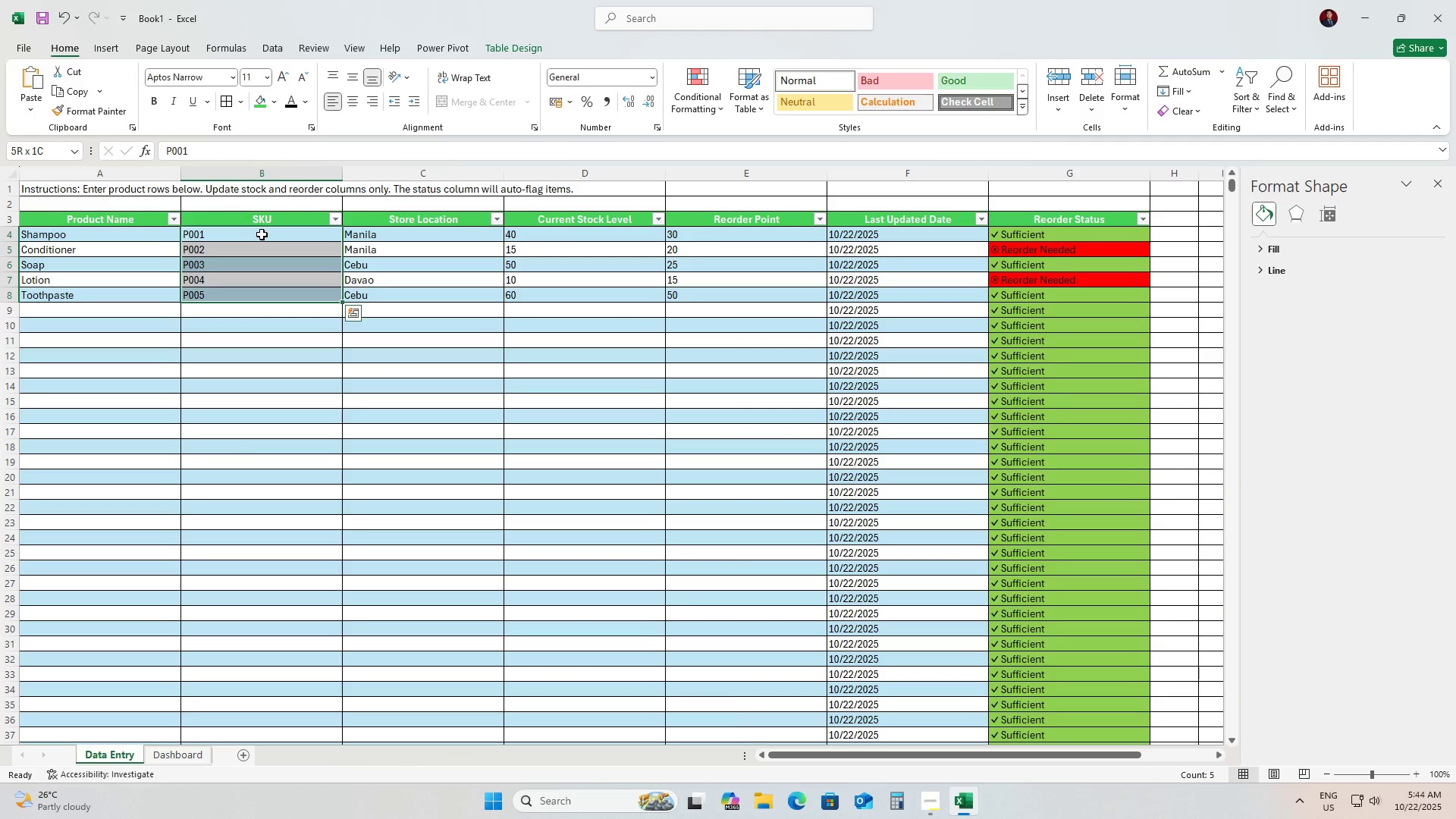 
key(Control+Shift+ArrowDown)
 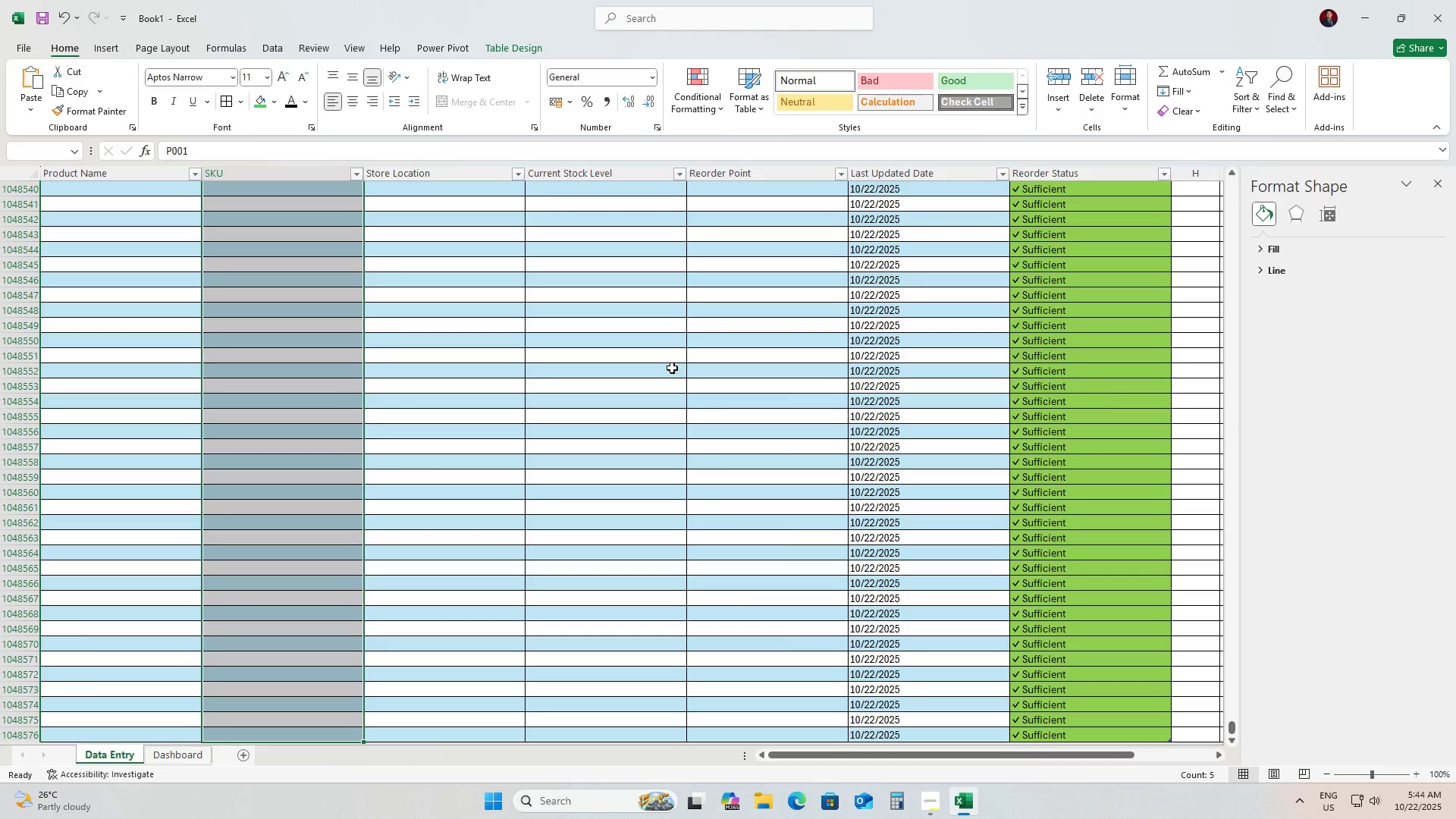 
wait(6.97)
 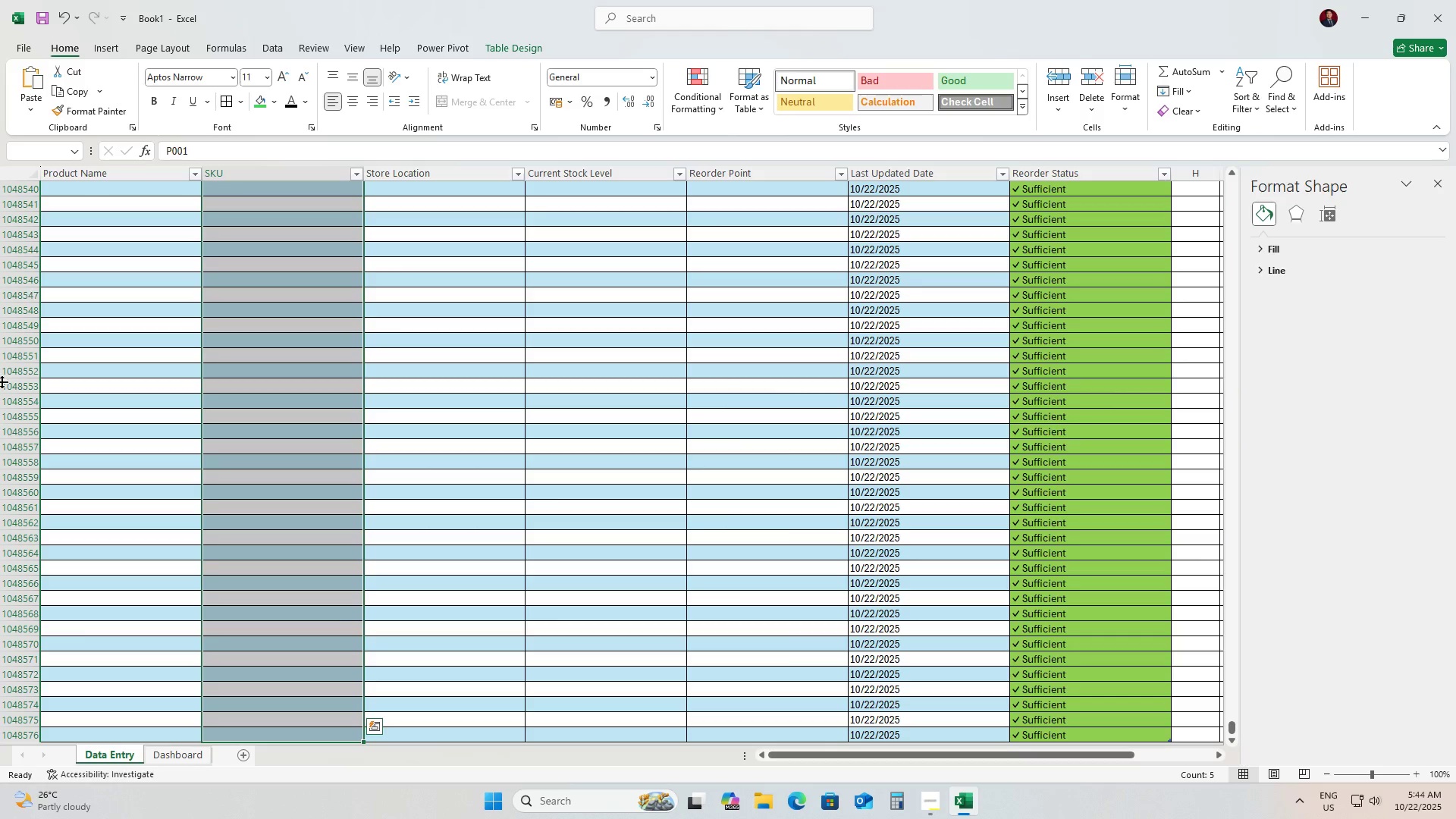 
left_click([184, 762])
 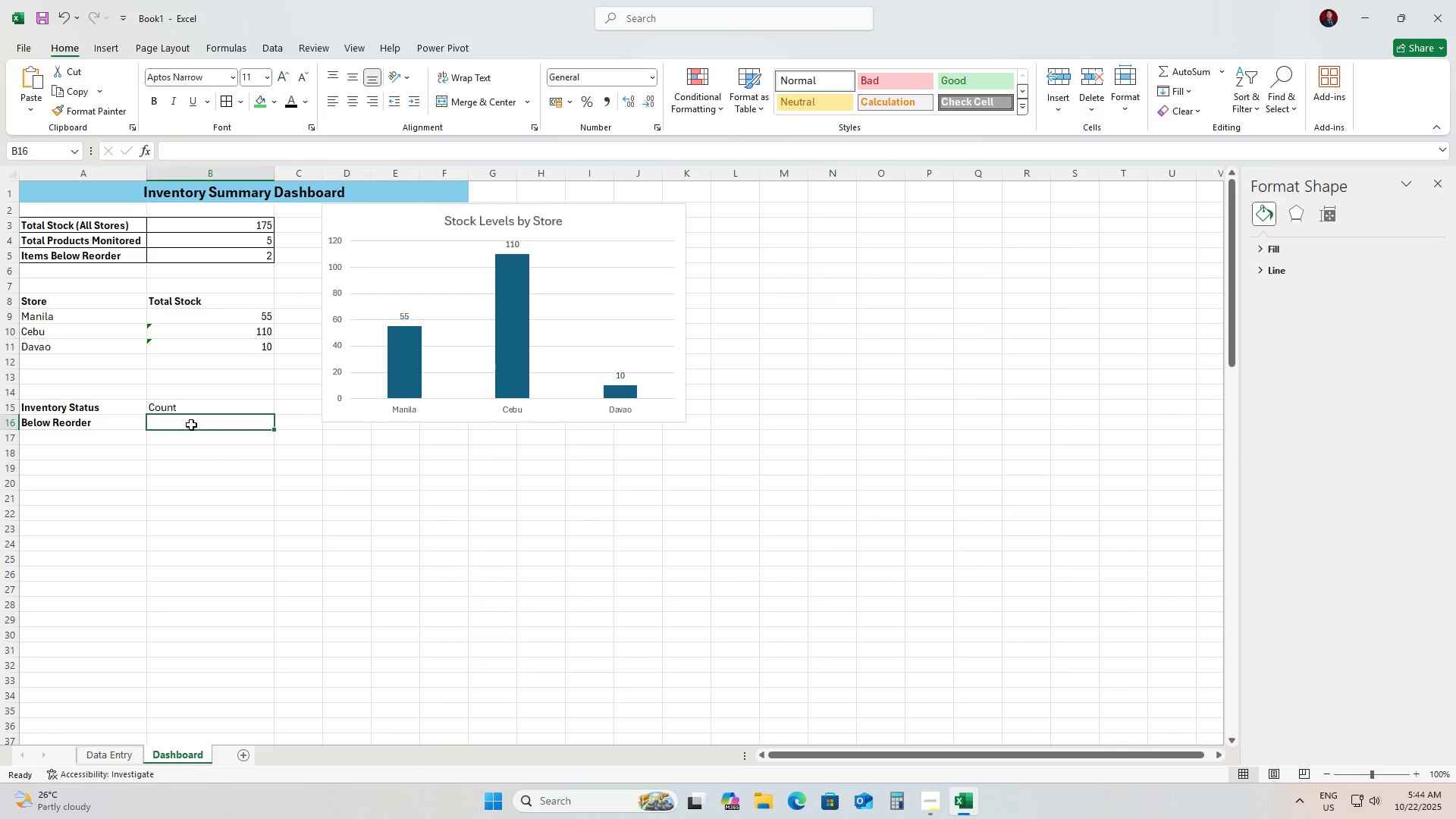 
double_click([191, 425])
 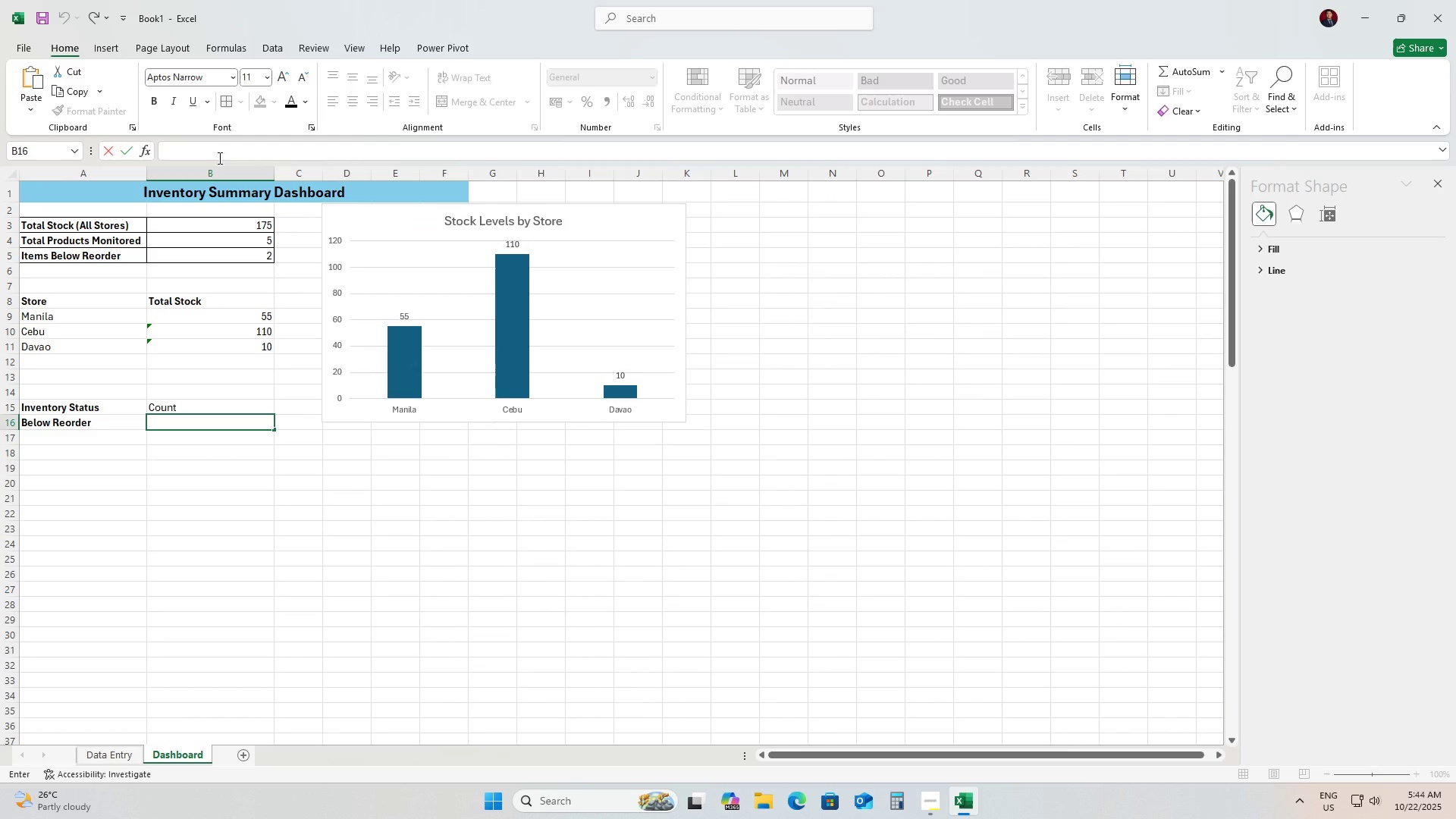 
left_click([218, 158])
 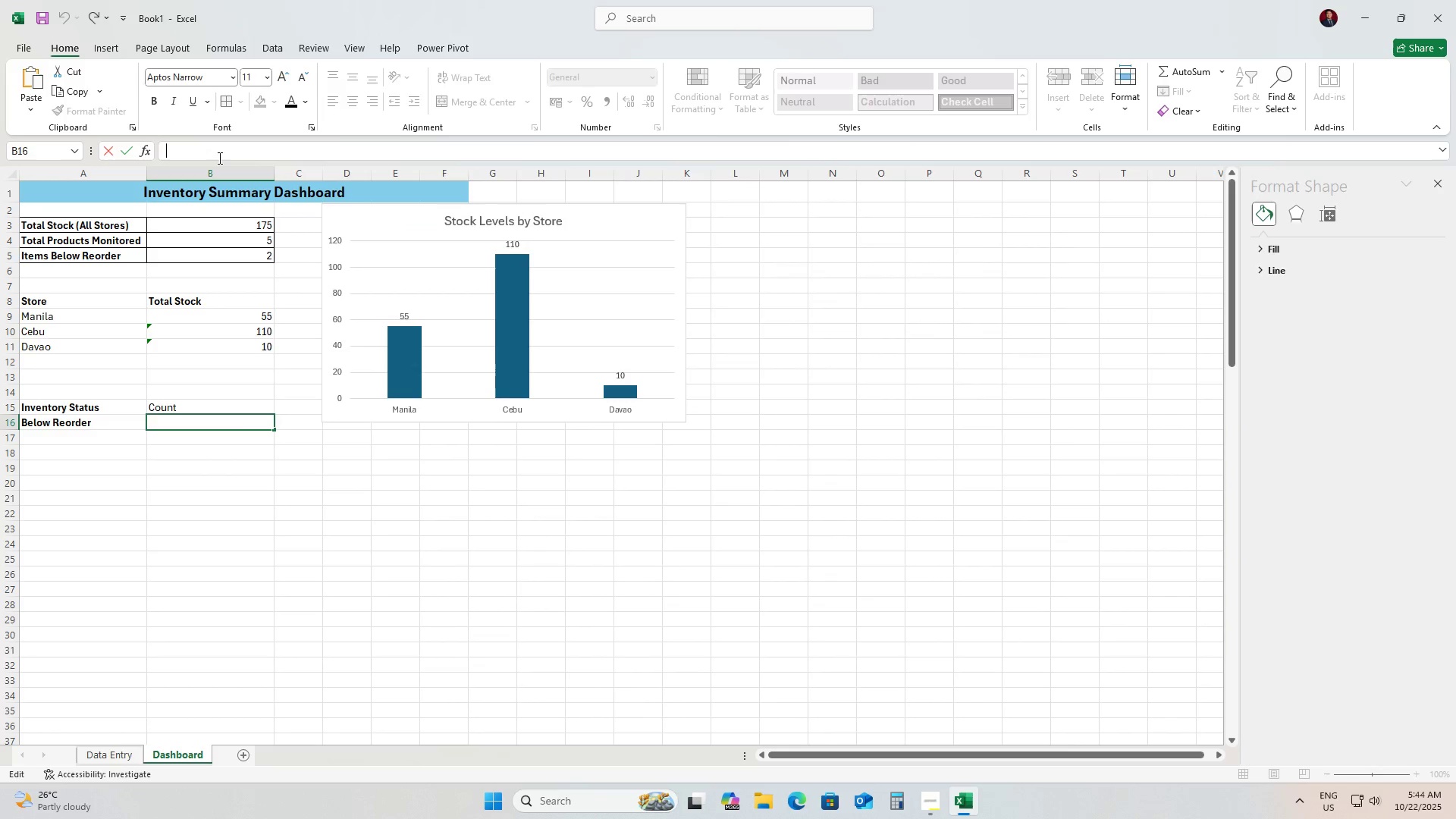 
key(Control+V)
 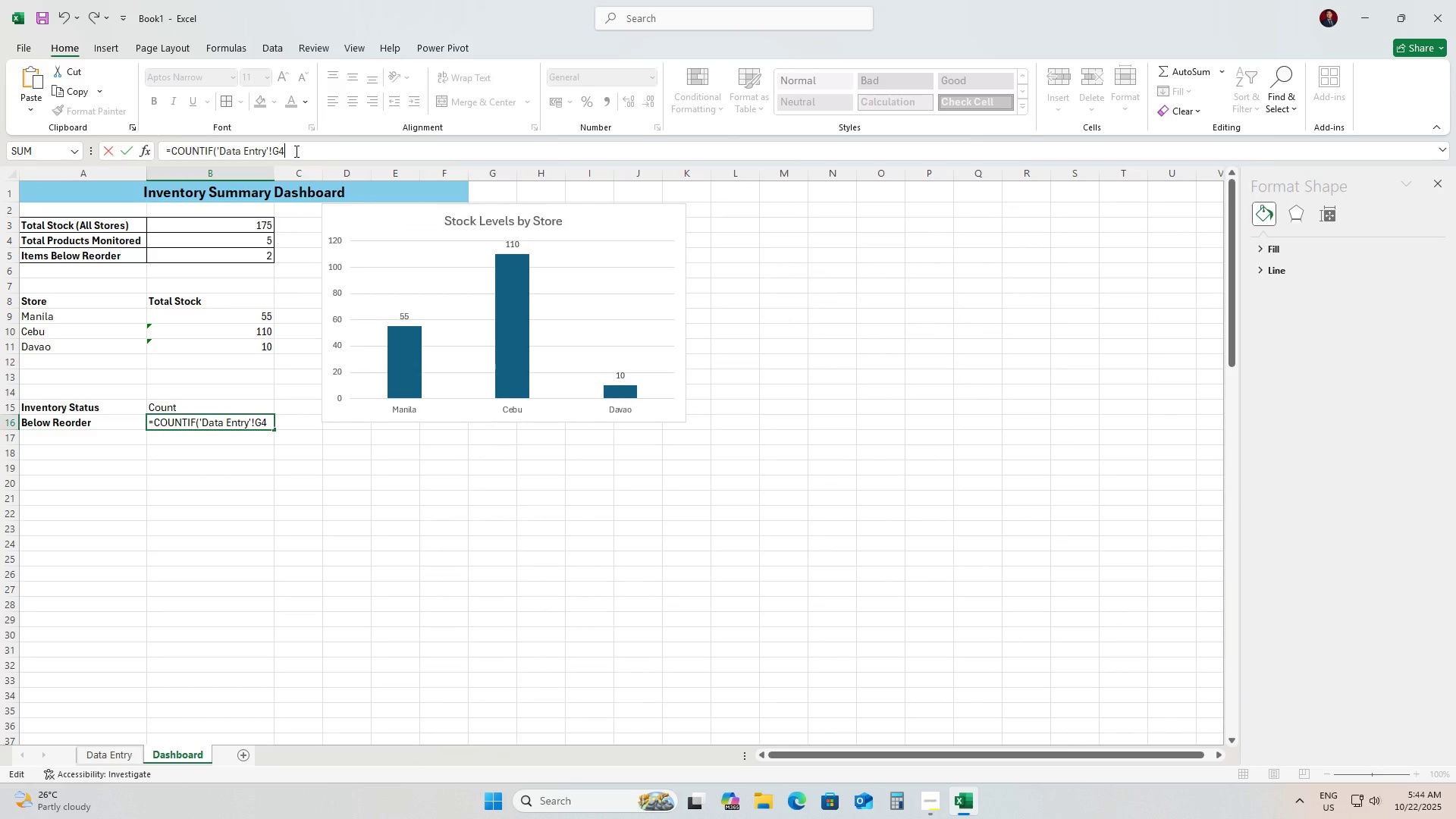 
left_click([295, 151])
 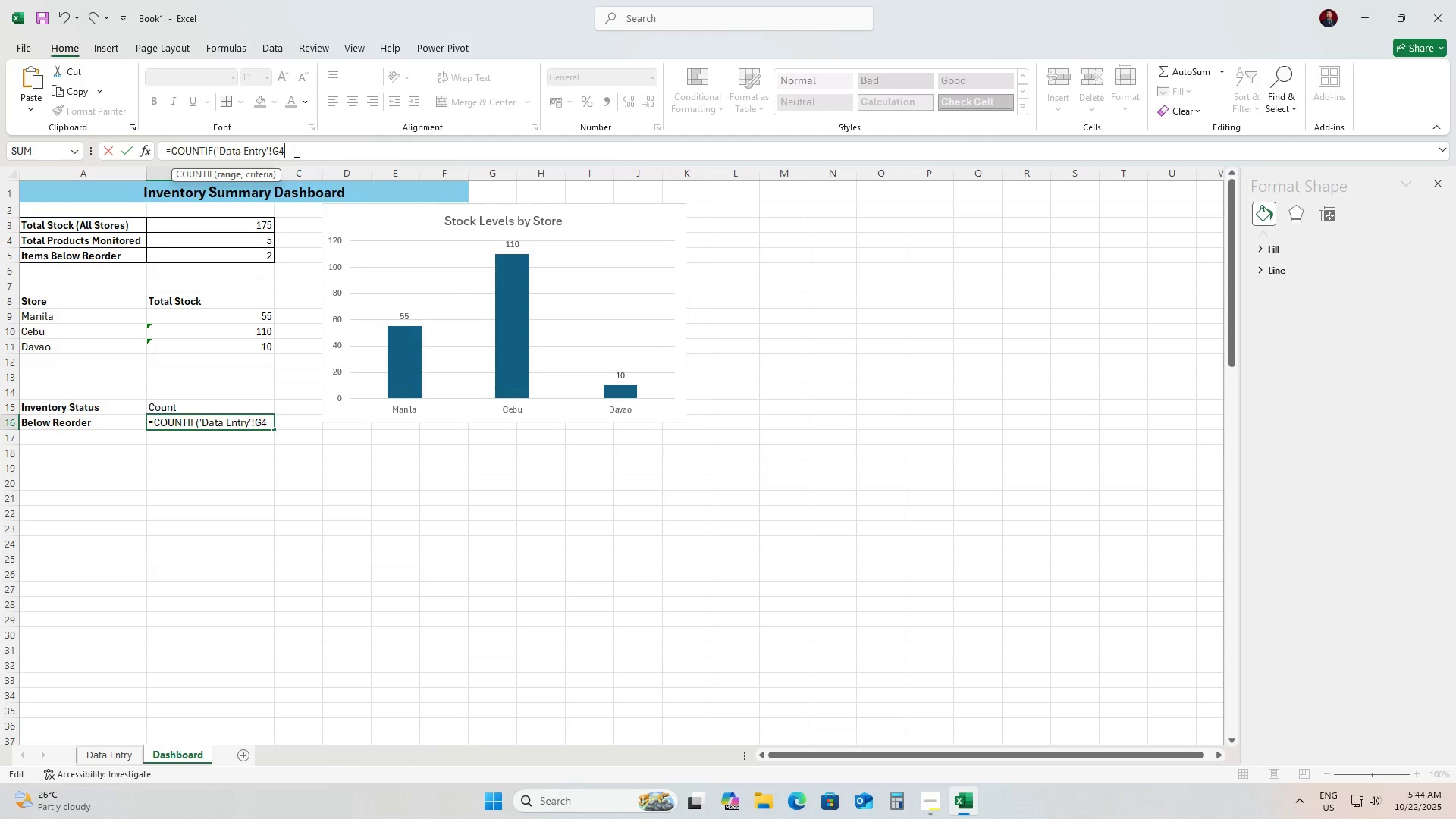 
key(Shift+ShiftRight)
 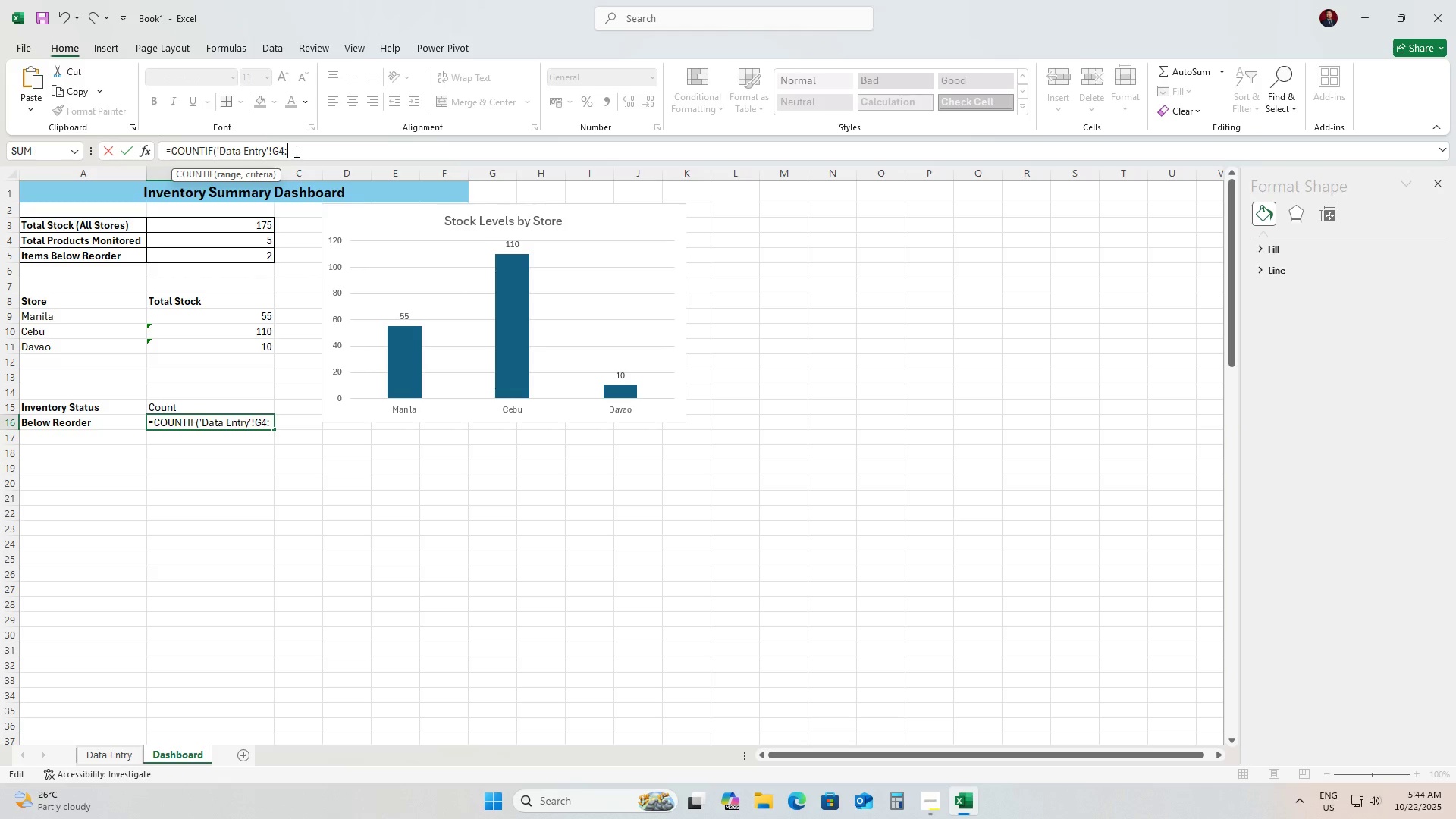 
key(Shift+Semicolon)
 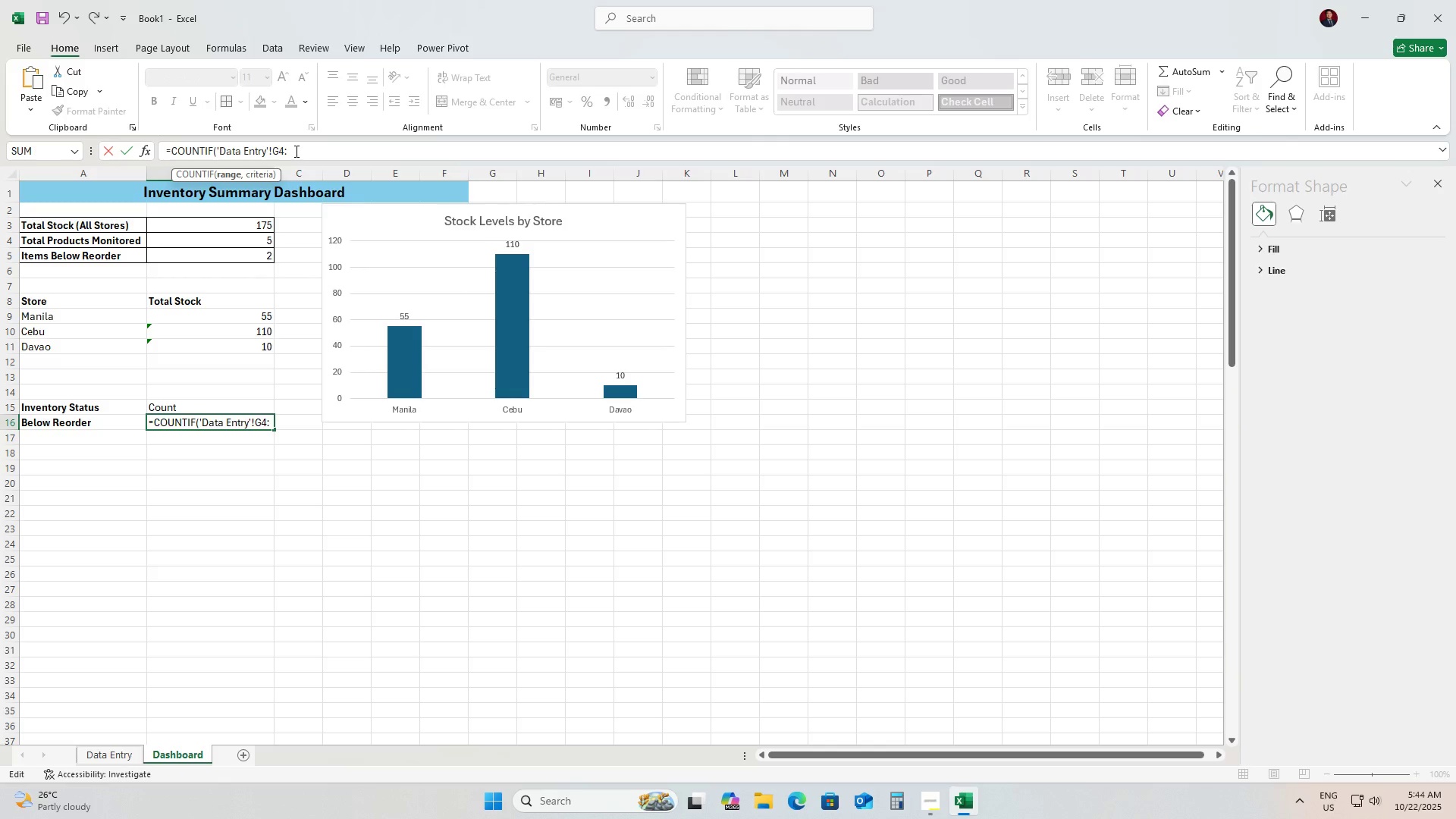 
key(Numpad1)
 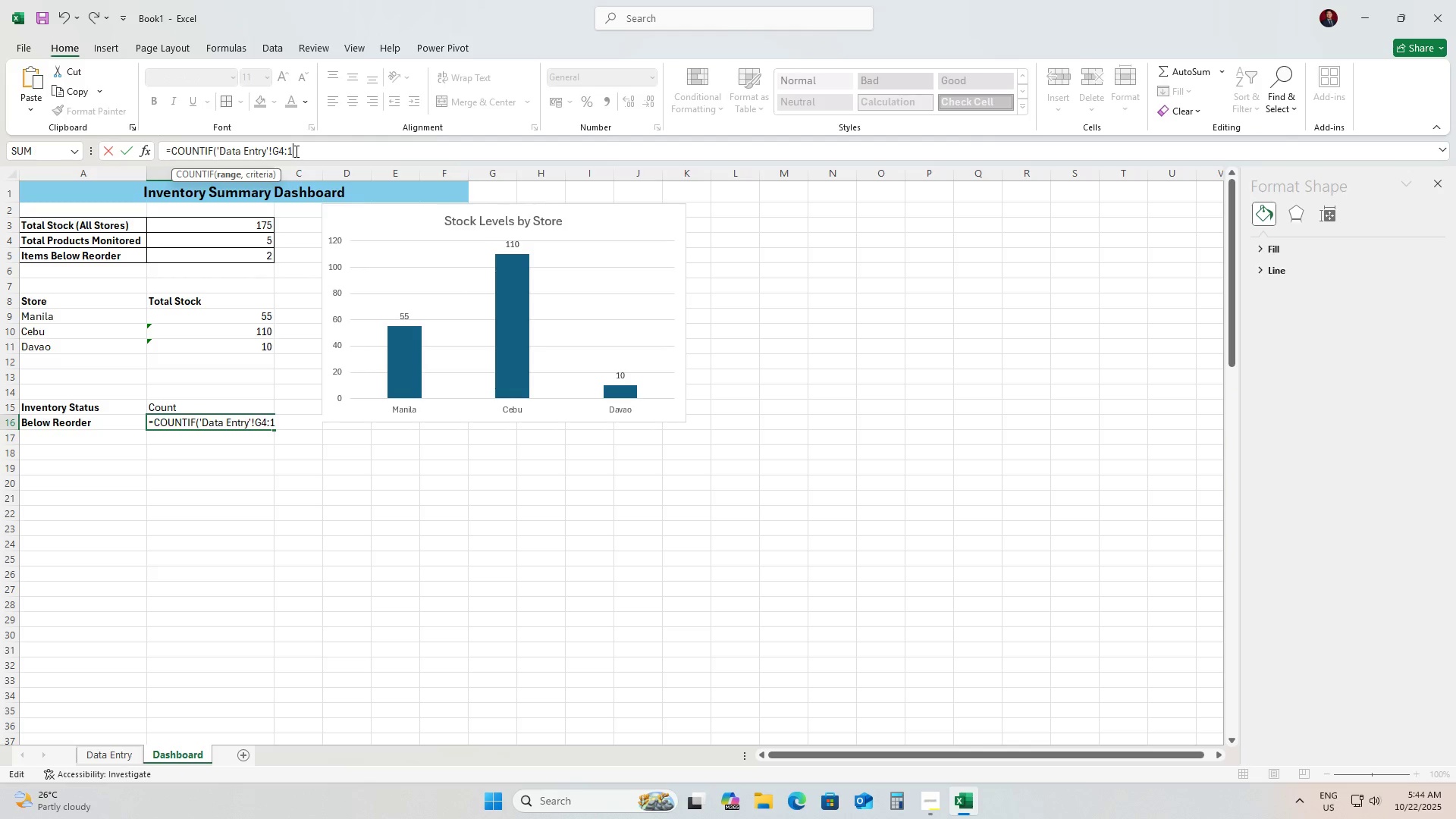 
key(Numpad0)
 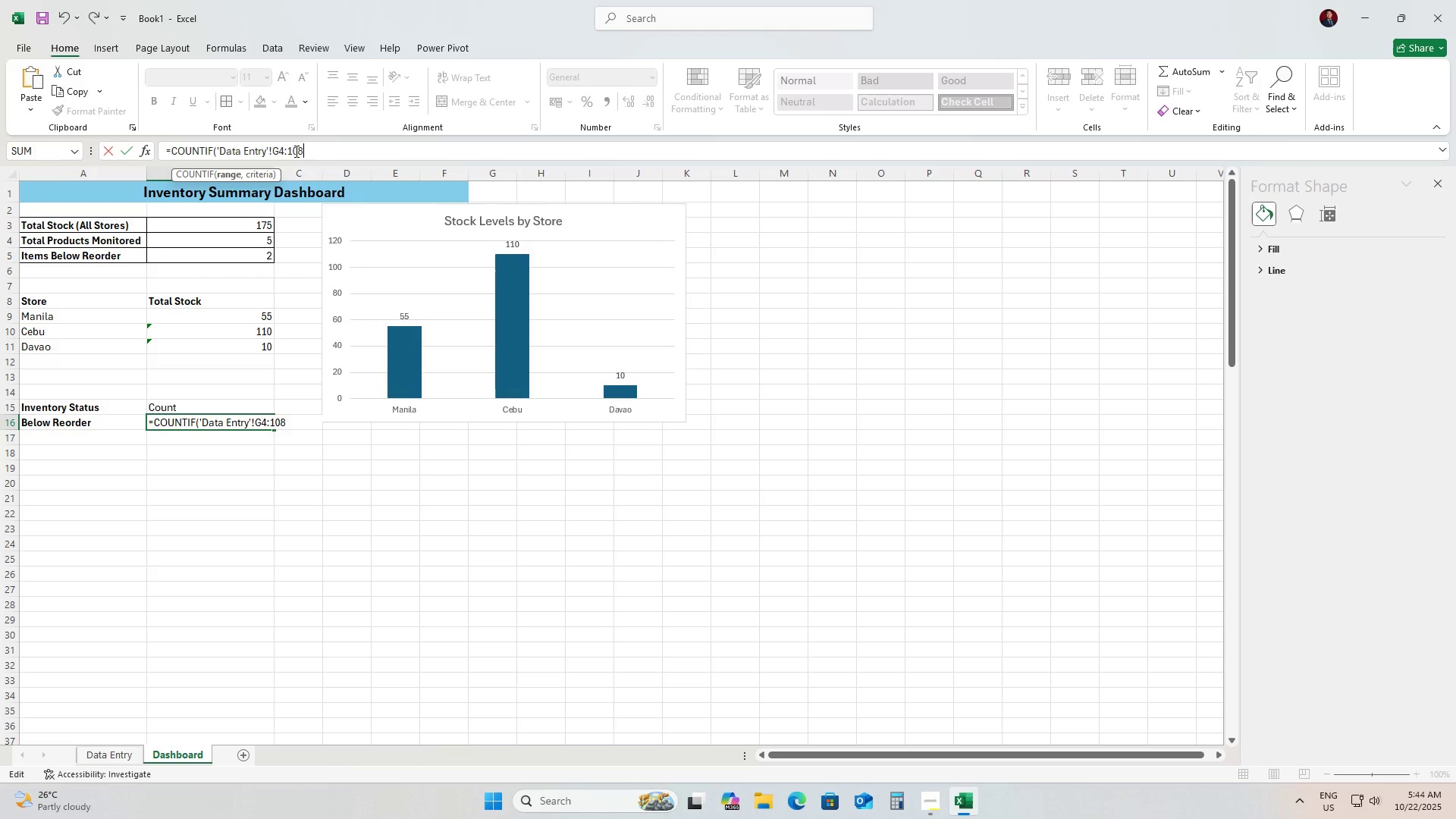 
key(Numpad8)
 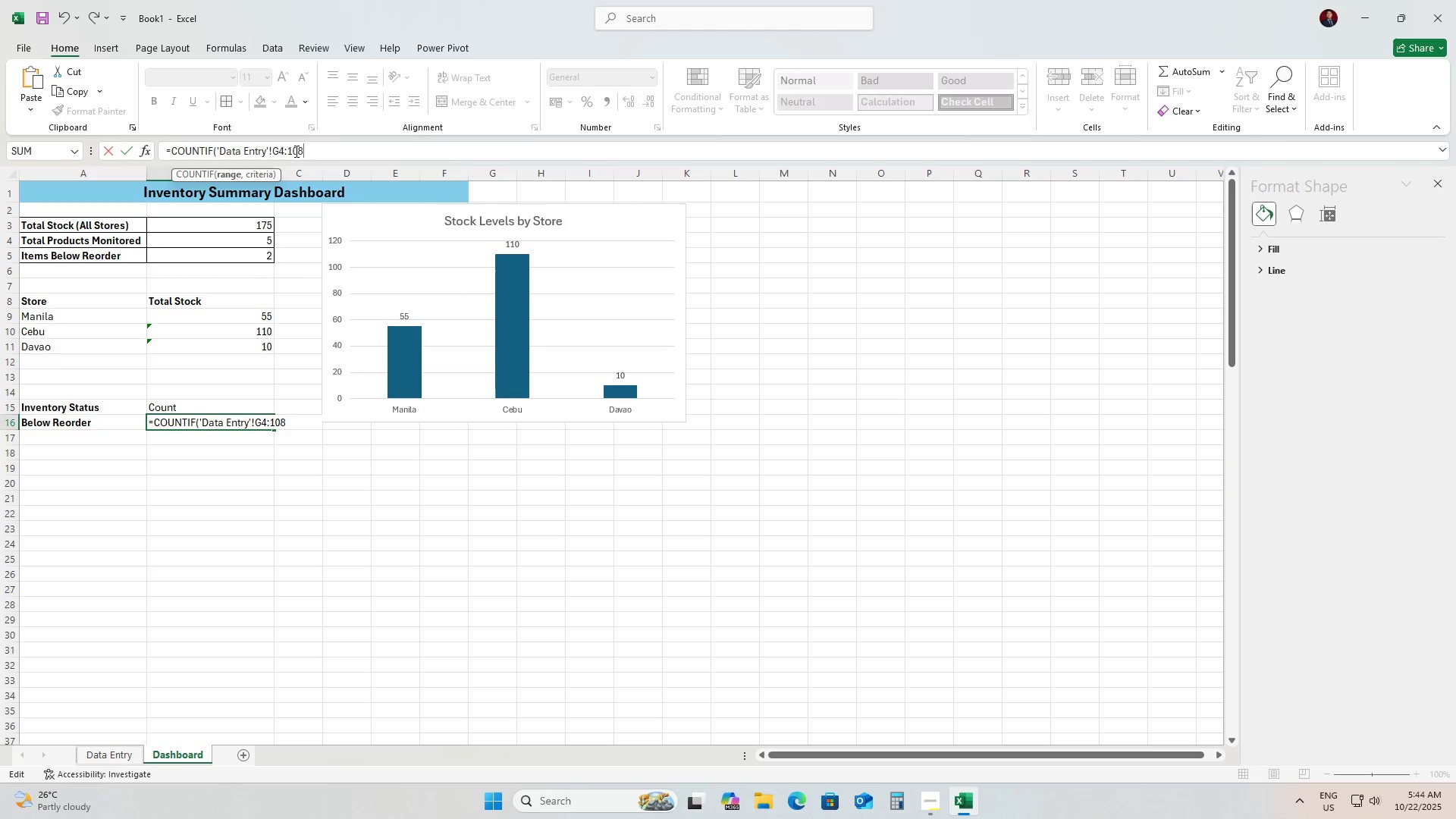 
key(Numpad5)
 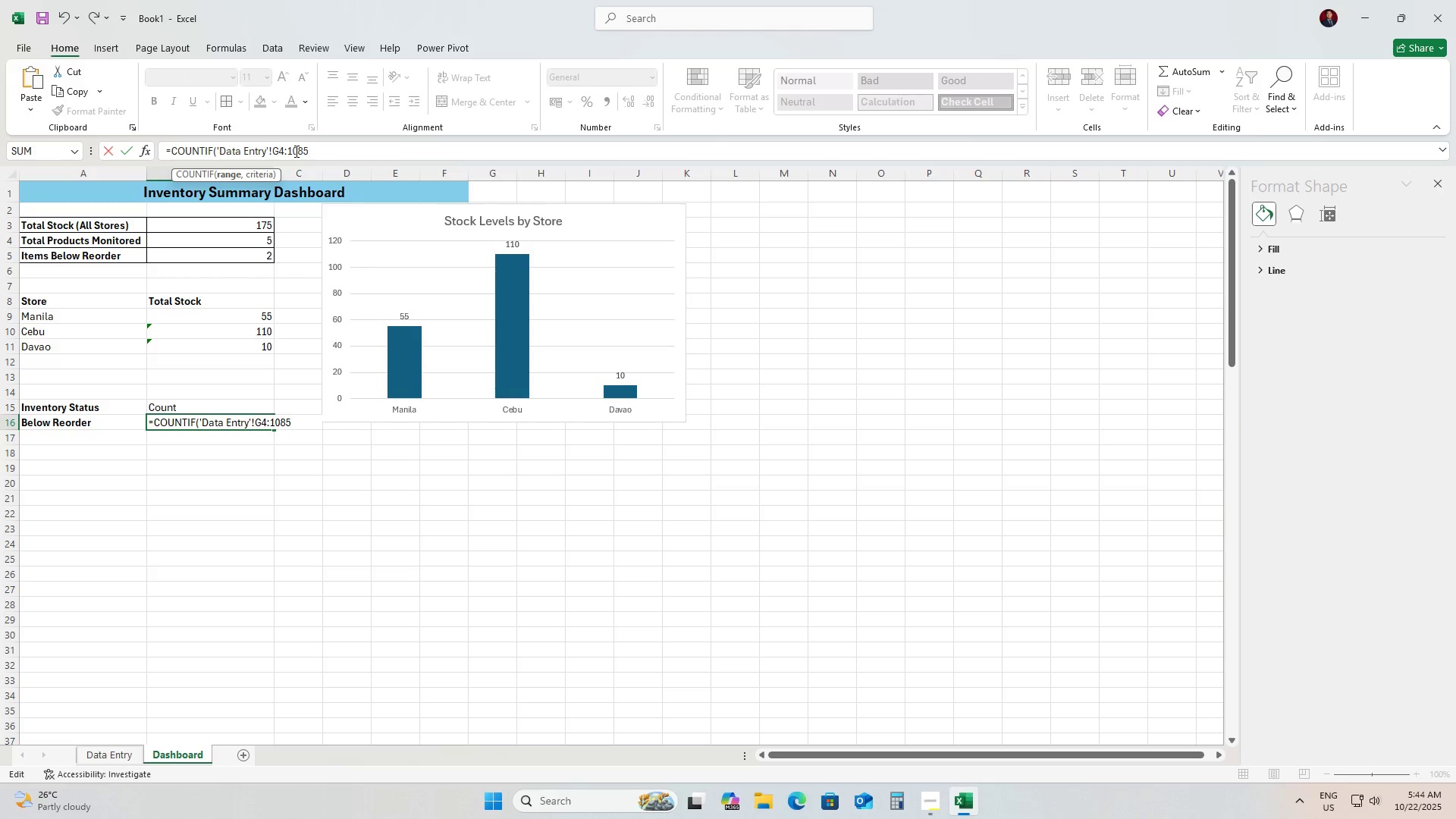 
key(Numpad6)
 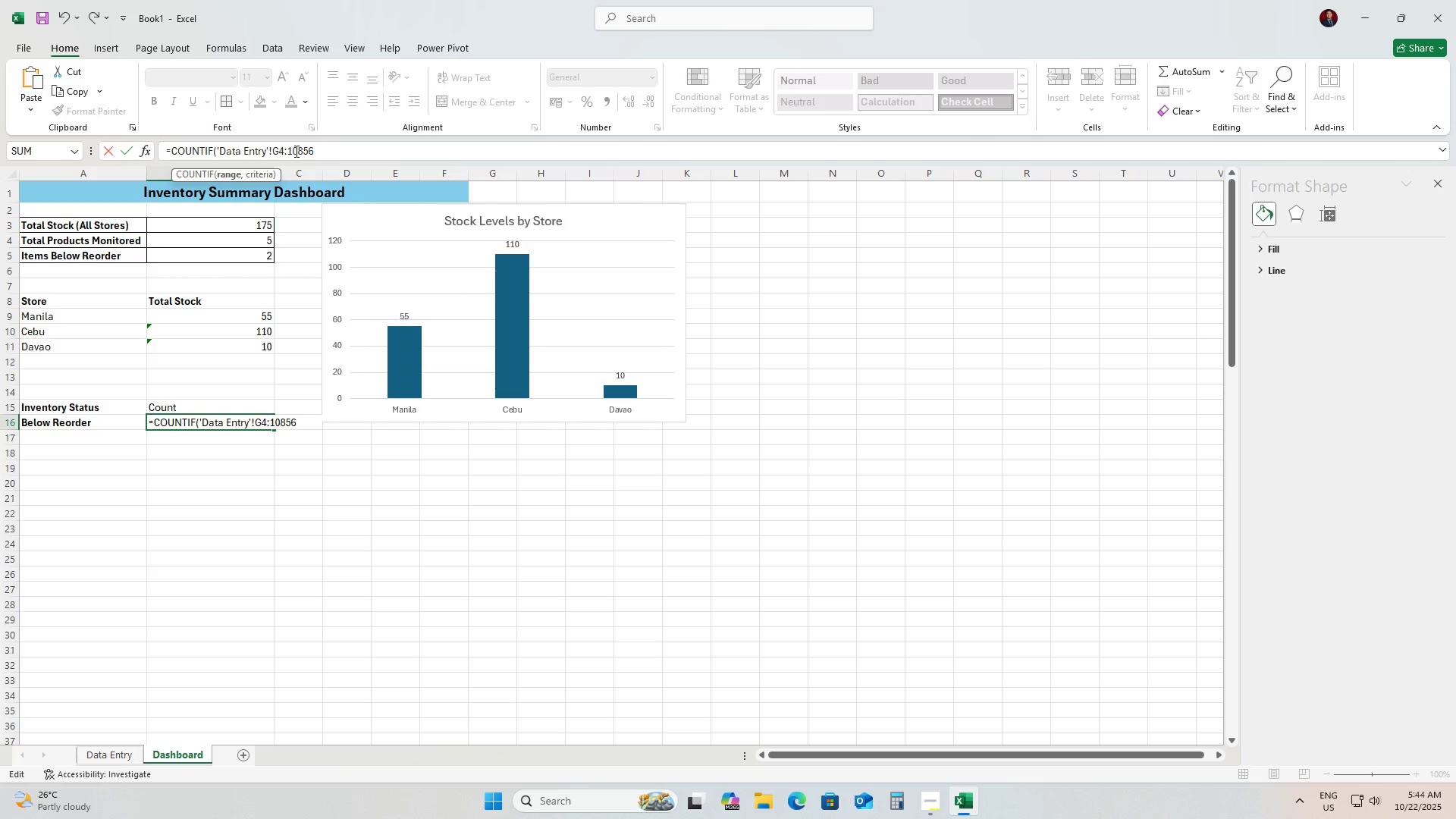 
key(Comma)
 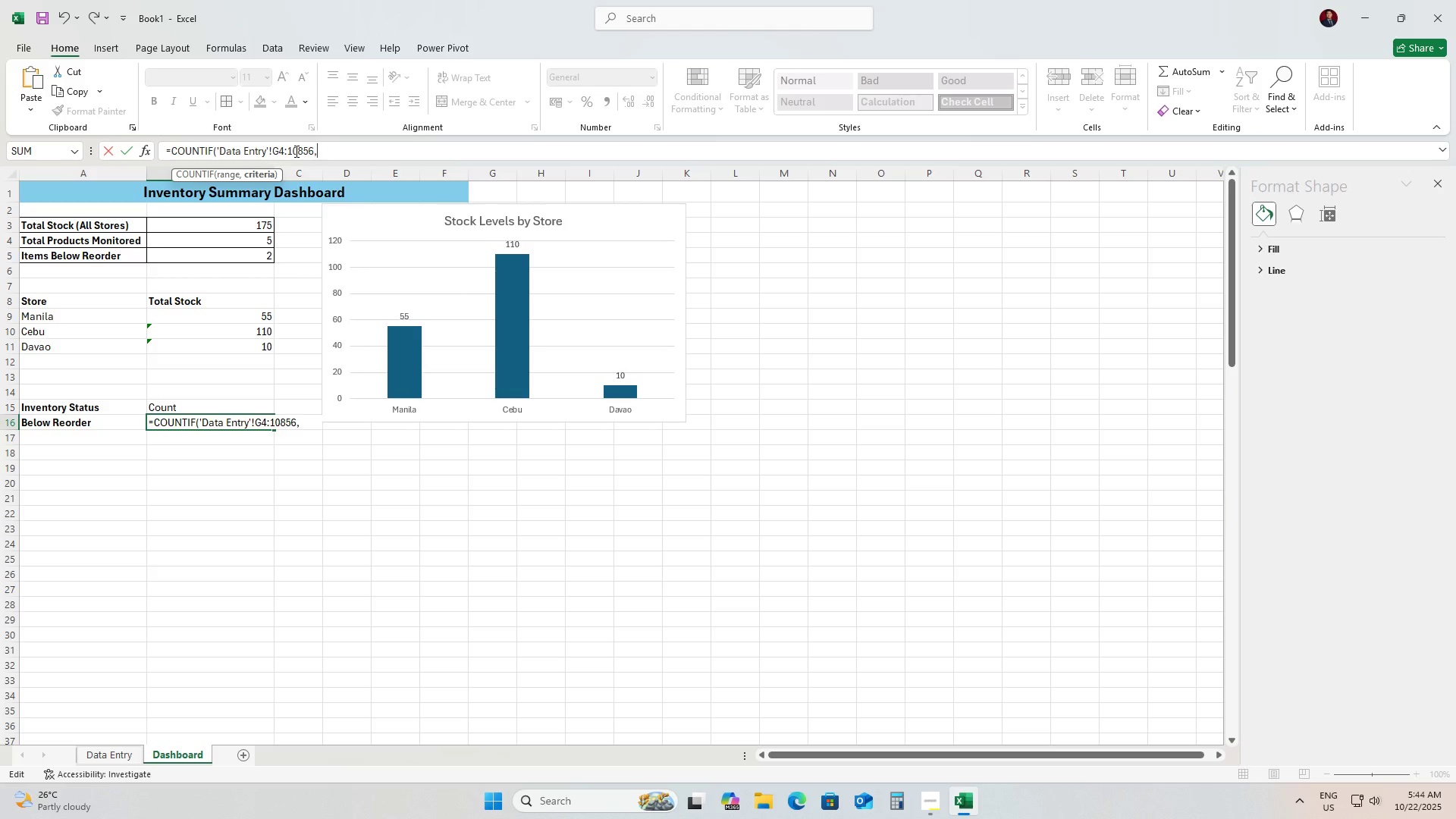 
key(Space)
 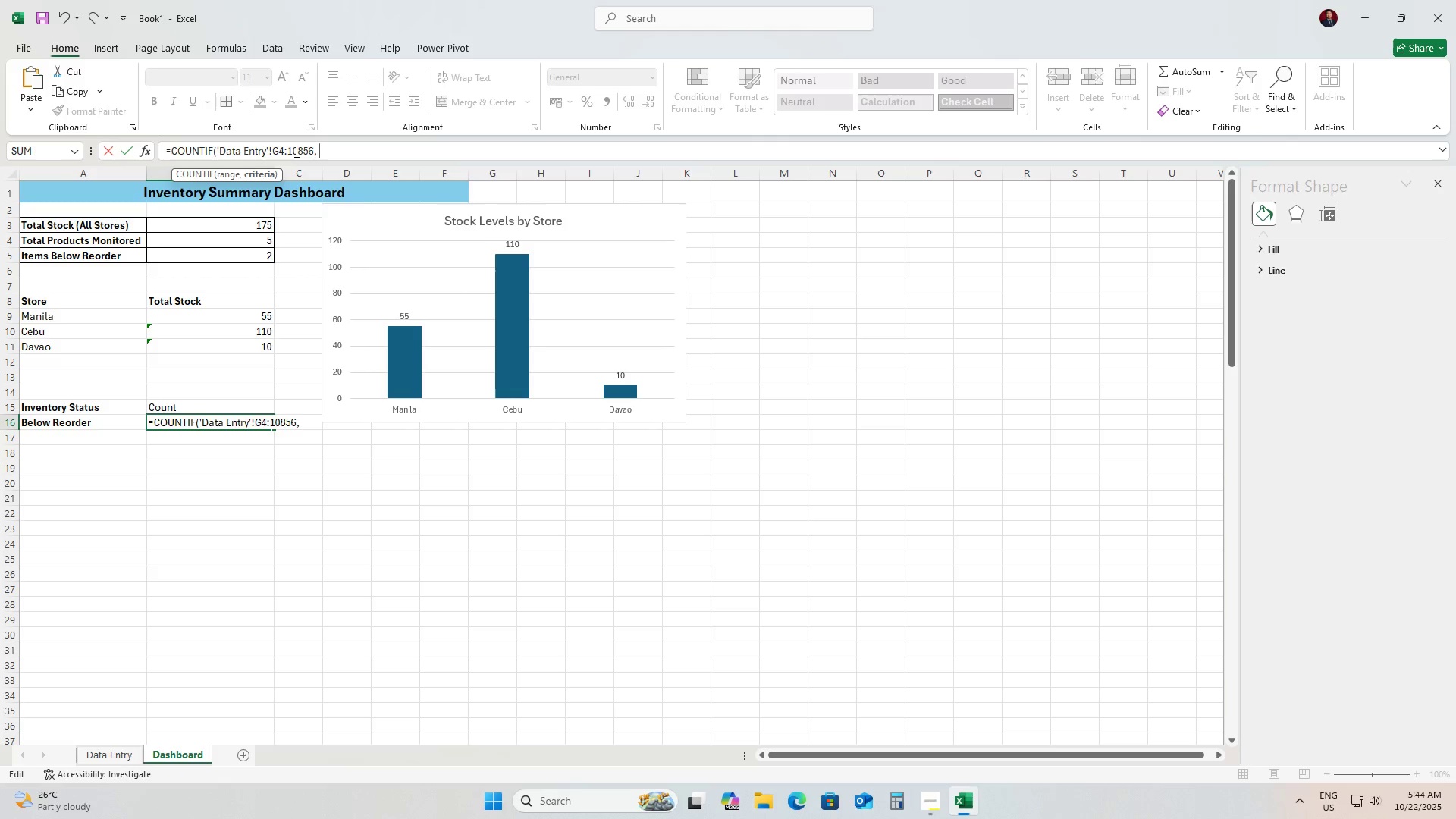 
key(Shift+Quote)
 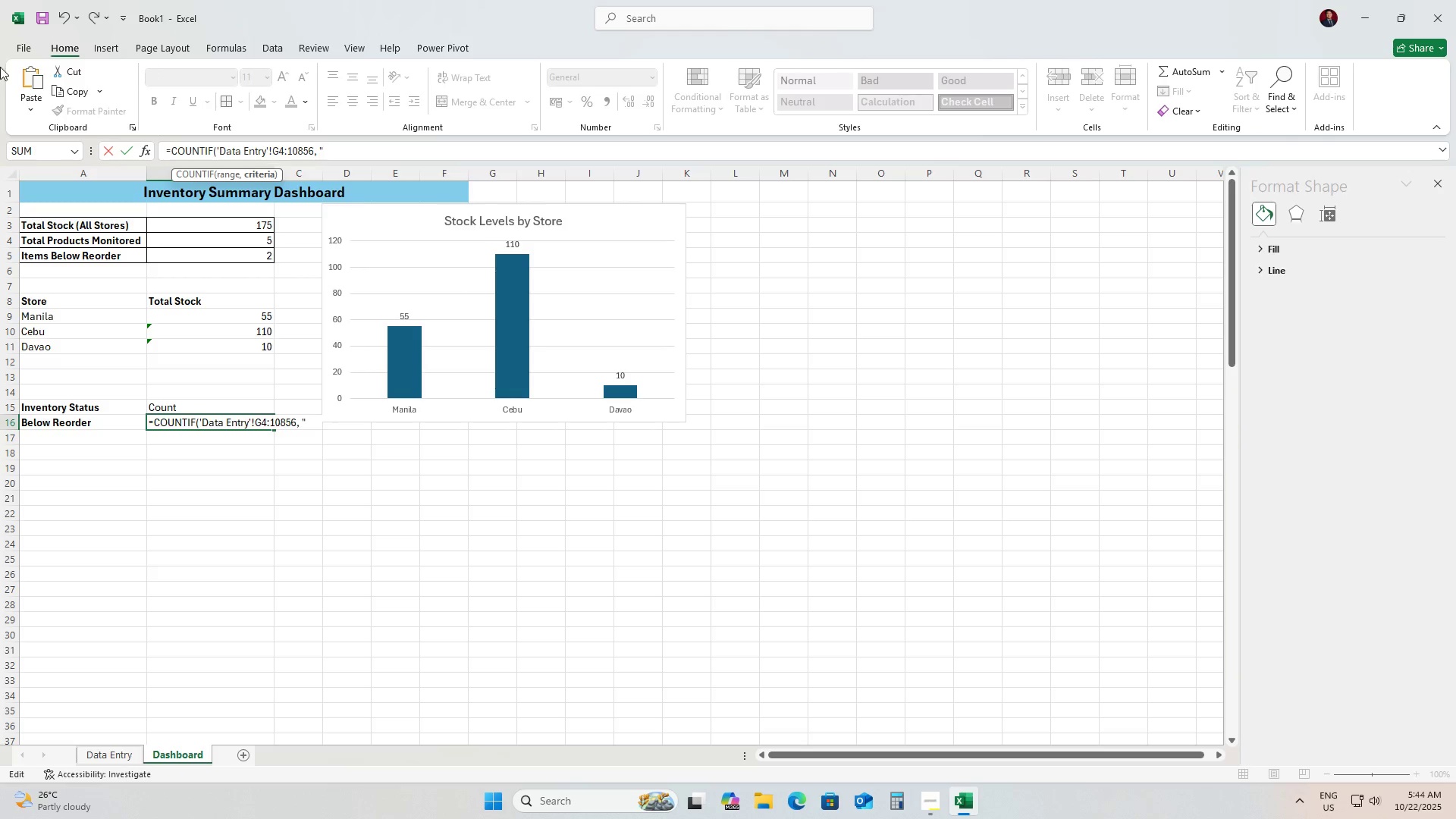 
left_click([108, 45])
 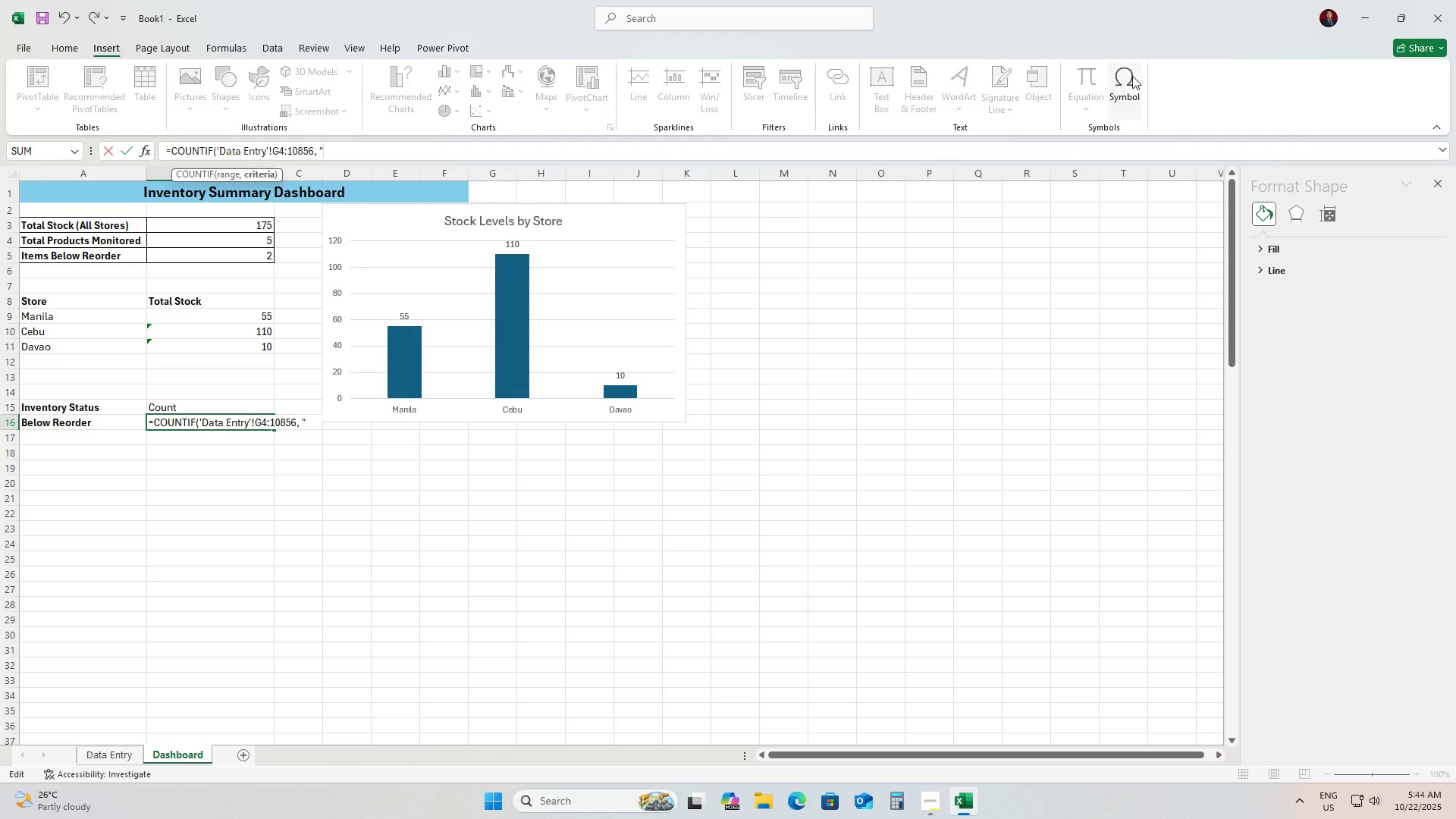 
left_click([1132, 77])
 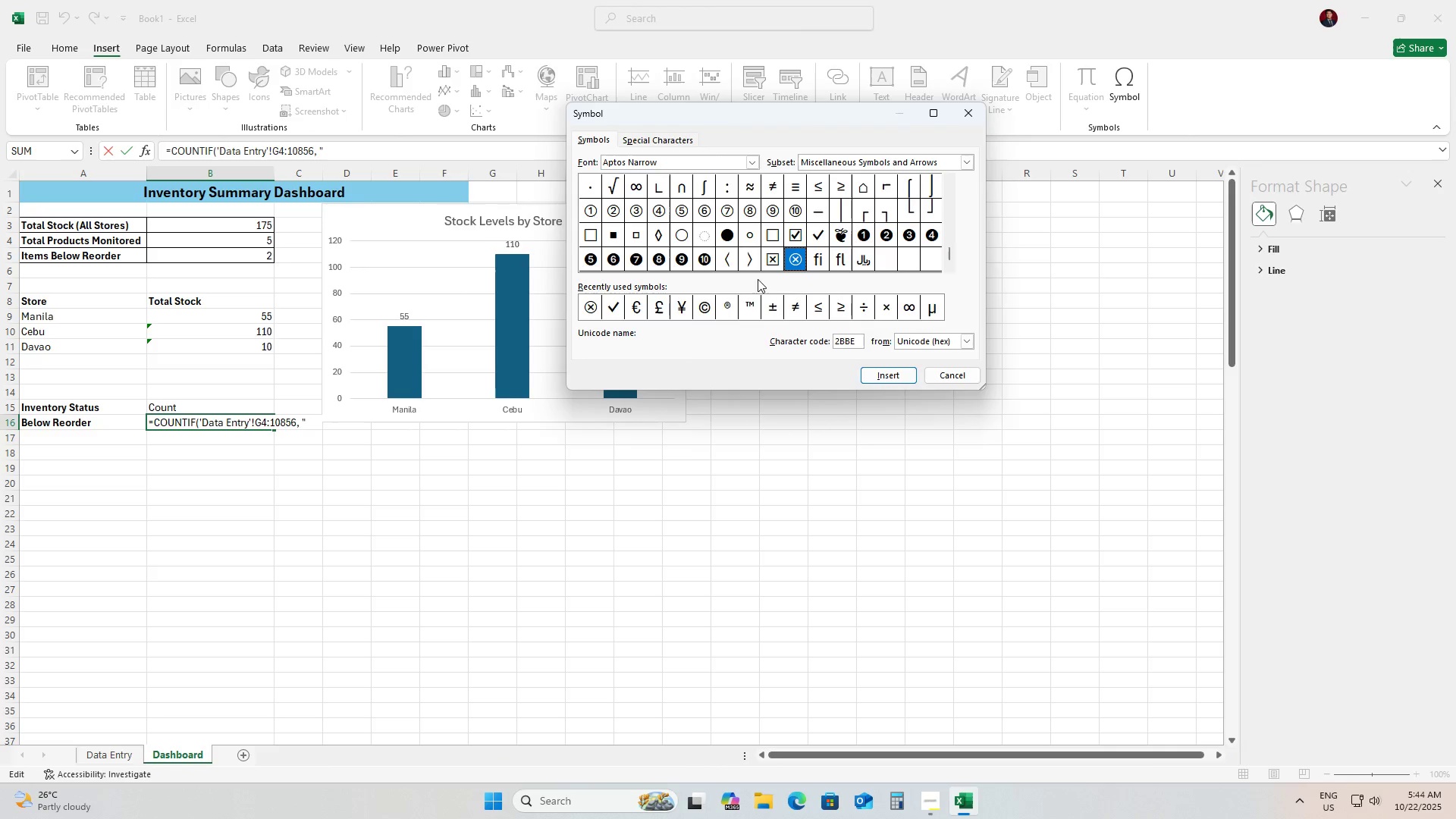 
left_click([796, 260])
 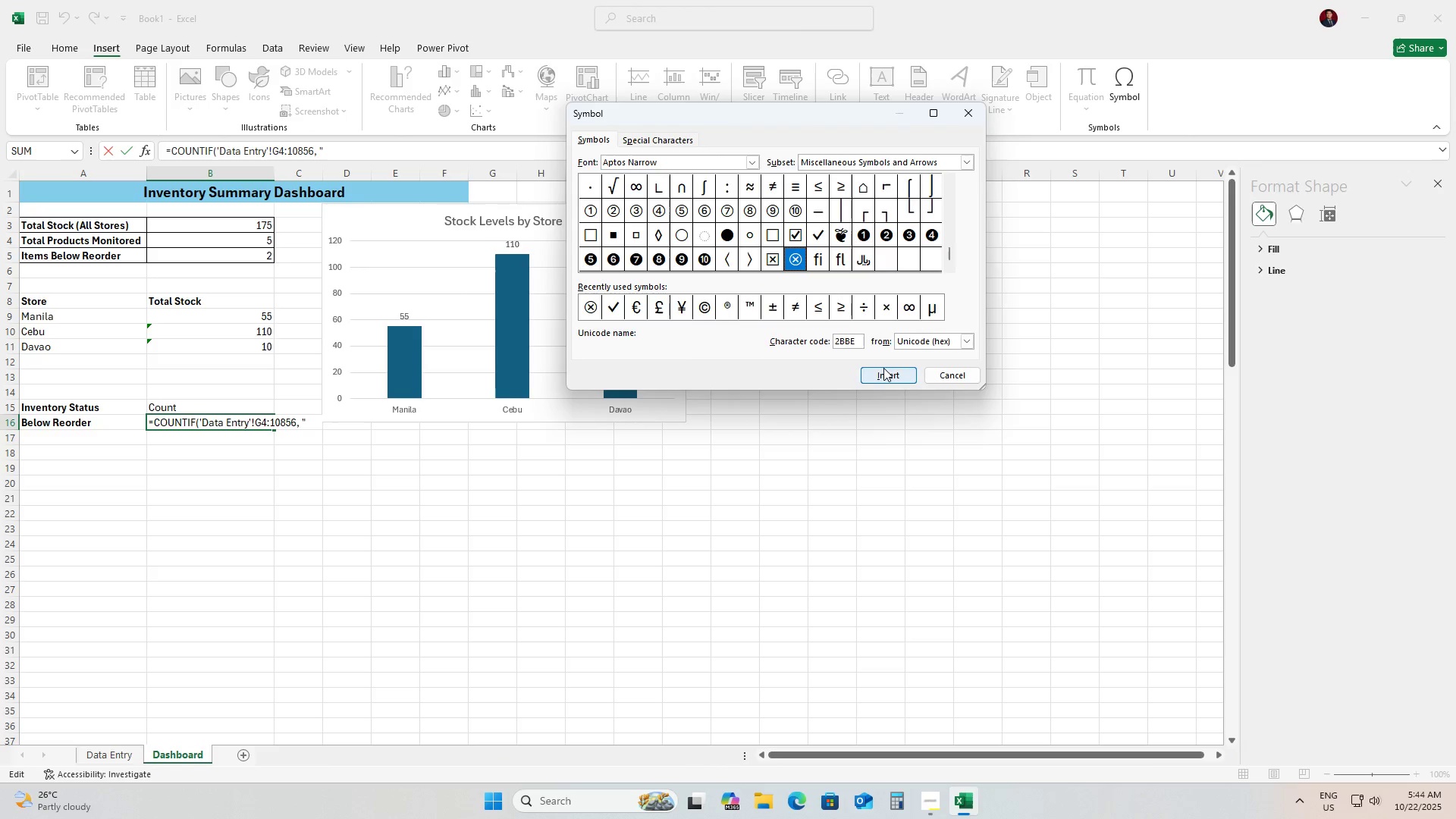 
left_click([883, 368])
 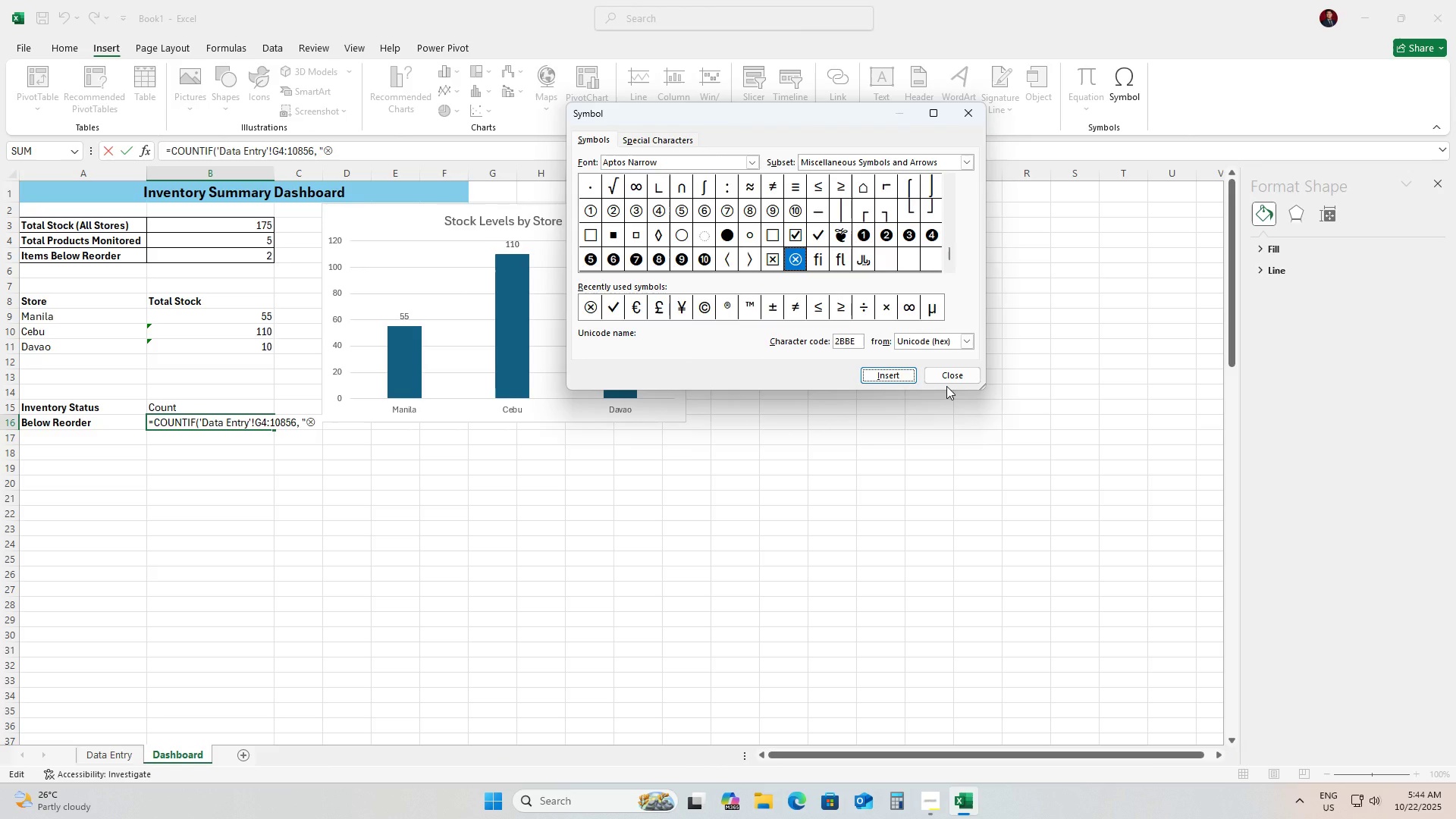 
left_click([946, 386])
 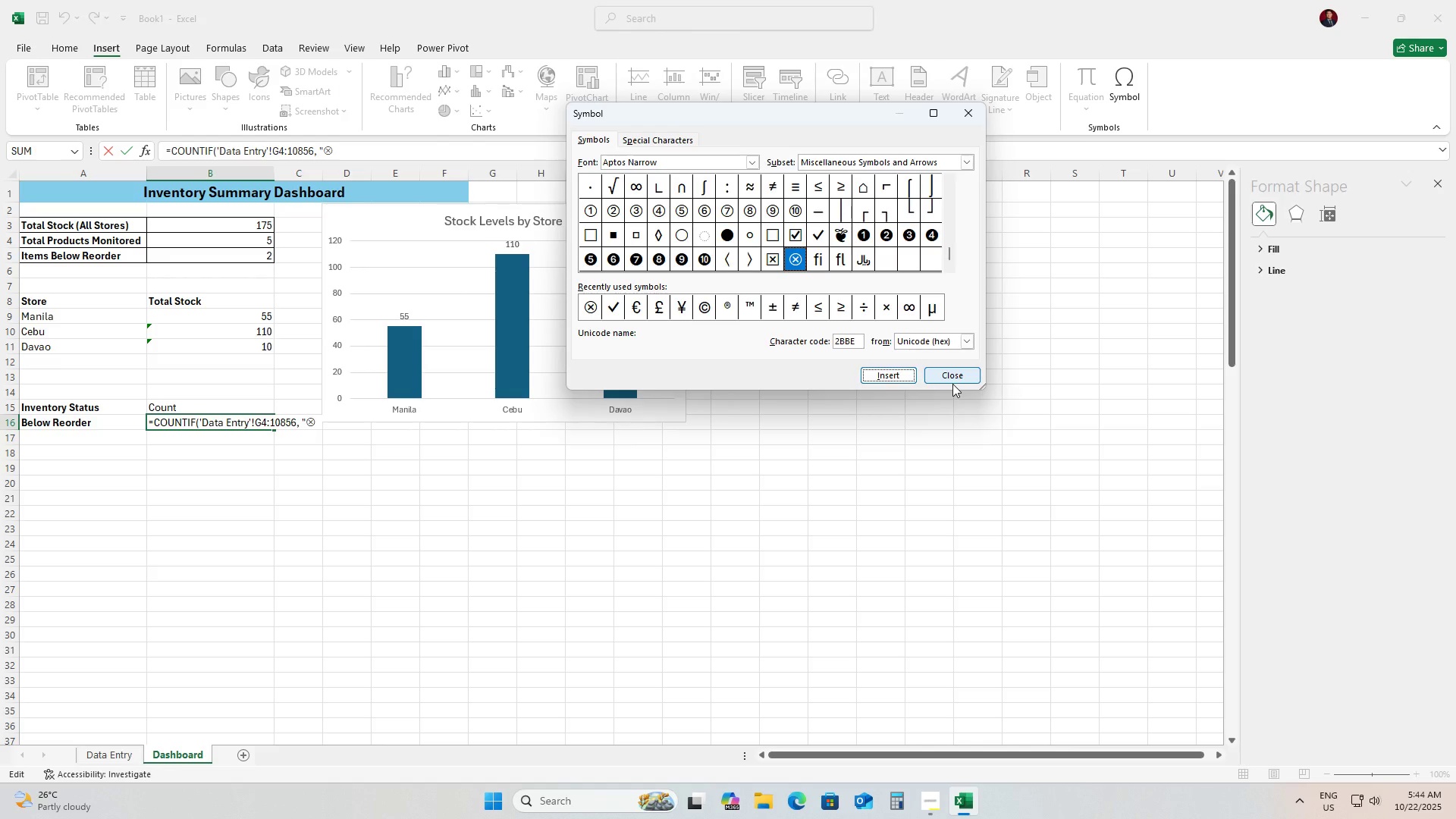 
left_click([952, 384])
 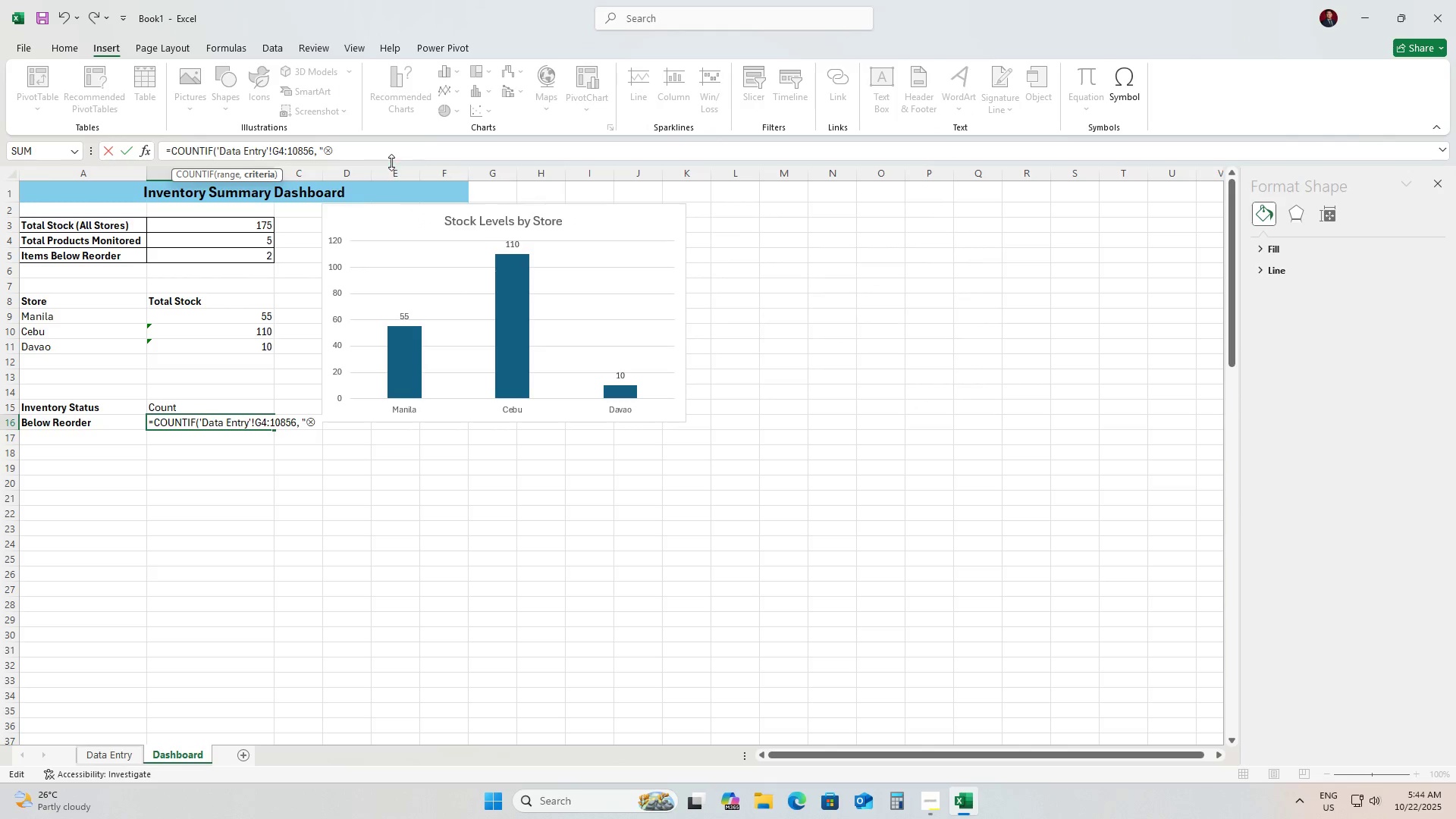 
type( Reorder Needed"))
 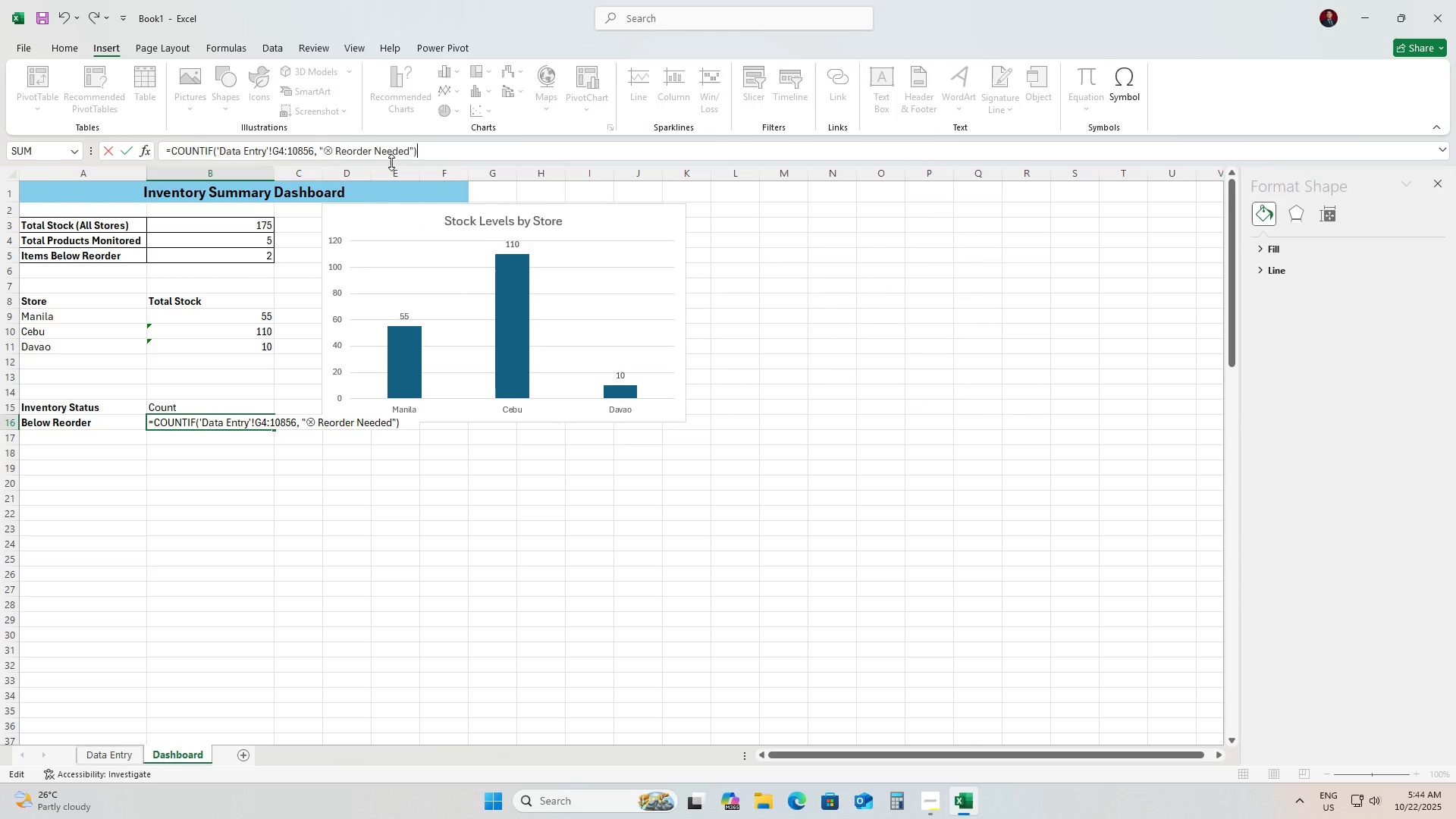 
key(Enter)
 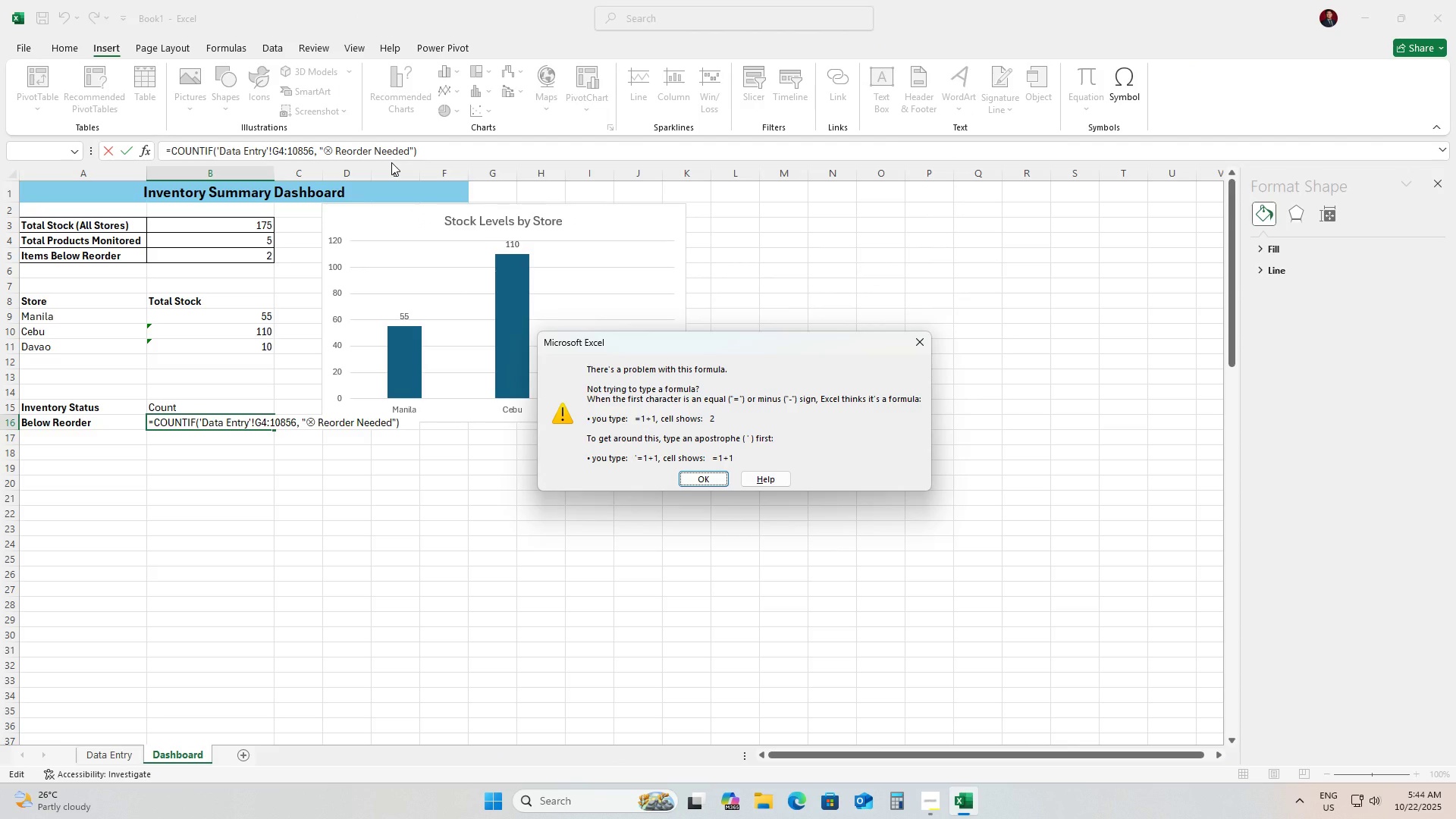 
key(Enter)
 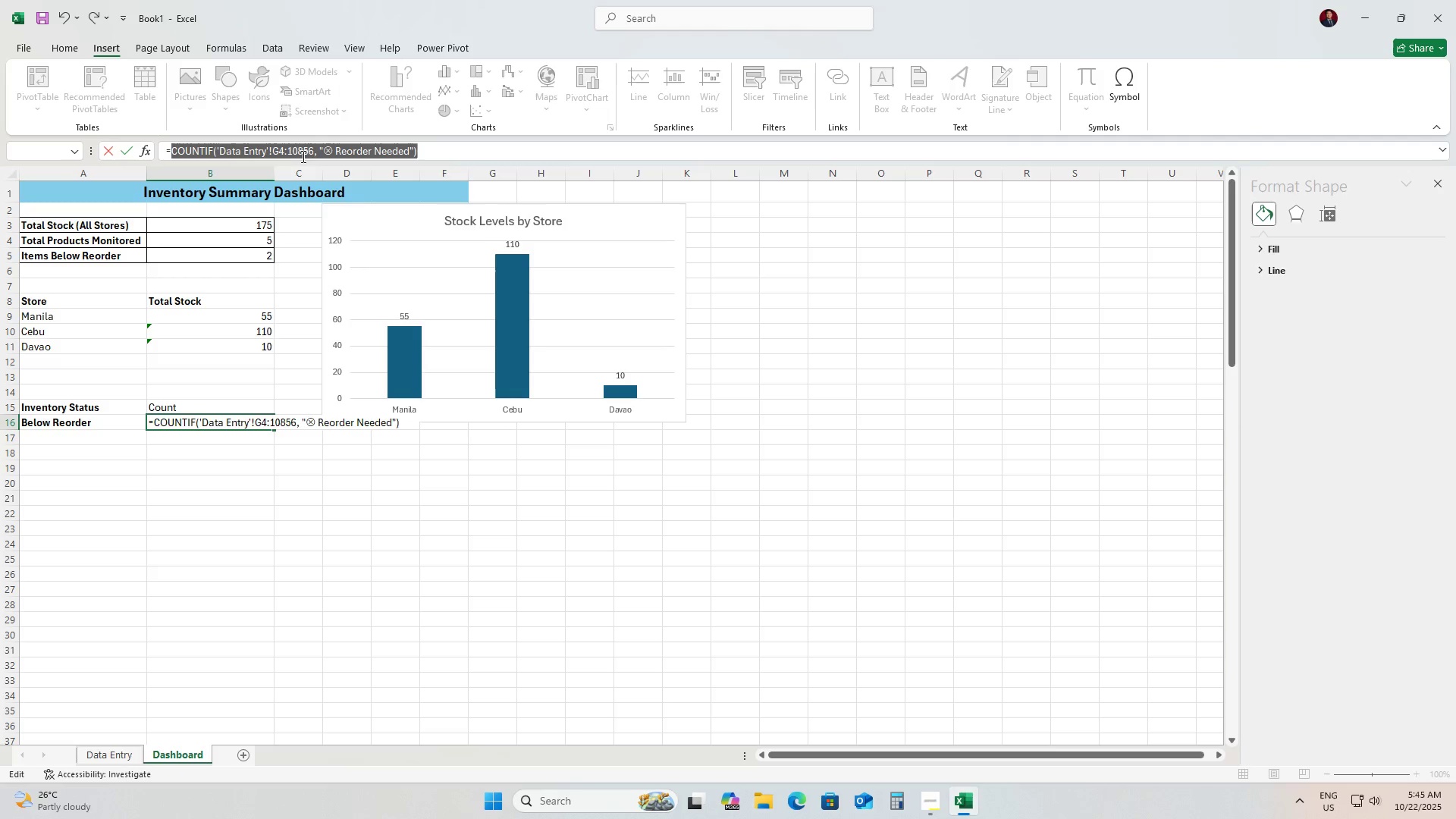 
left_click([290, 151])
 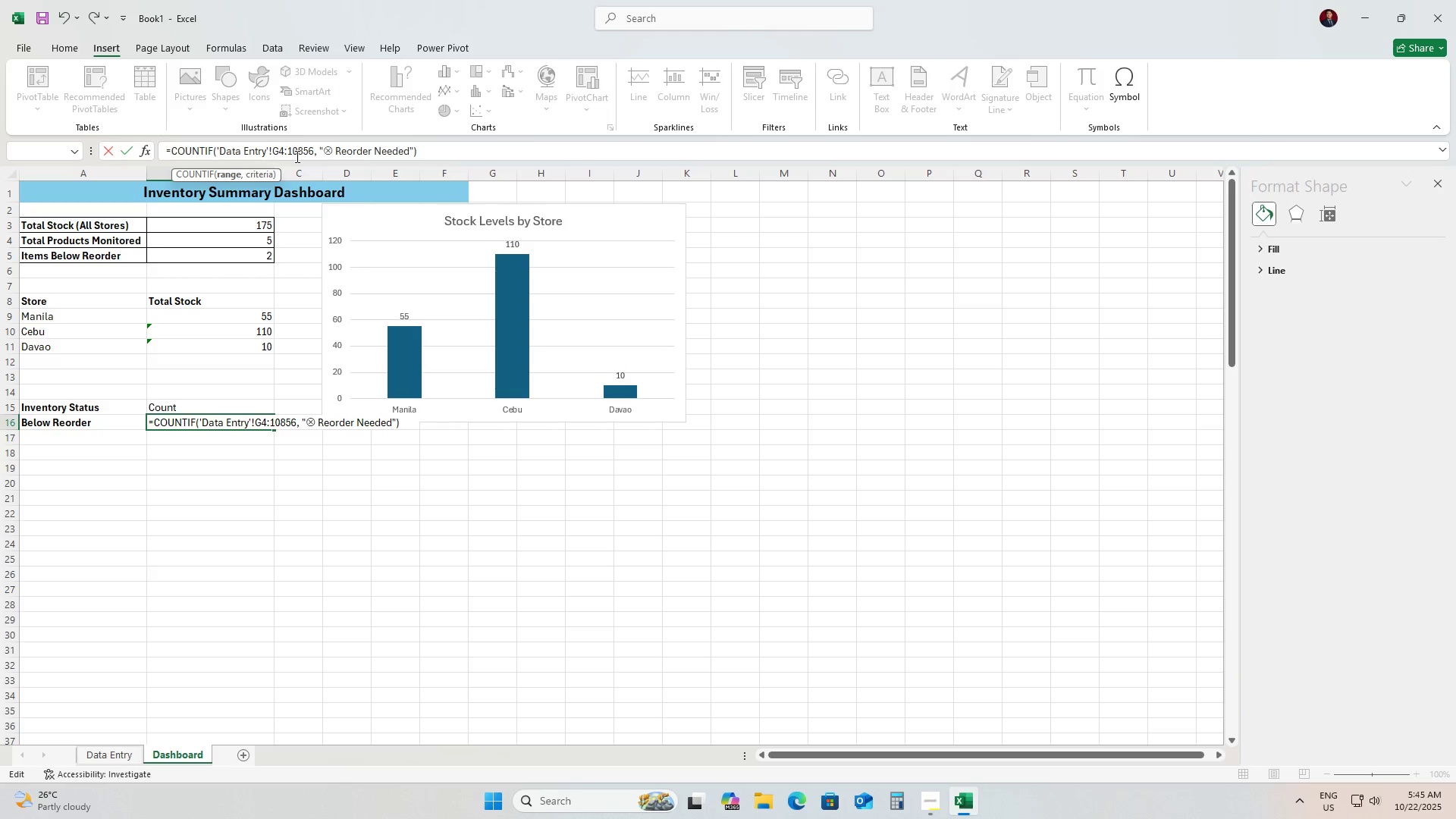 
wait(16.43)
 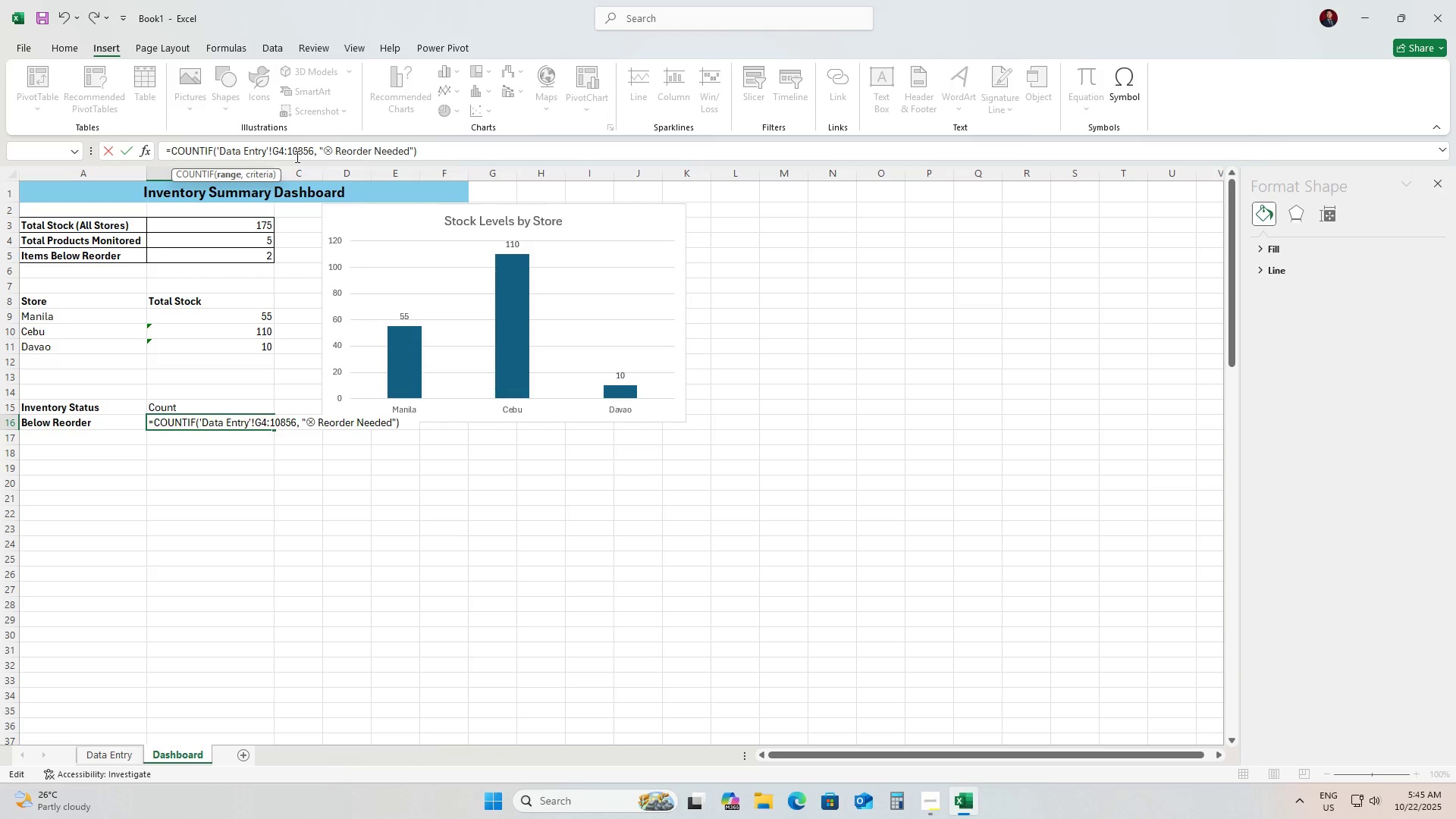 
left_click([310, 152])
 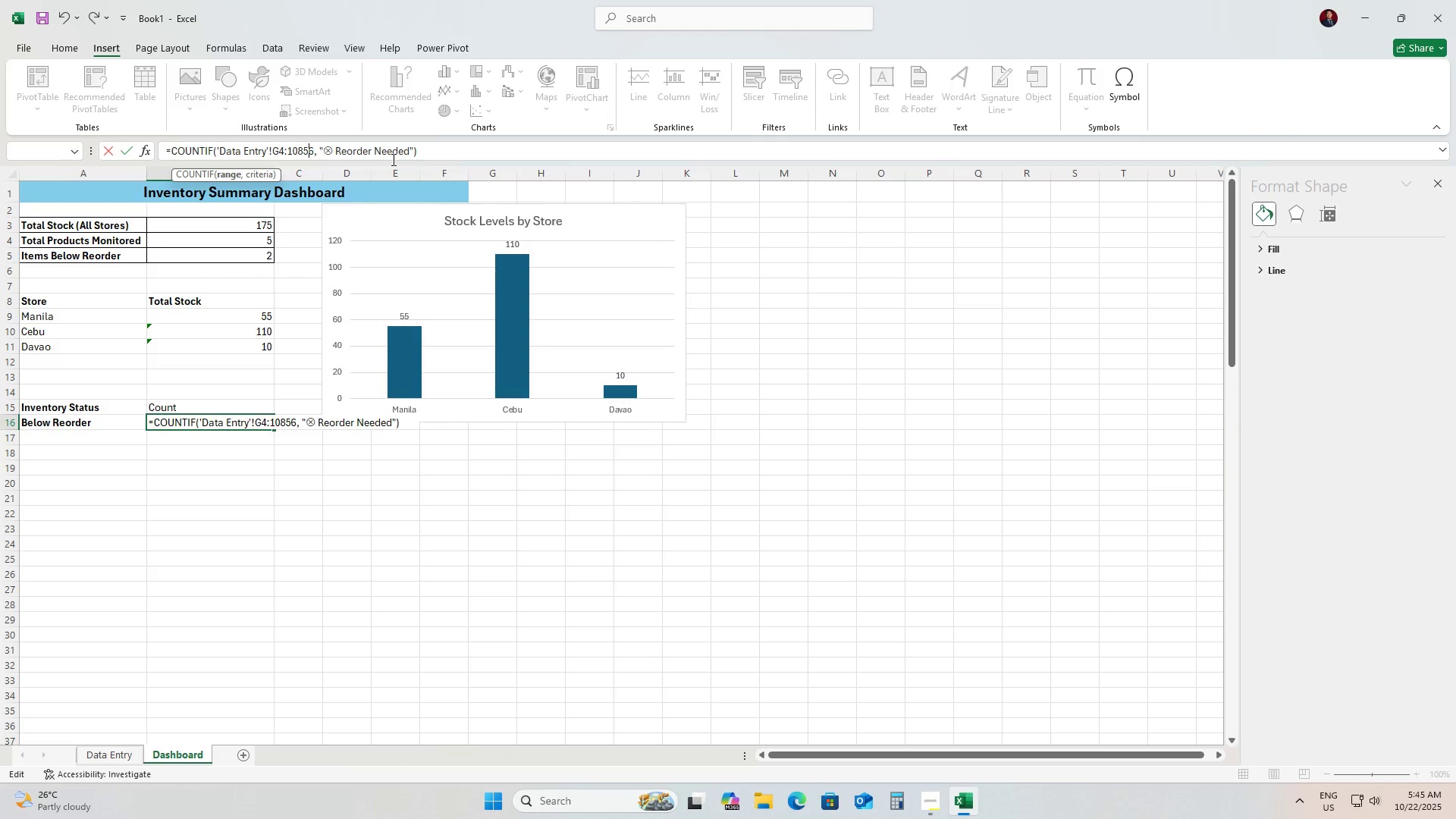 
key(ArrowRight)
 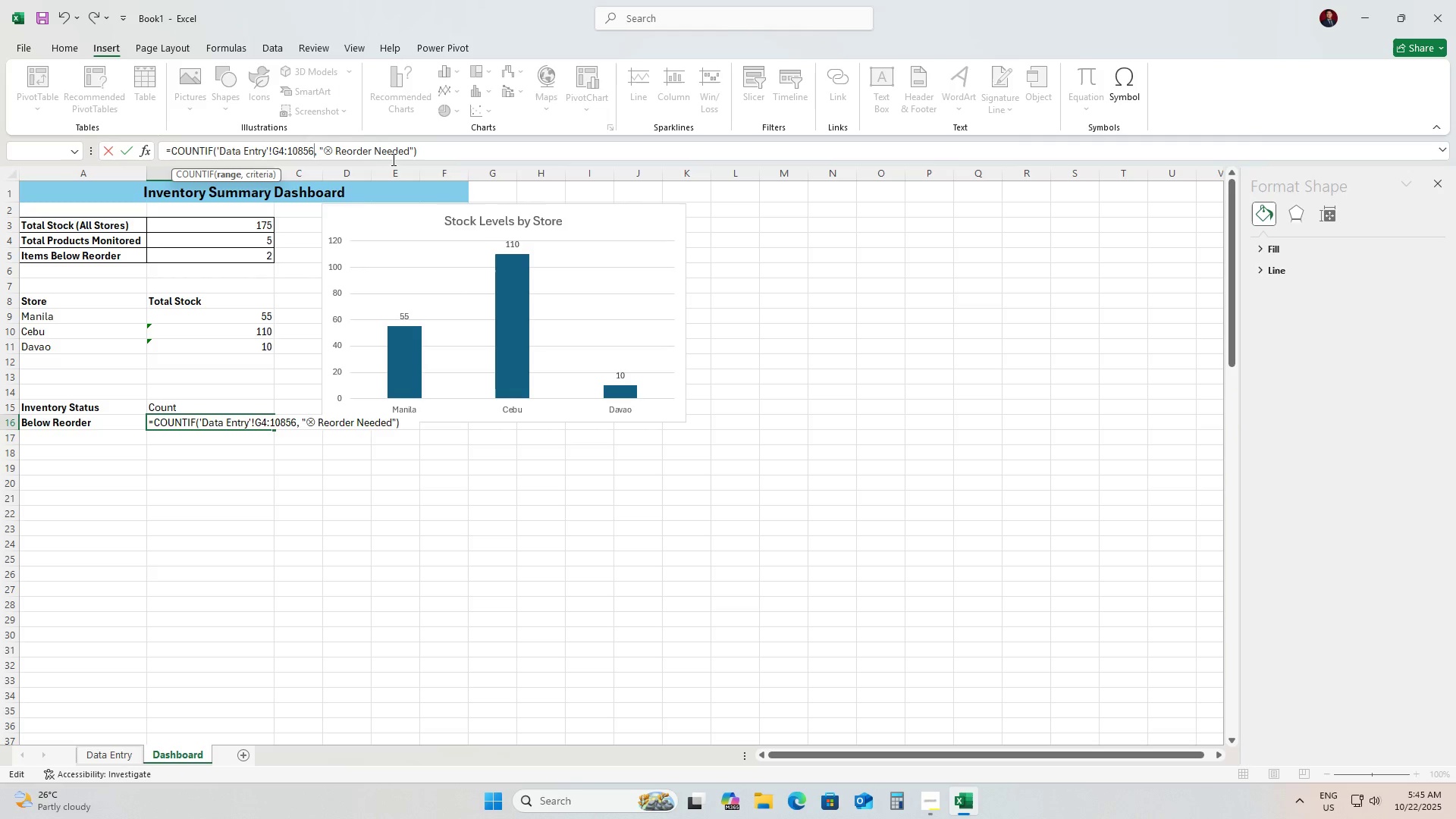 
key(Backspace)
 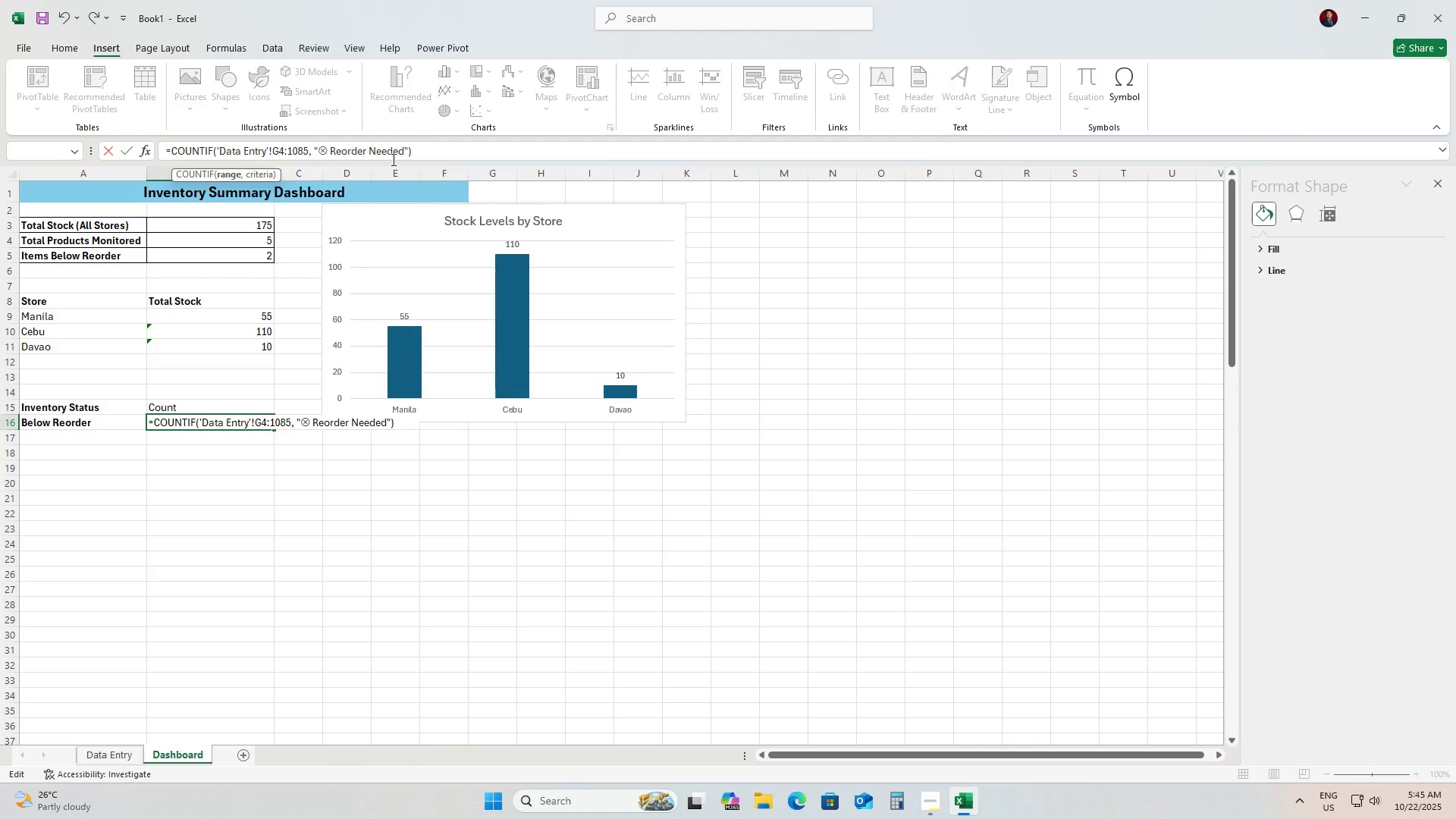 
key(Backspace)
 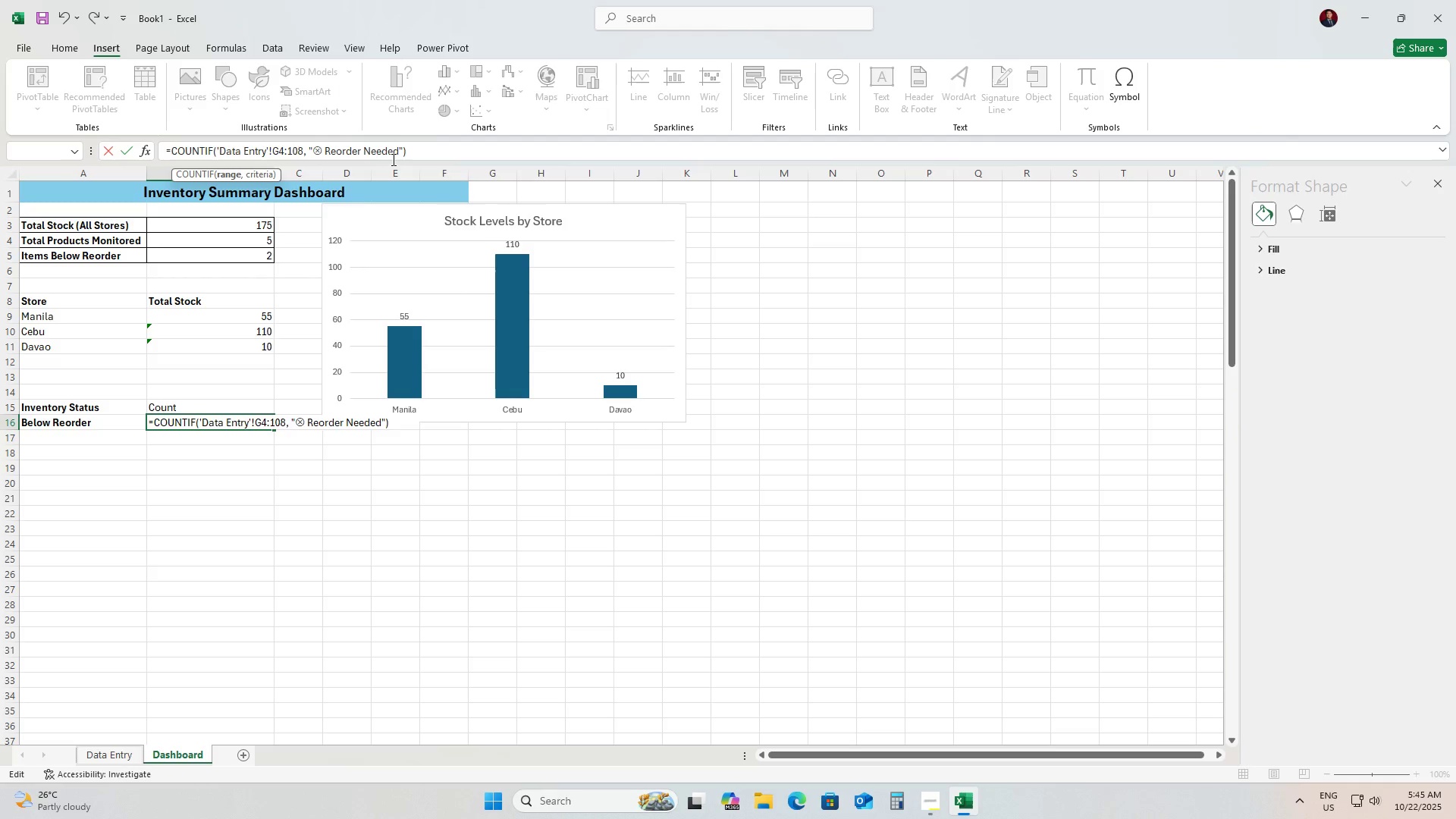 
key(Backspace)
 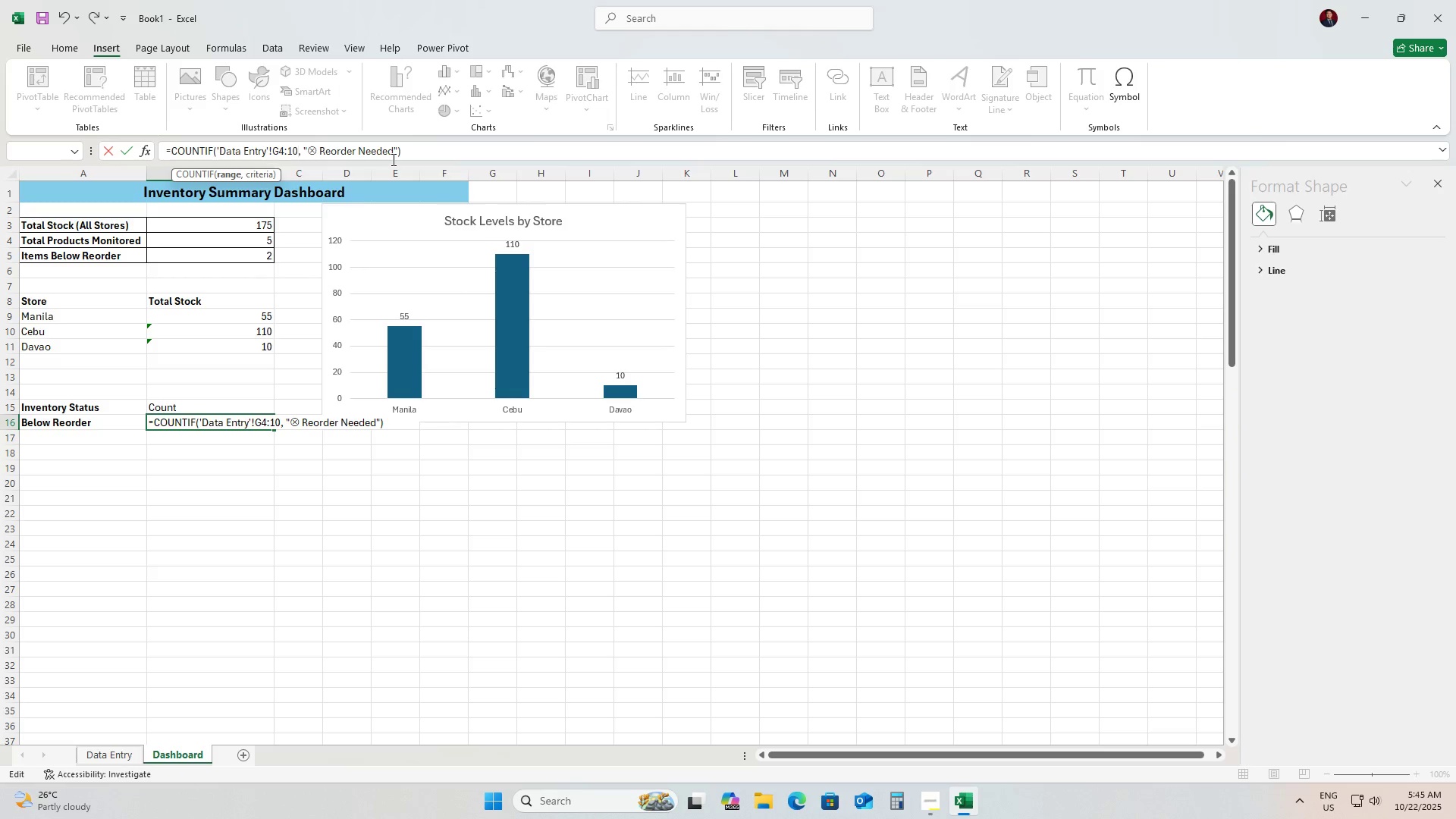 
key(0)
 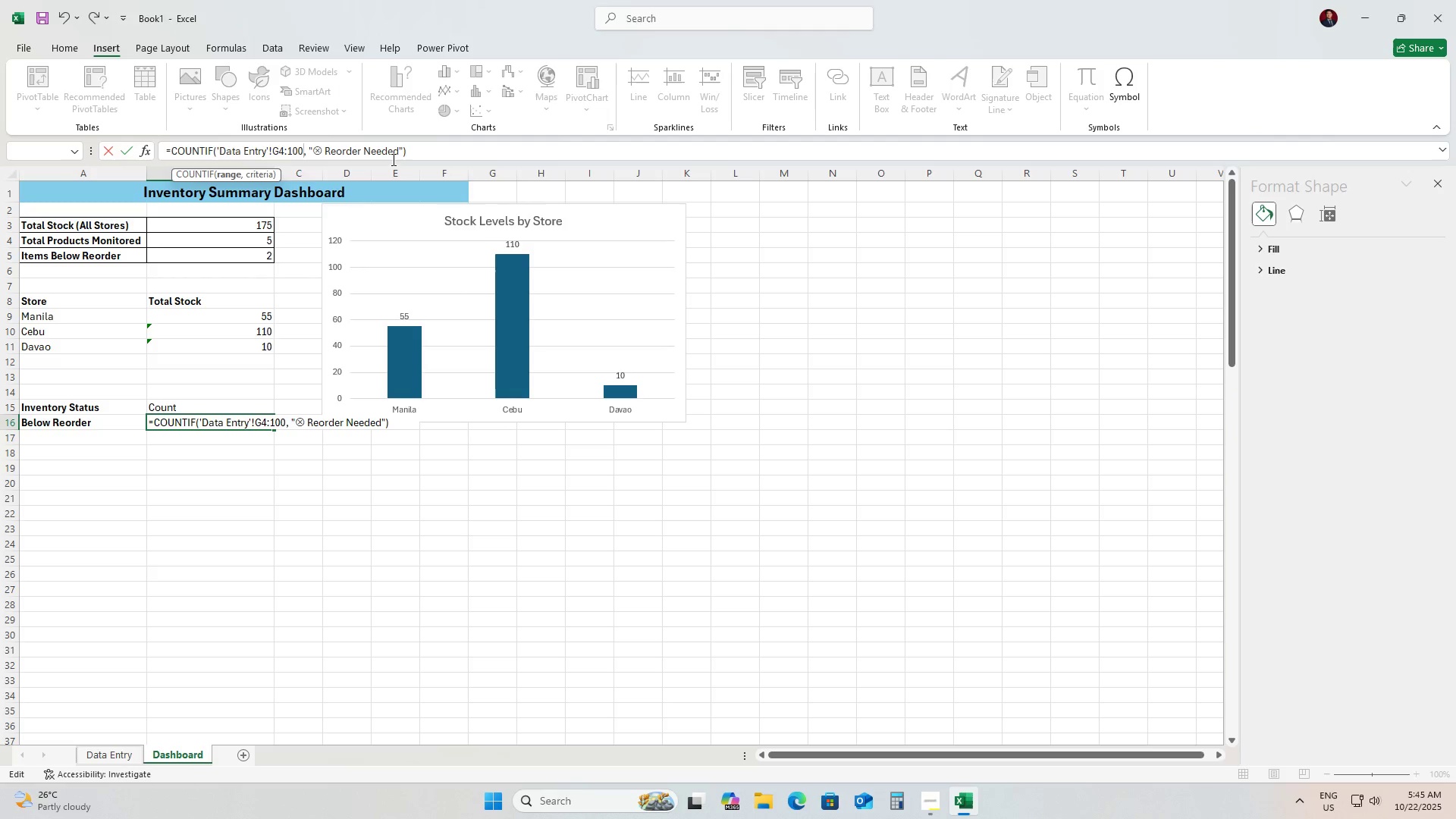 
key(Enter)
 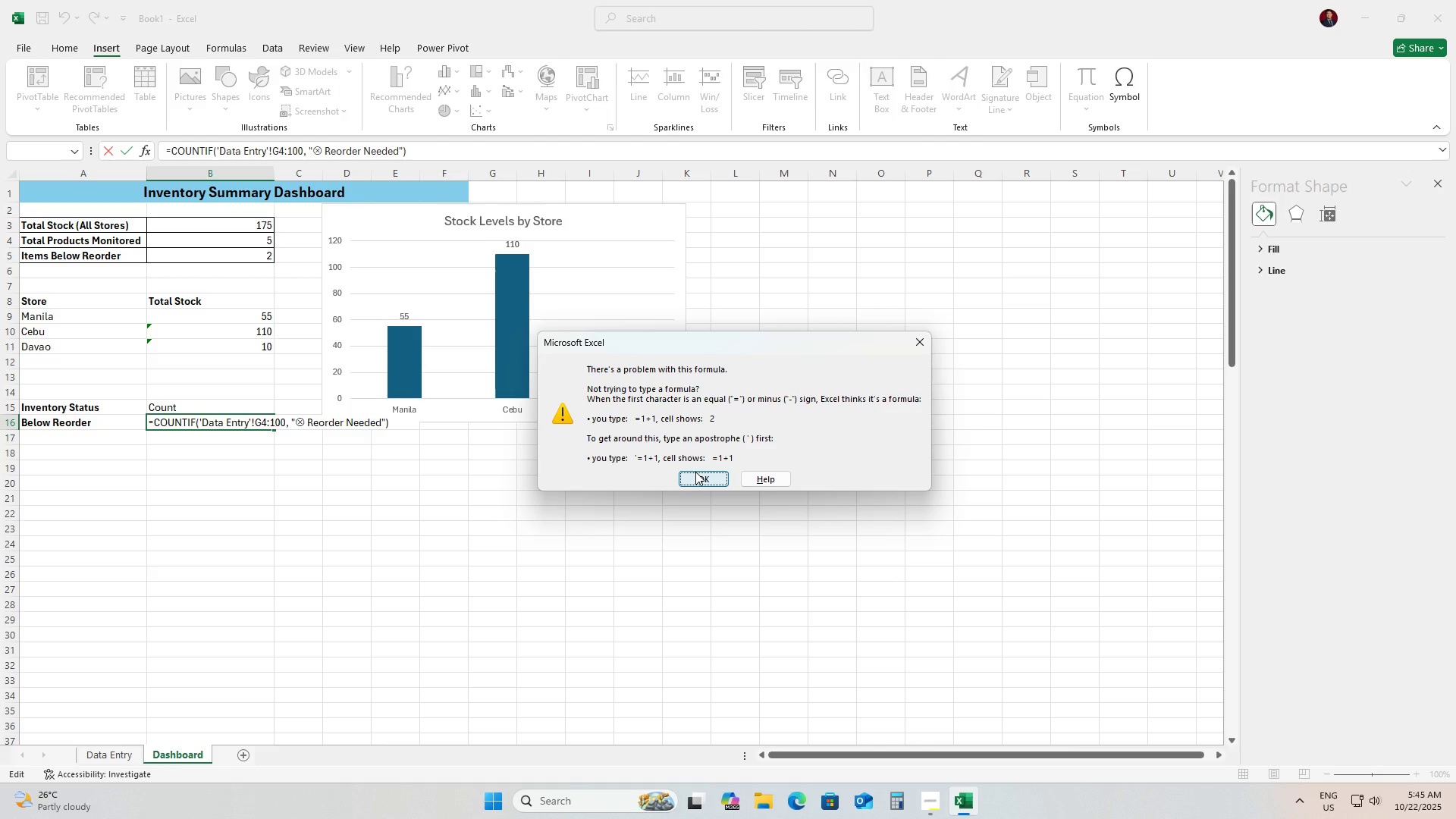 
left_click([695, 472])
 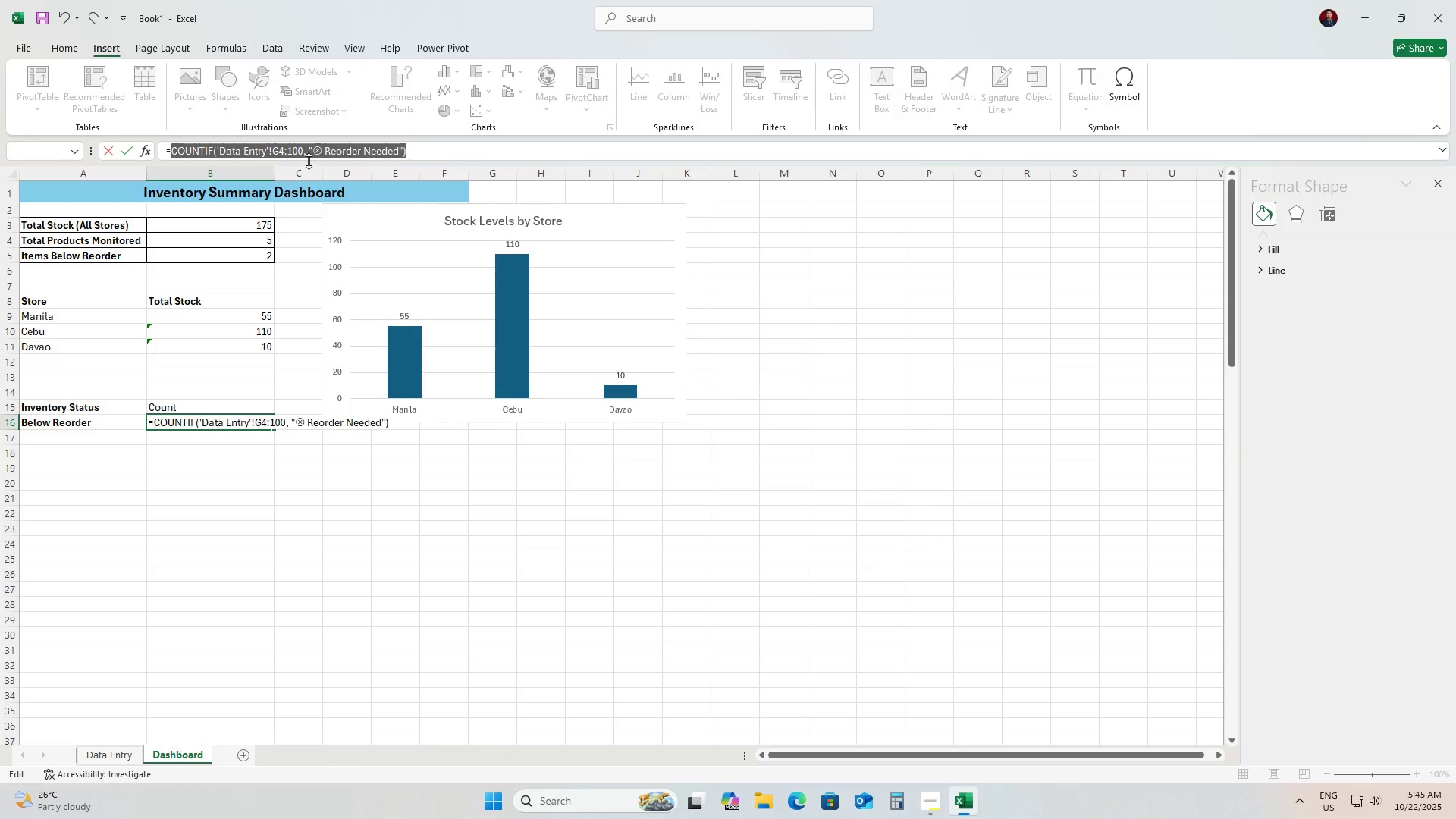 
left_click([300, 158])
 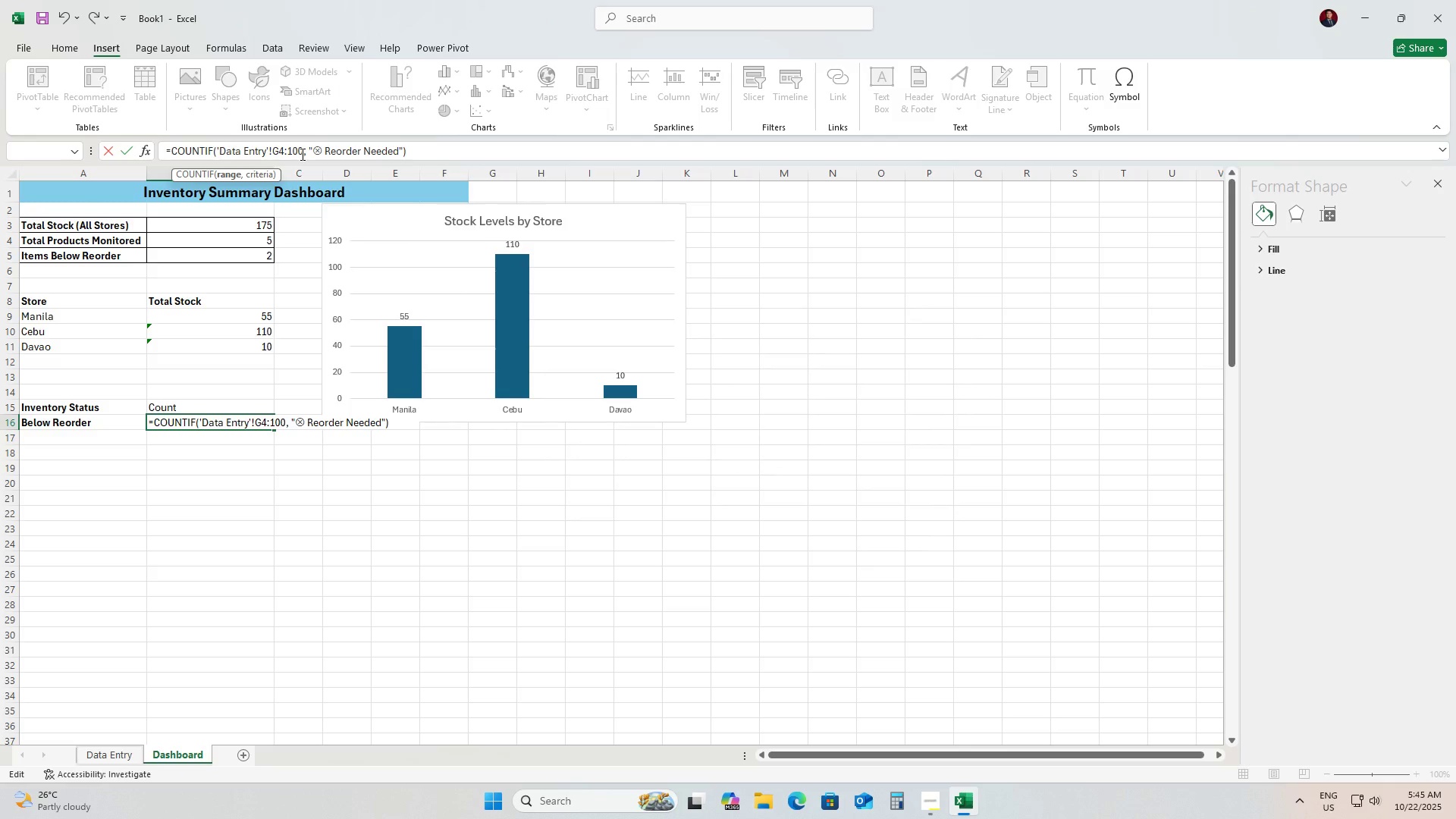 
left_click([301, 154])
 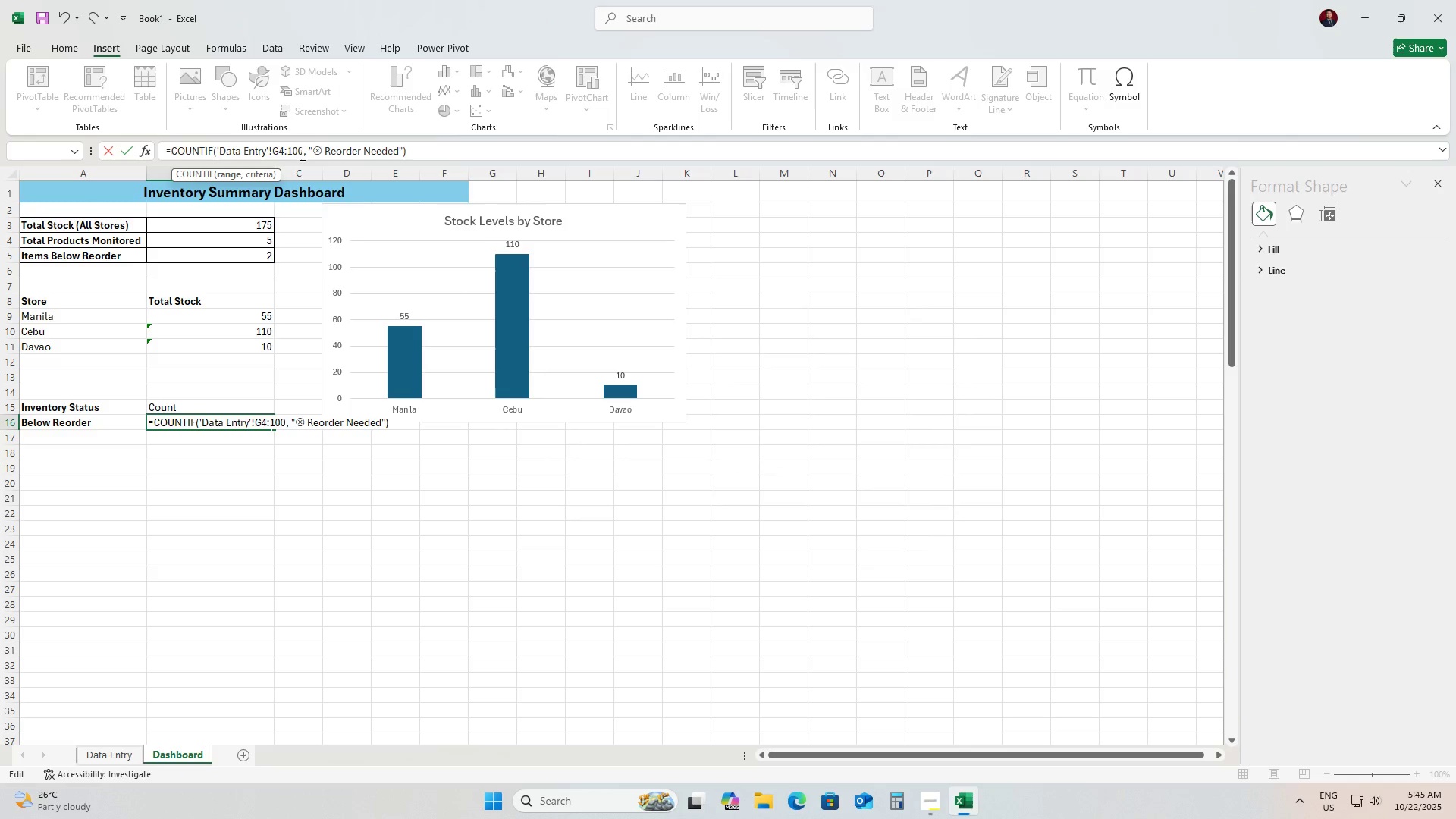 
key(Control+Z)
 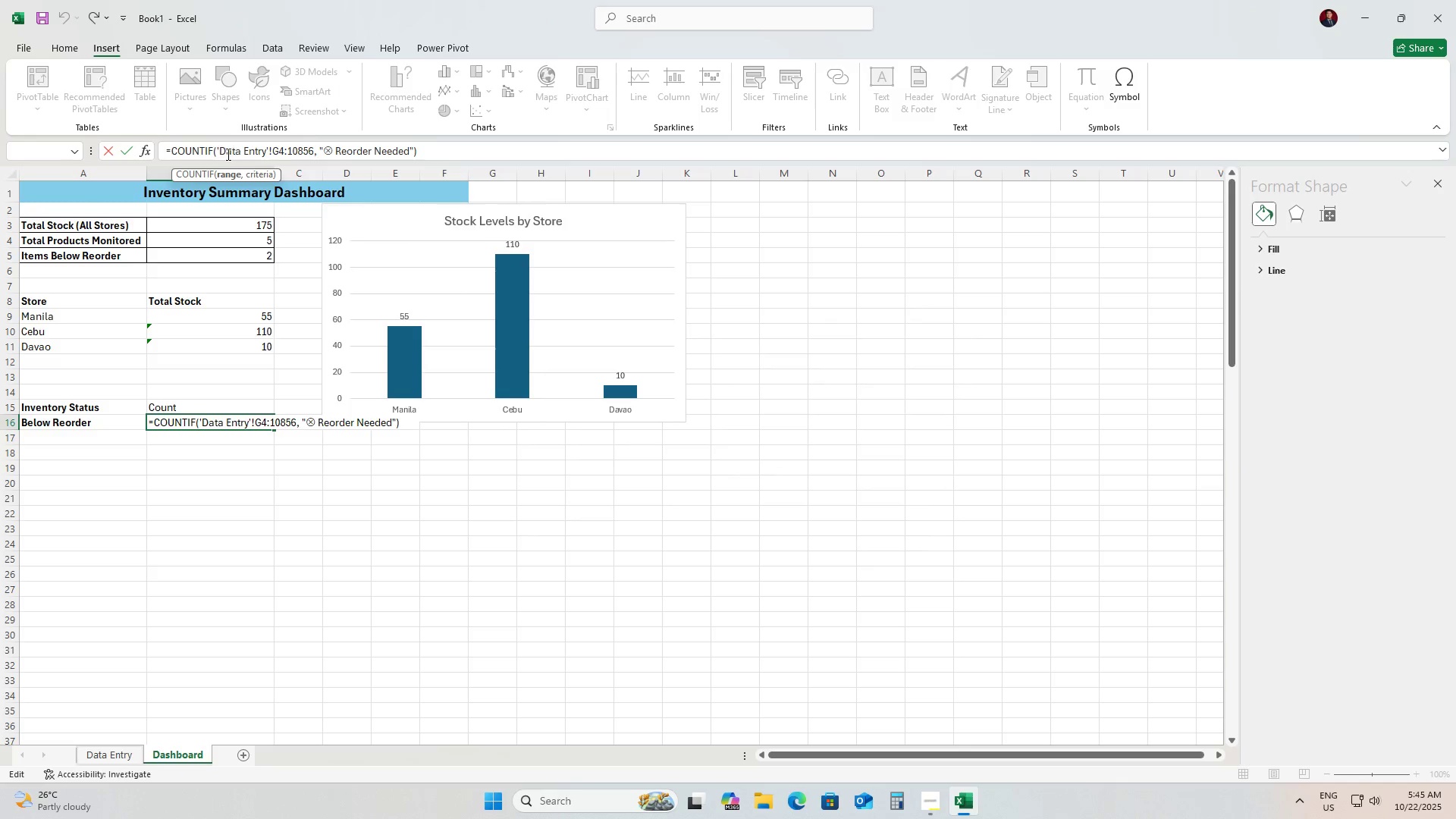 
wait(8.25)
 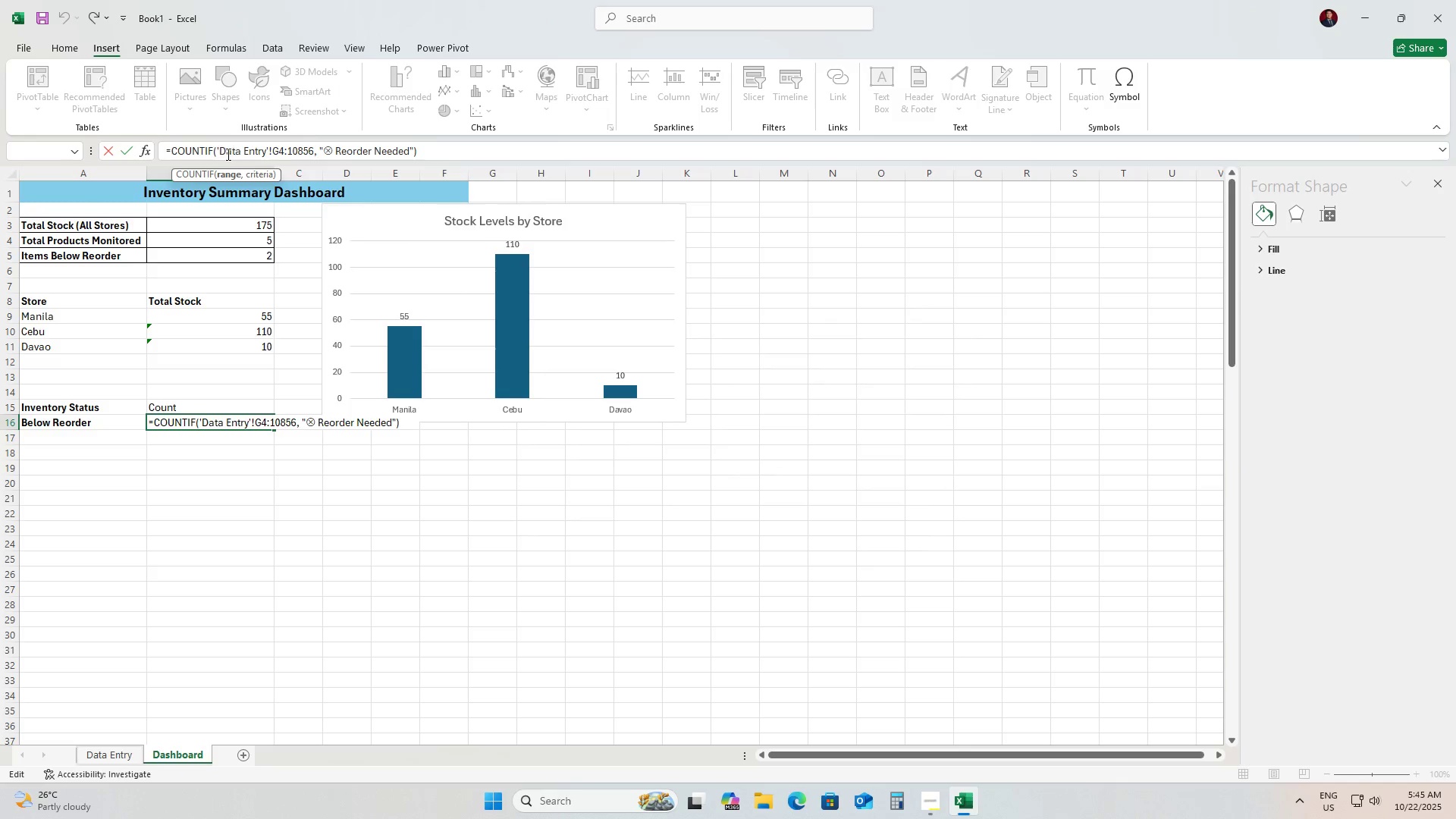 
left_click([265, 152])
 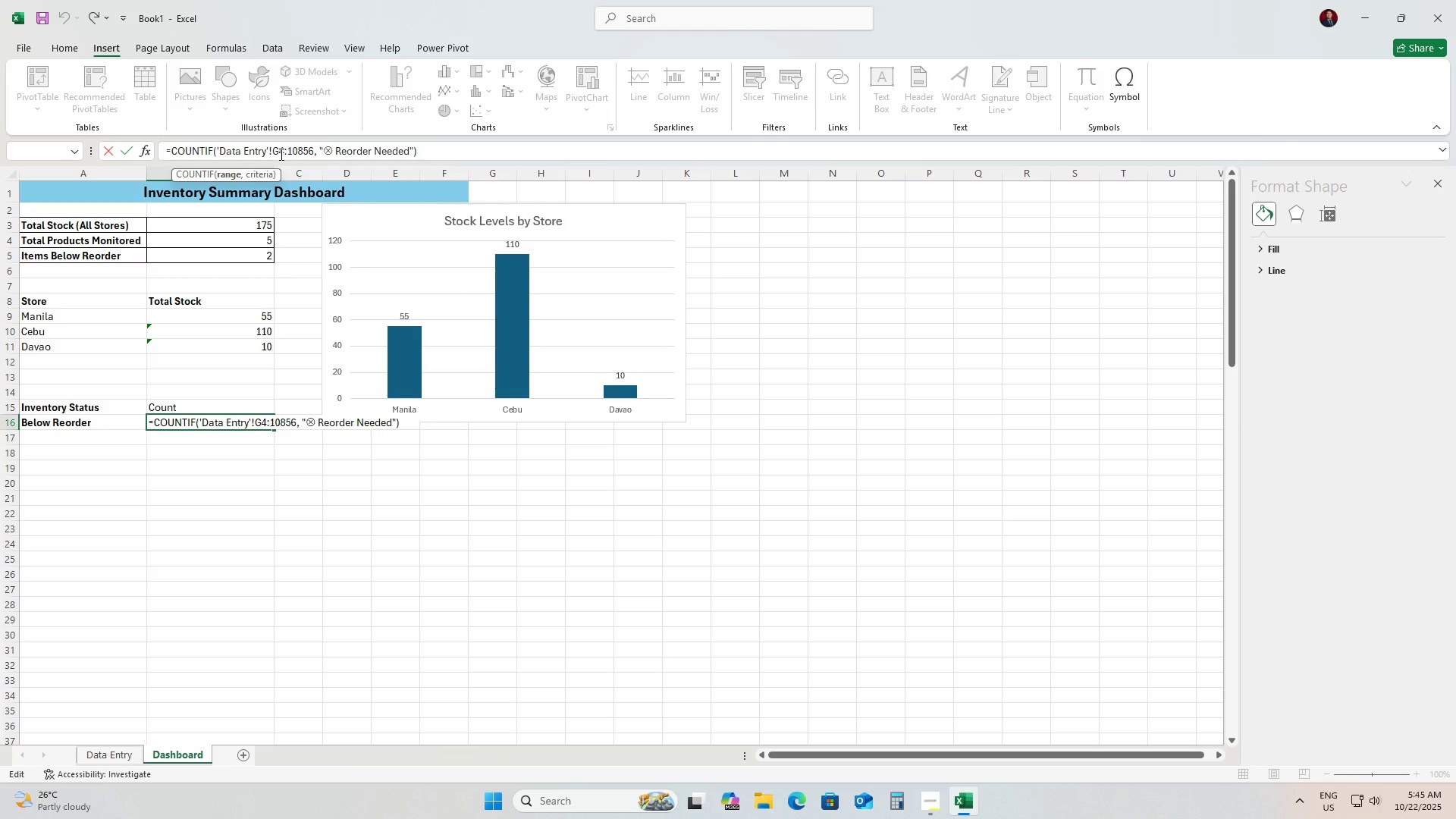 
left_click([269, 151])
 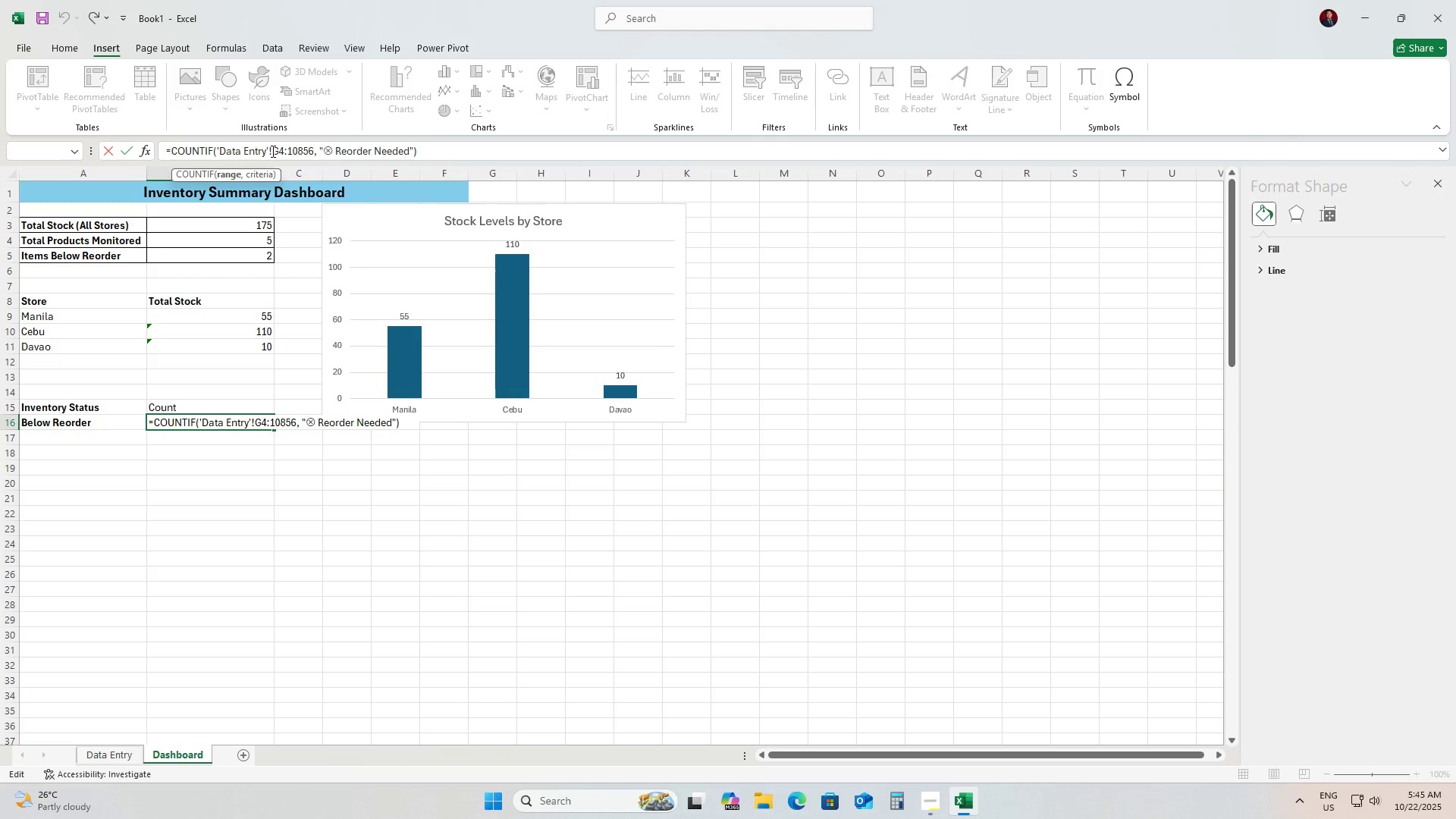 
left_click([271, 151])
 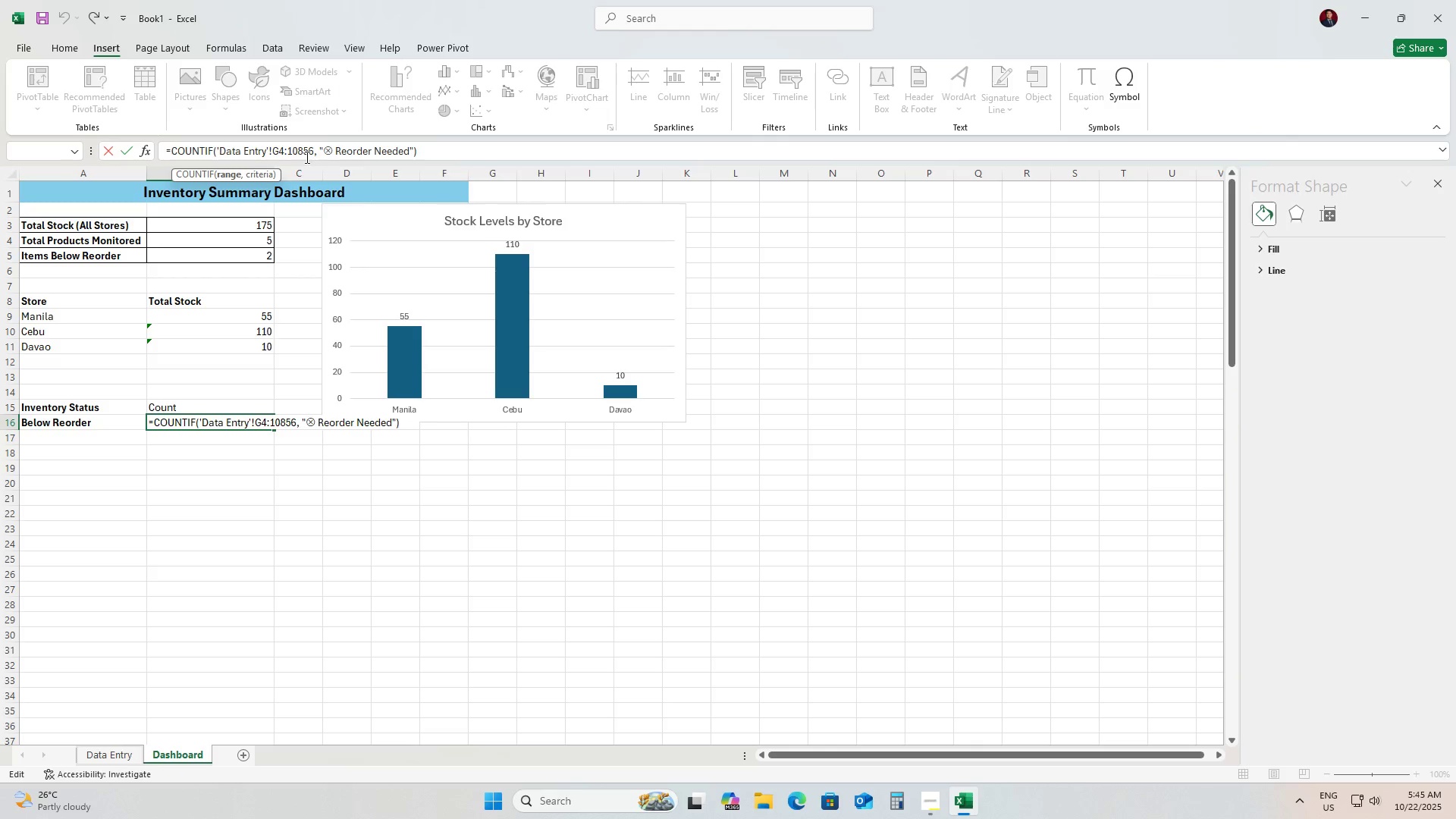 
left_click([288, 150])
 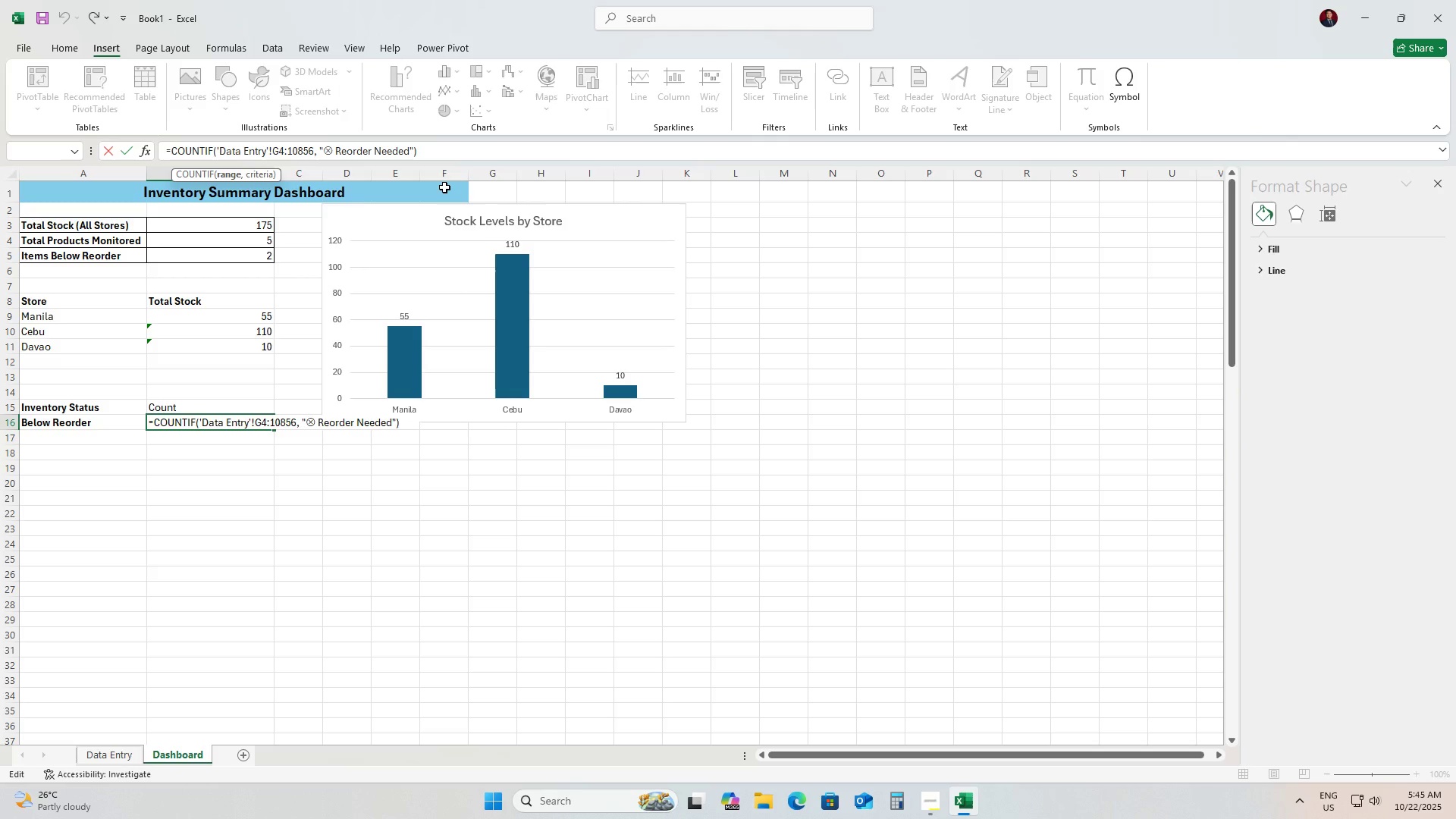 
key(Shift+G)
 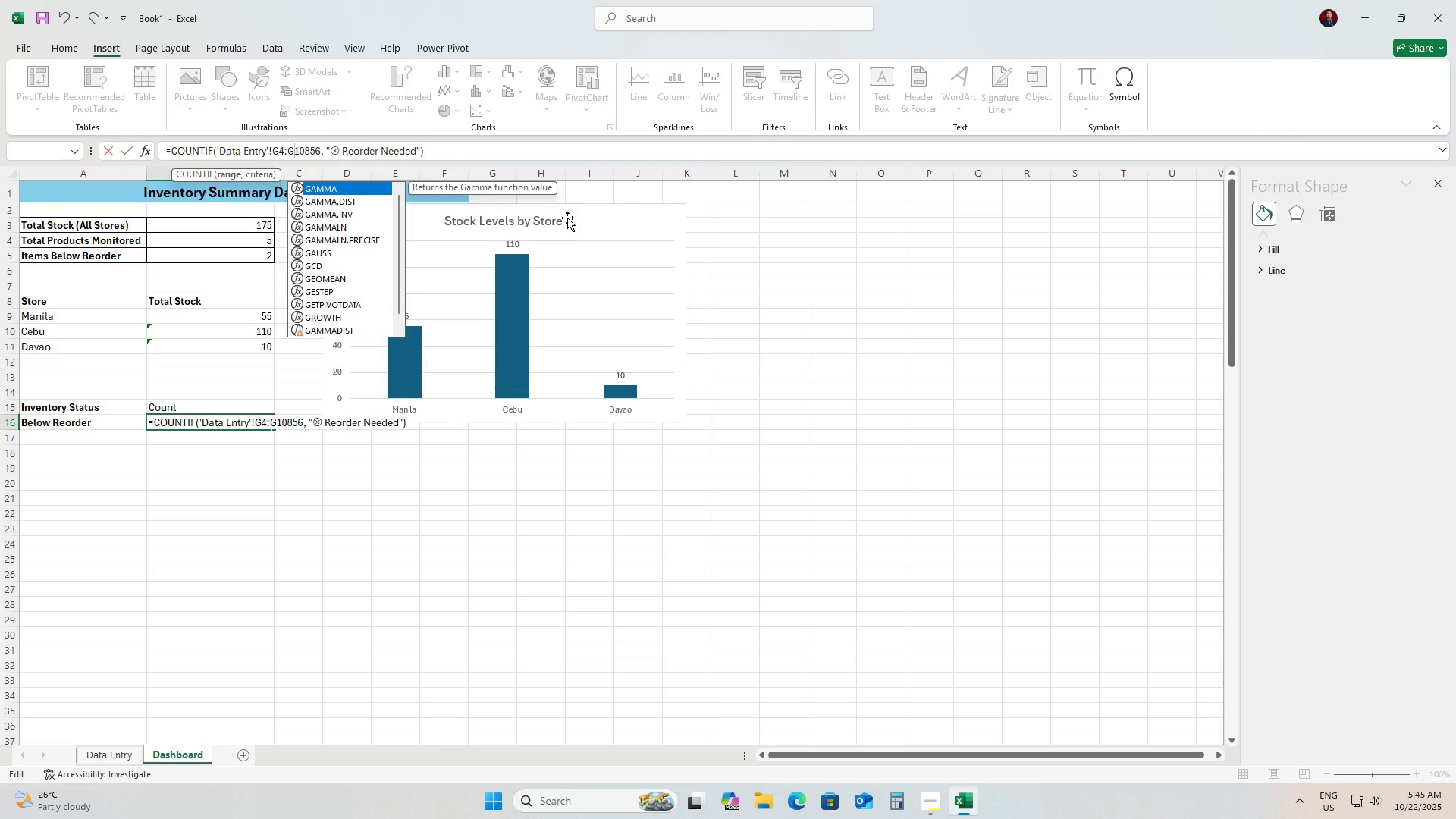 
key(Enter)
 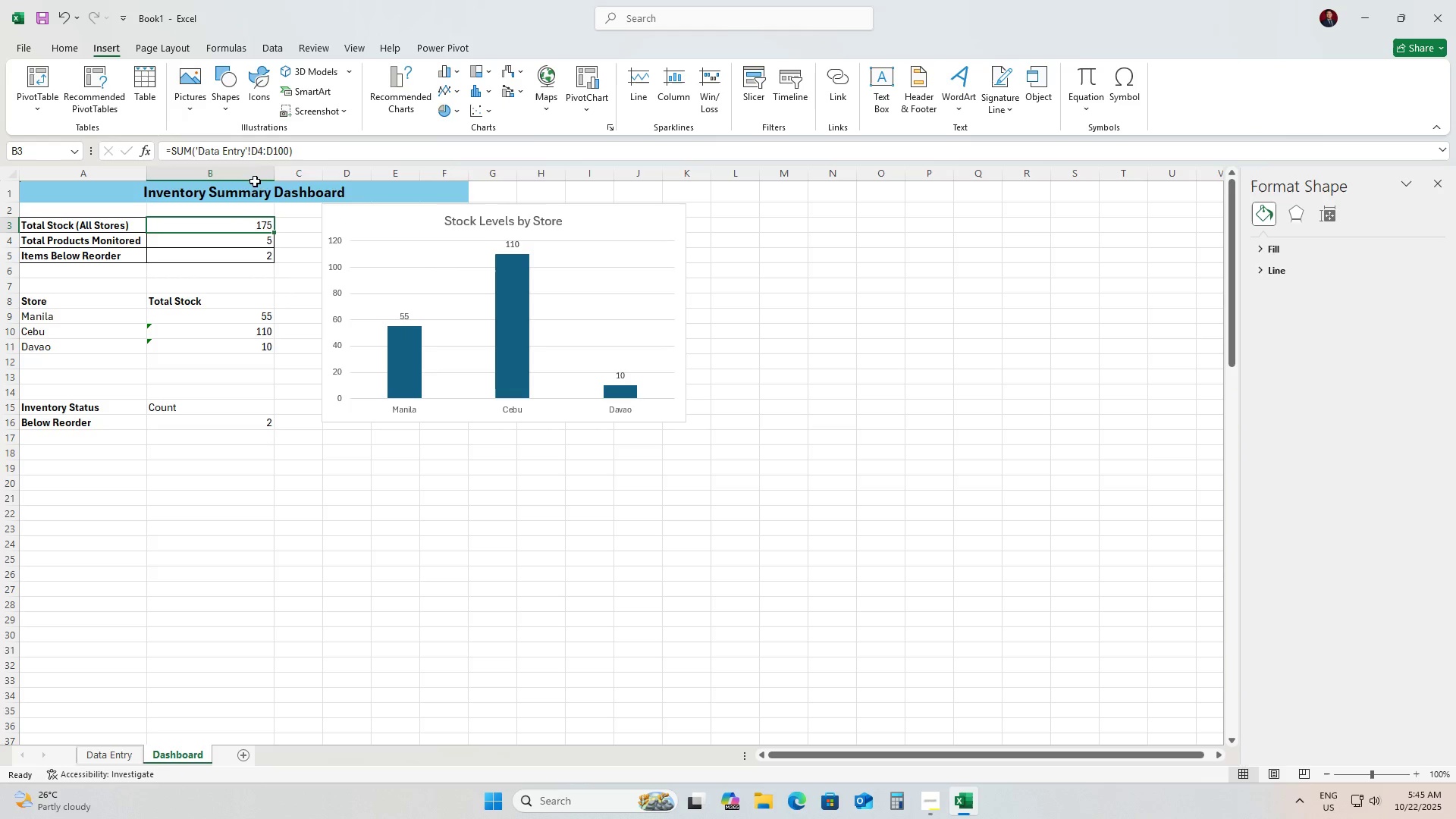 
wait(5.73)
 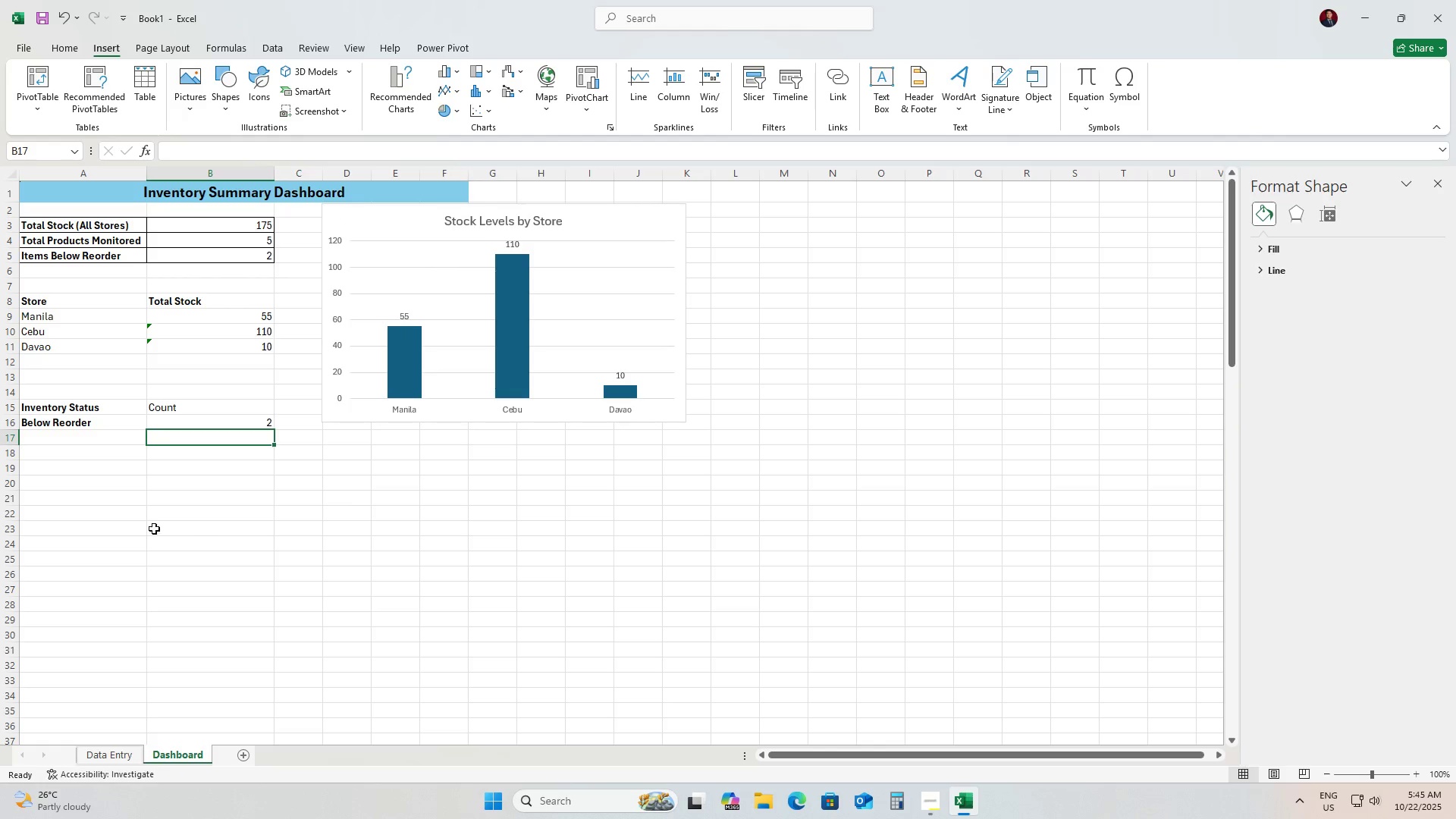 
left_click([286, 149])
 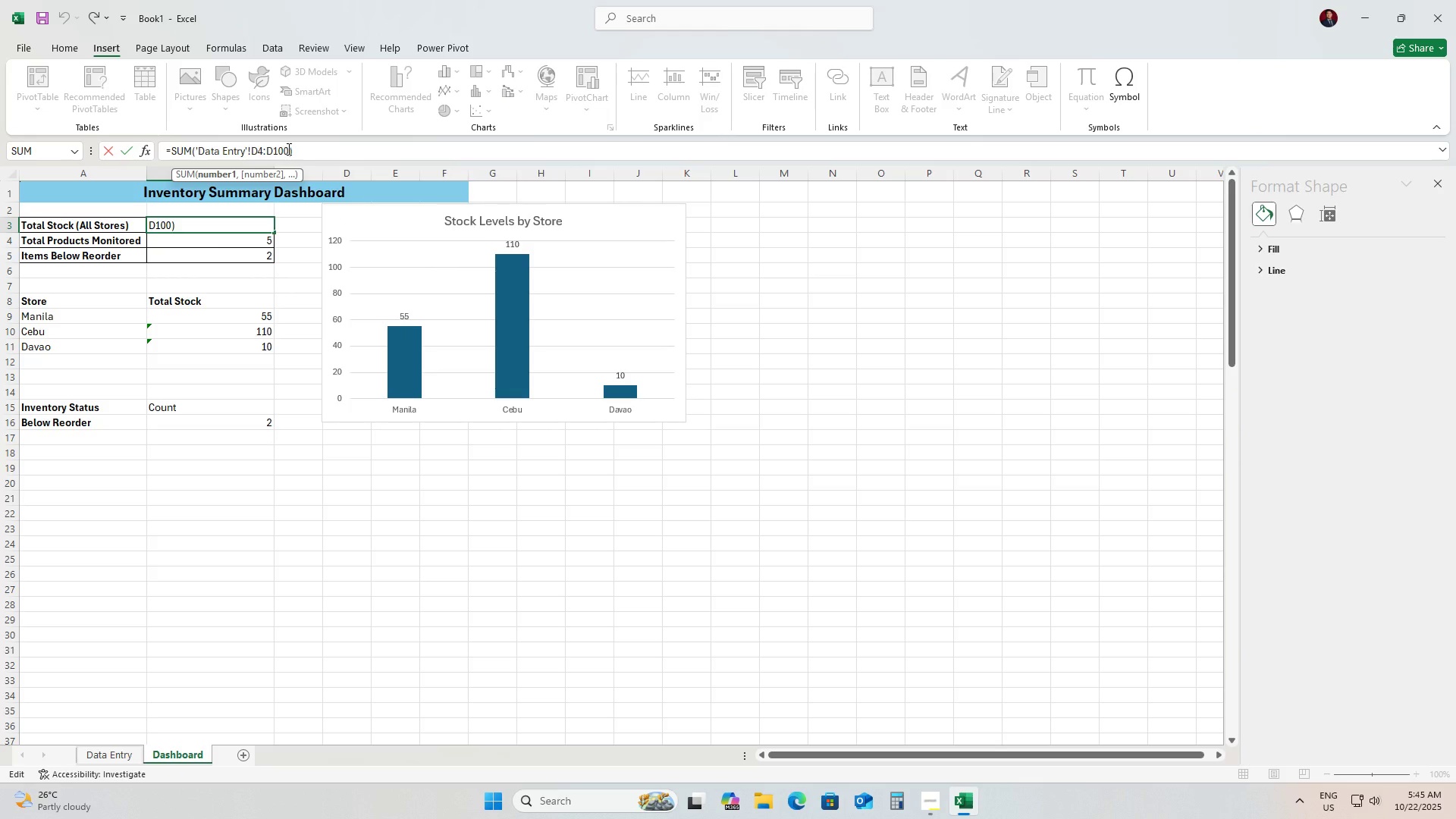 
left_click([287, 149])
 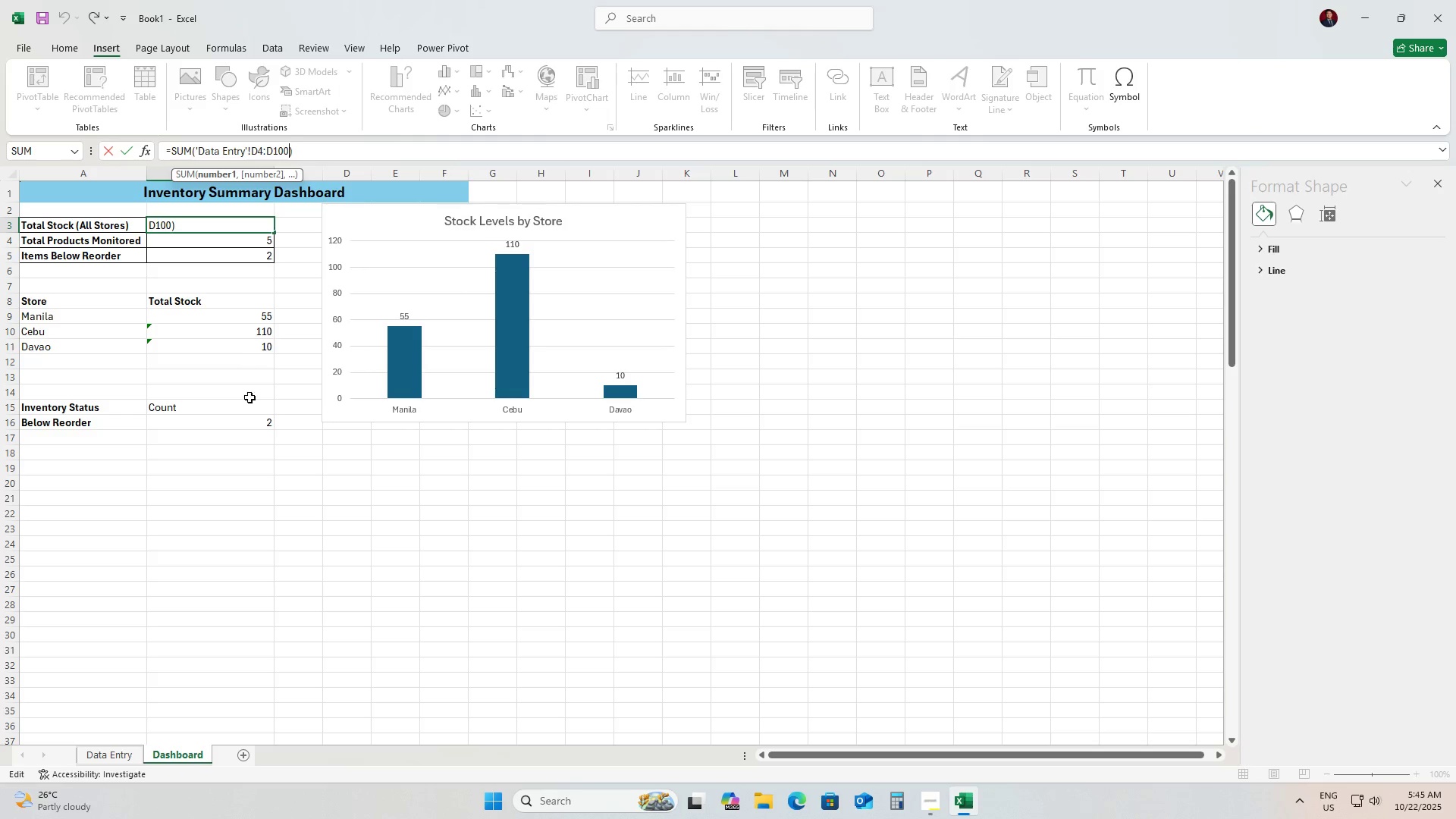 
left_click([249, 426])
 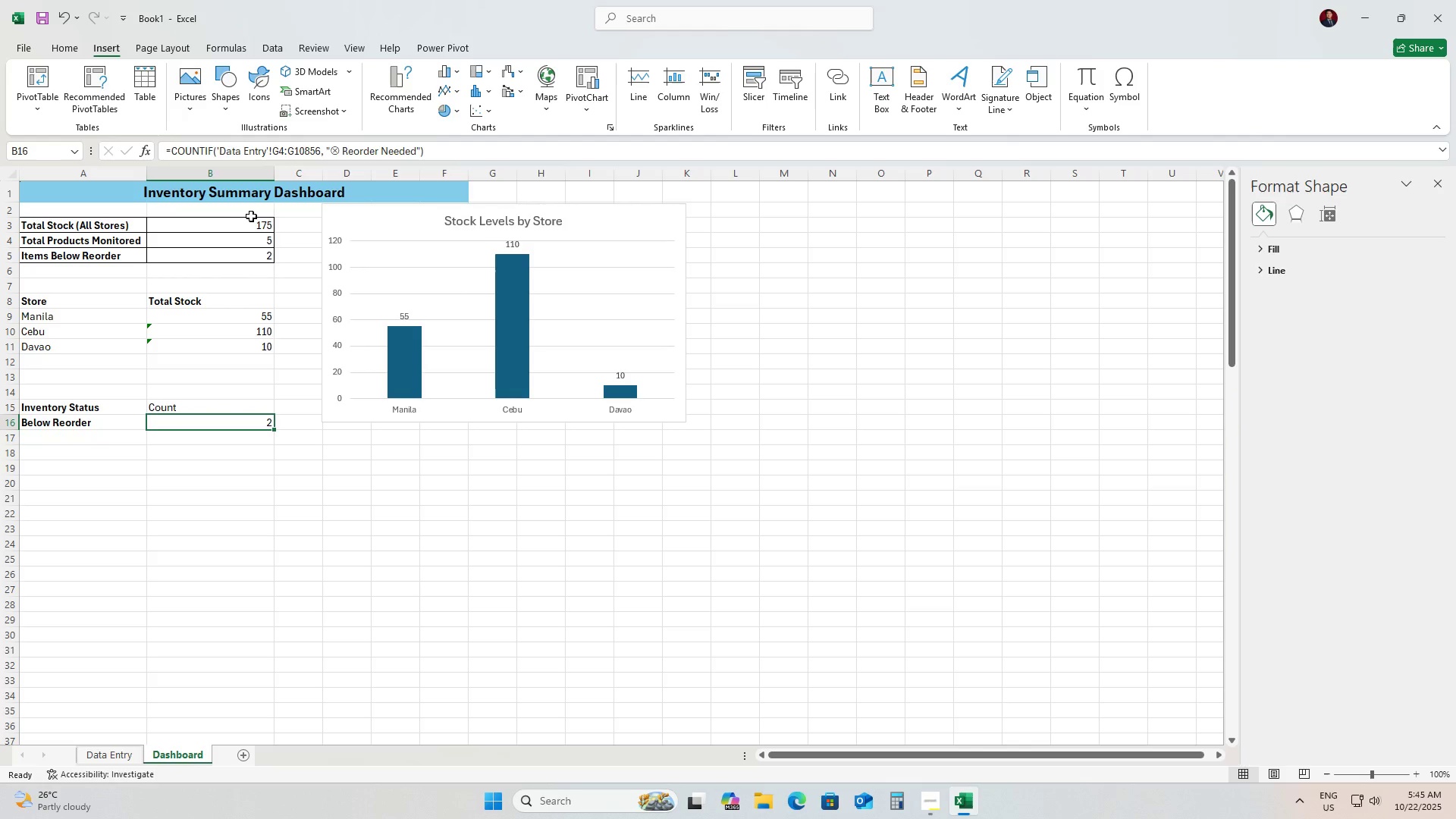 
left_click([255, 221])
 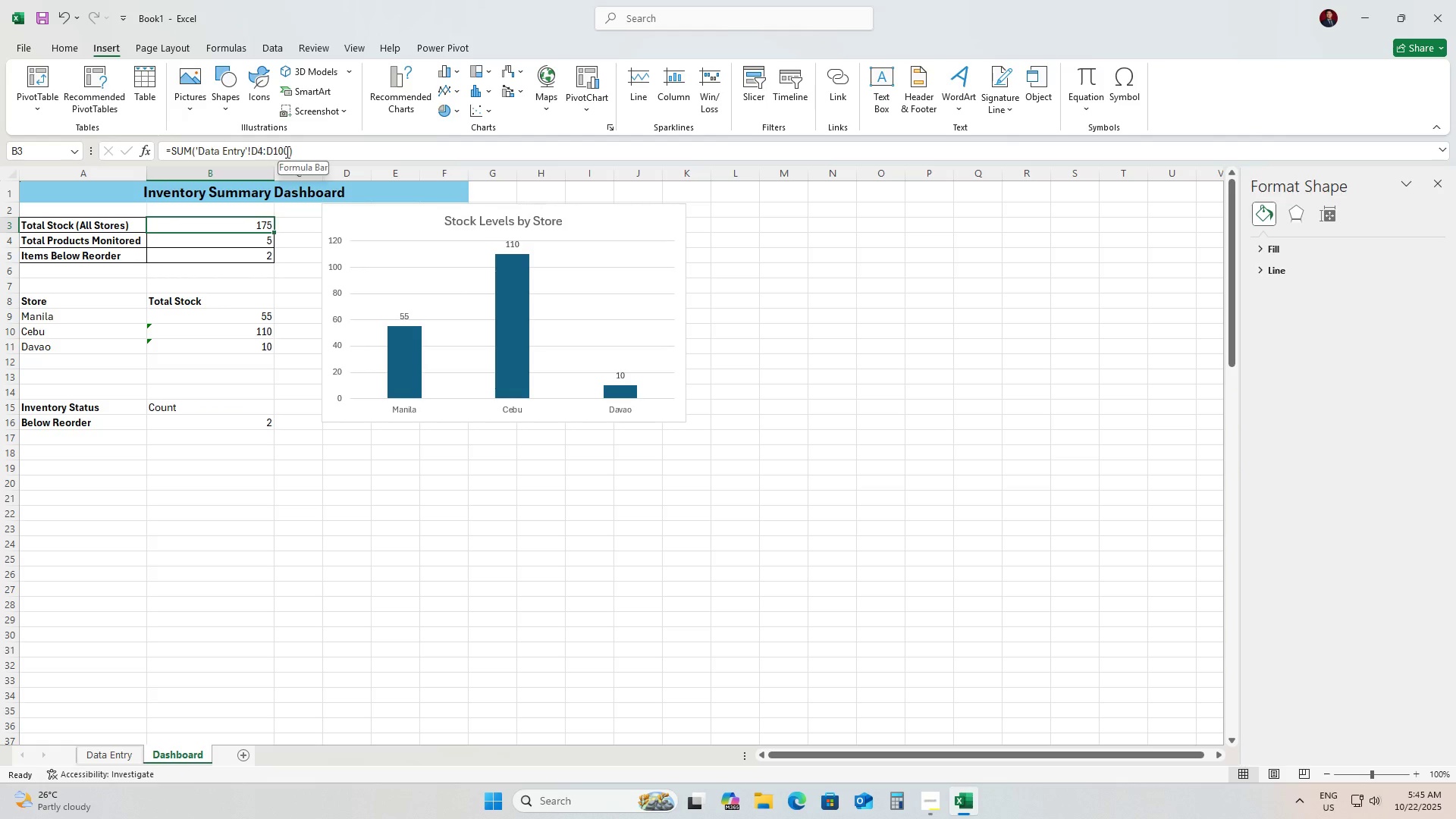 
left_click([286, 152])
 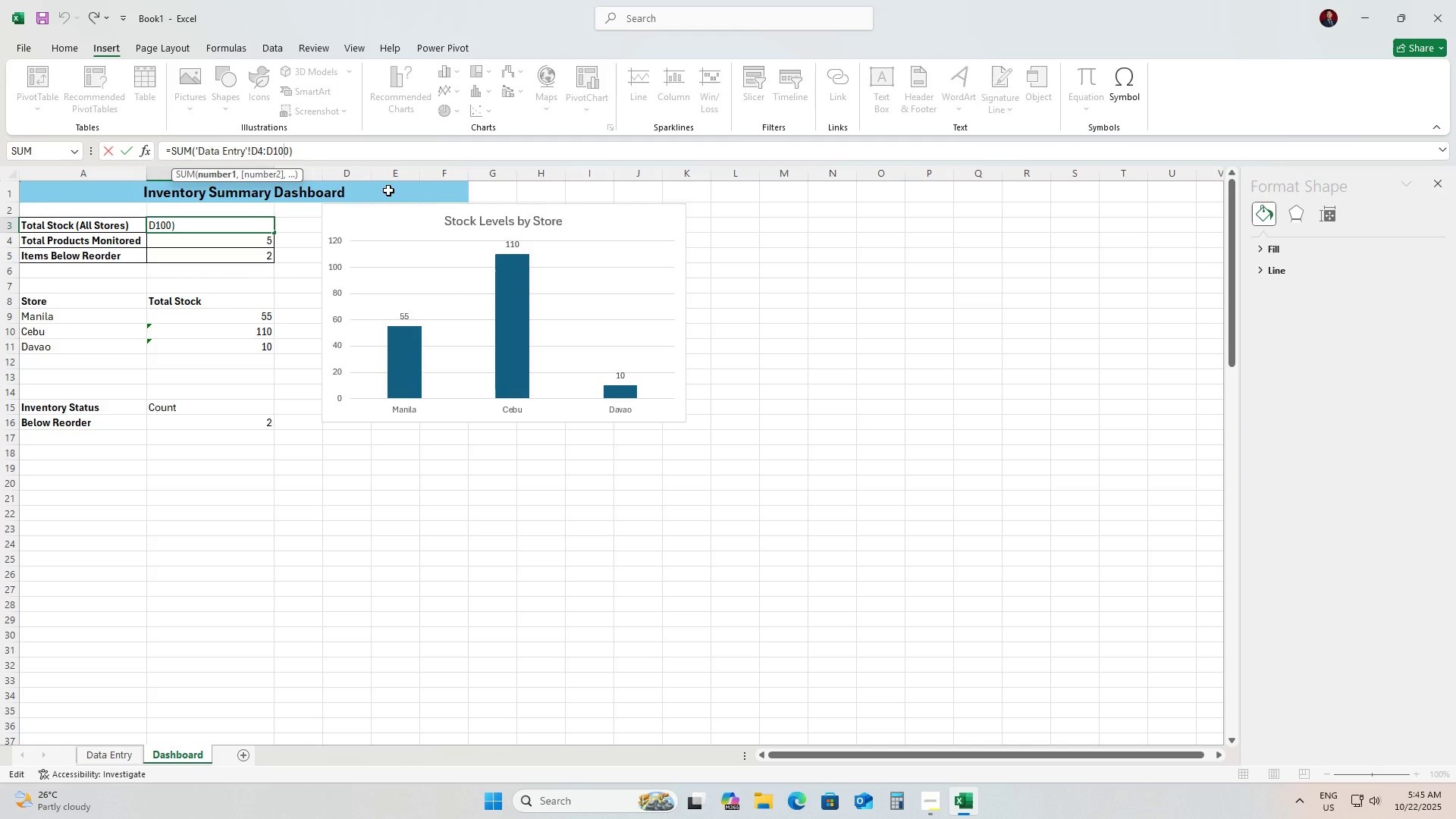 
key(ArrowRight)
 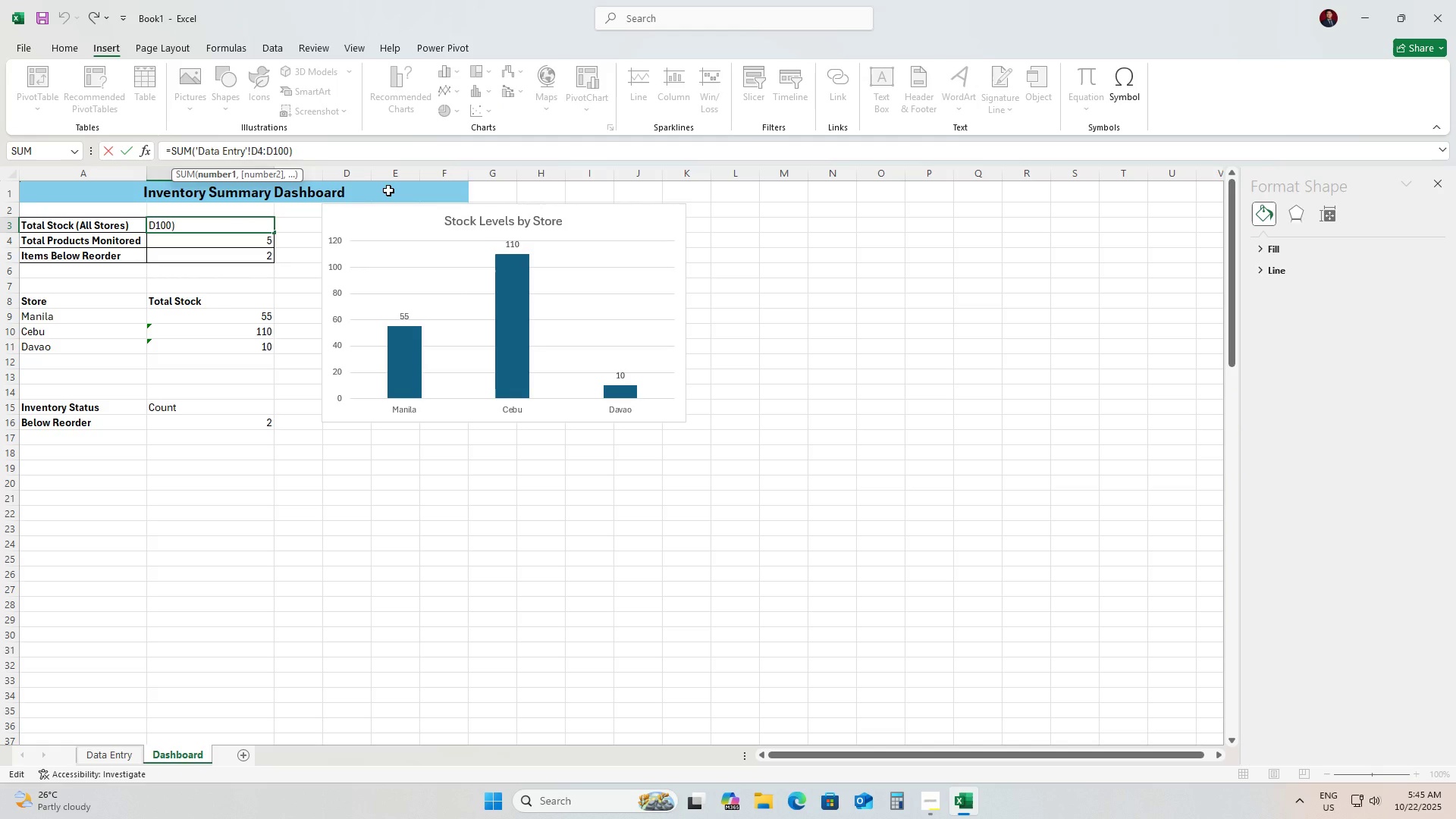 
key(Backspace)
 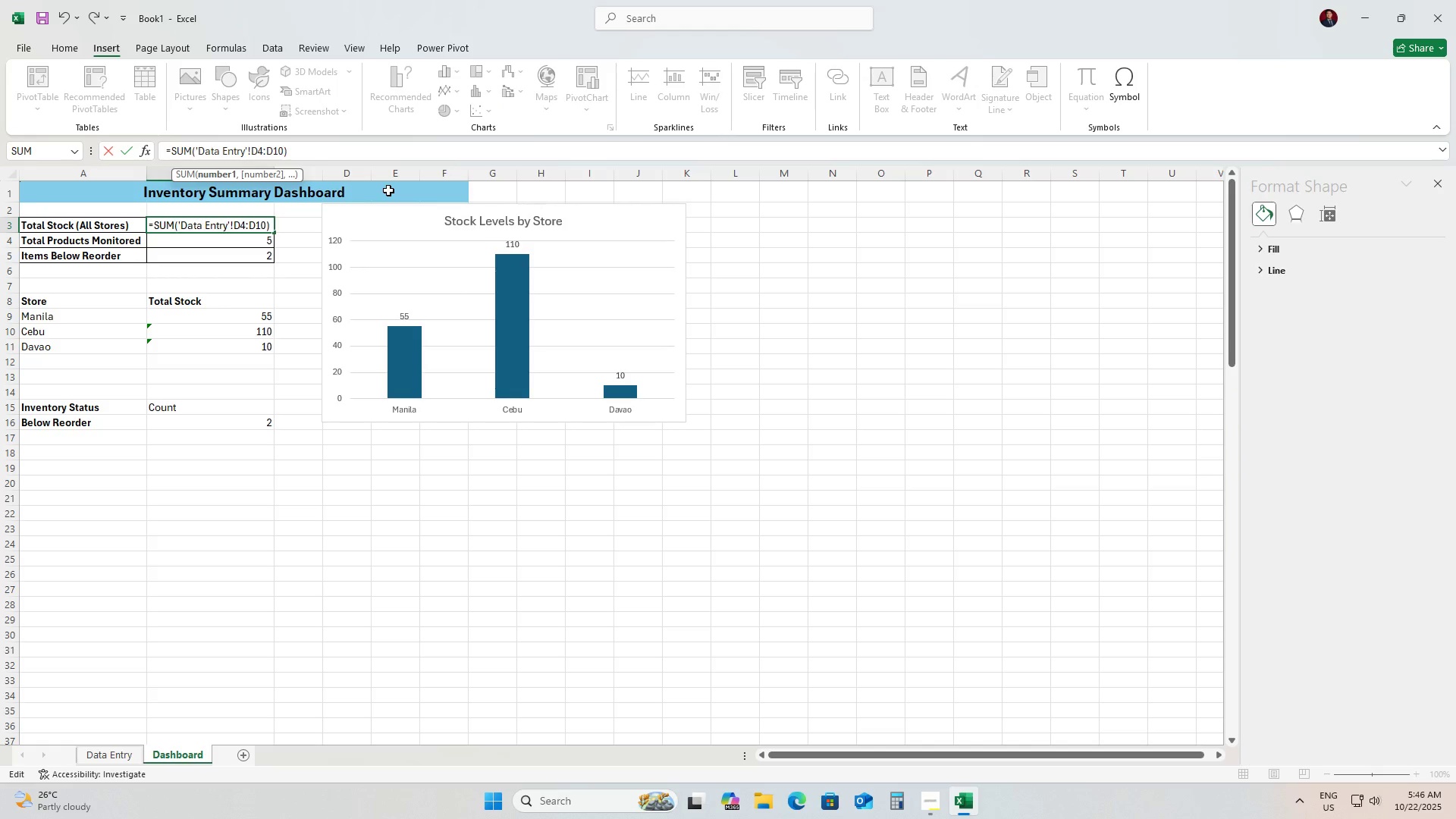 
key(Numpad8)
 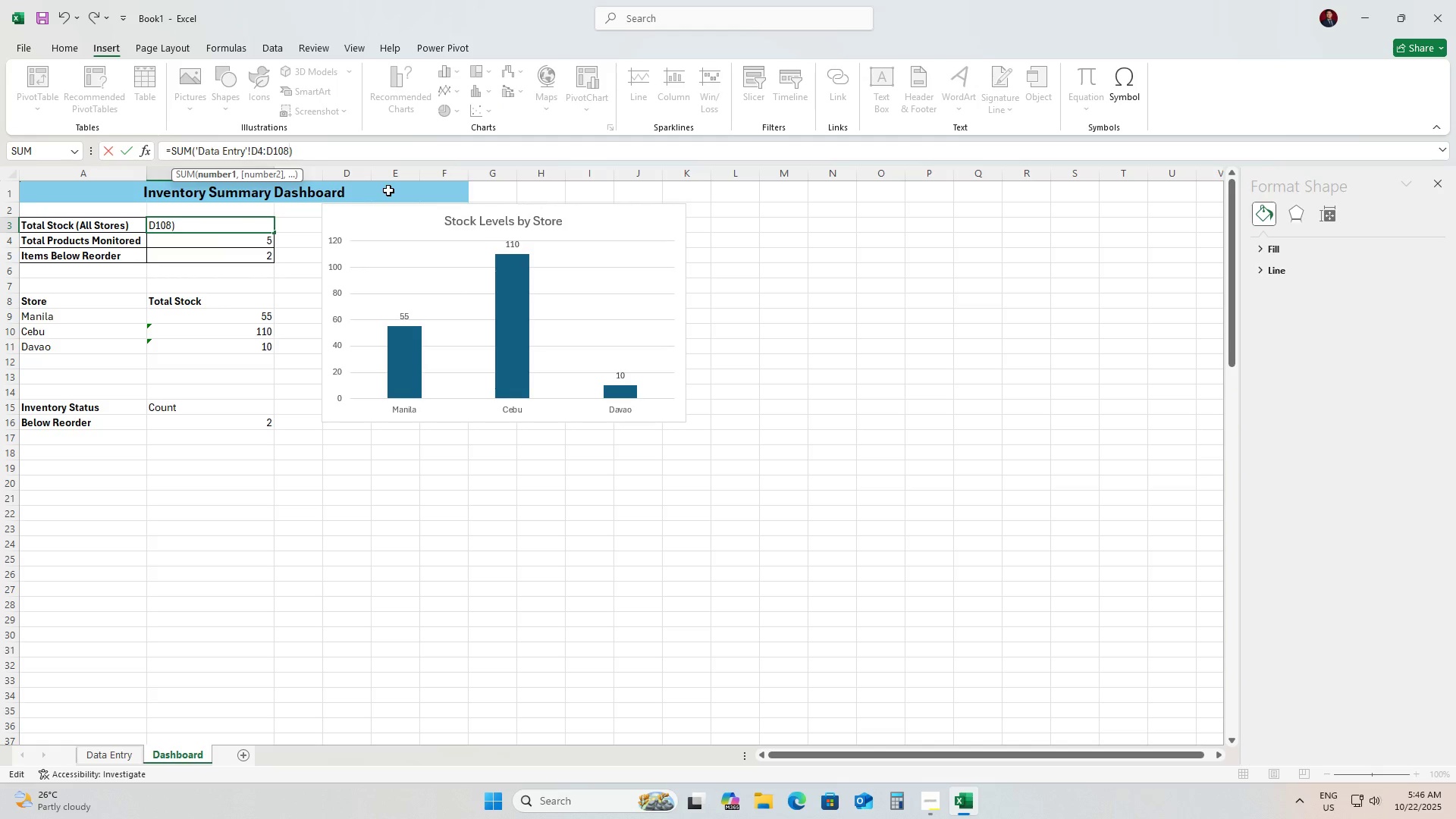 
key(Numpad5)
 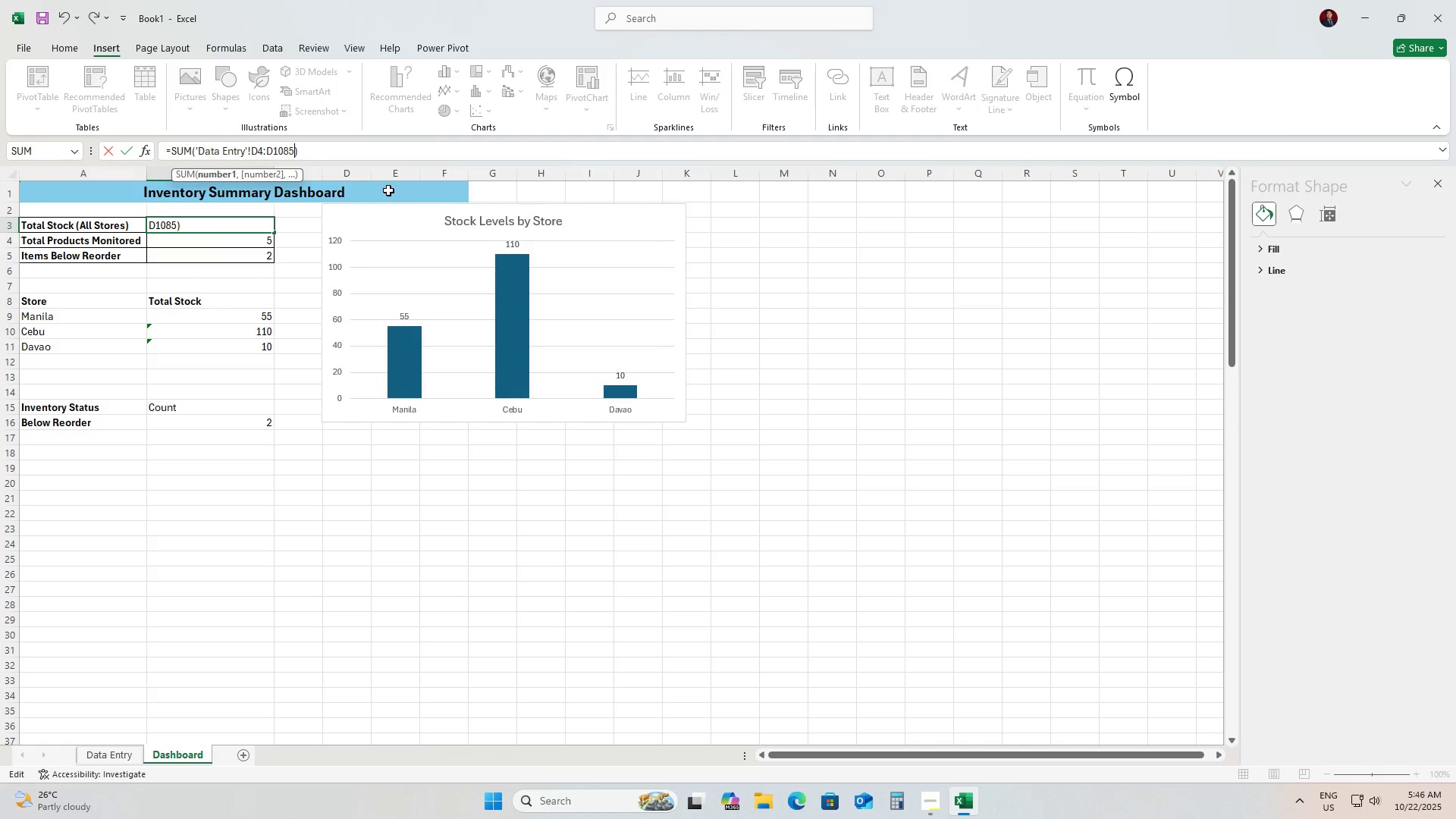 
key(Numpad6)
 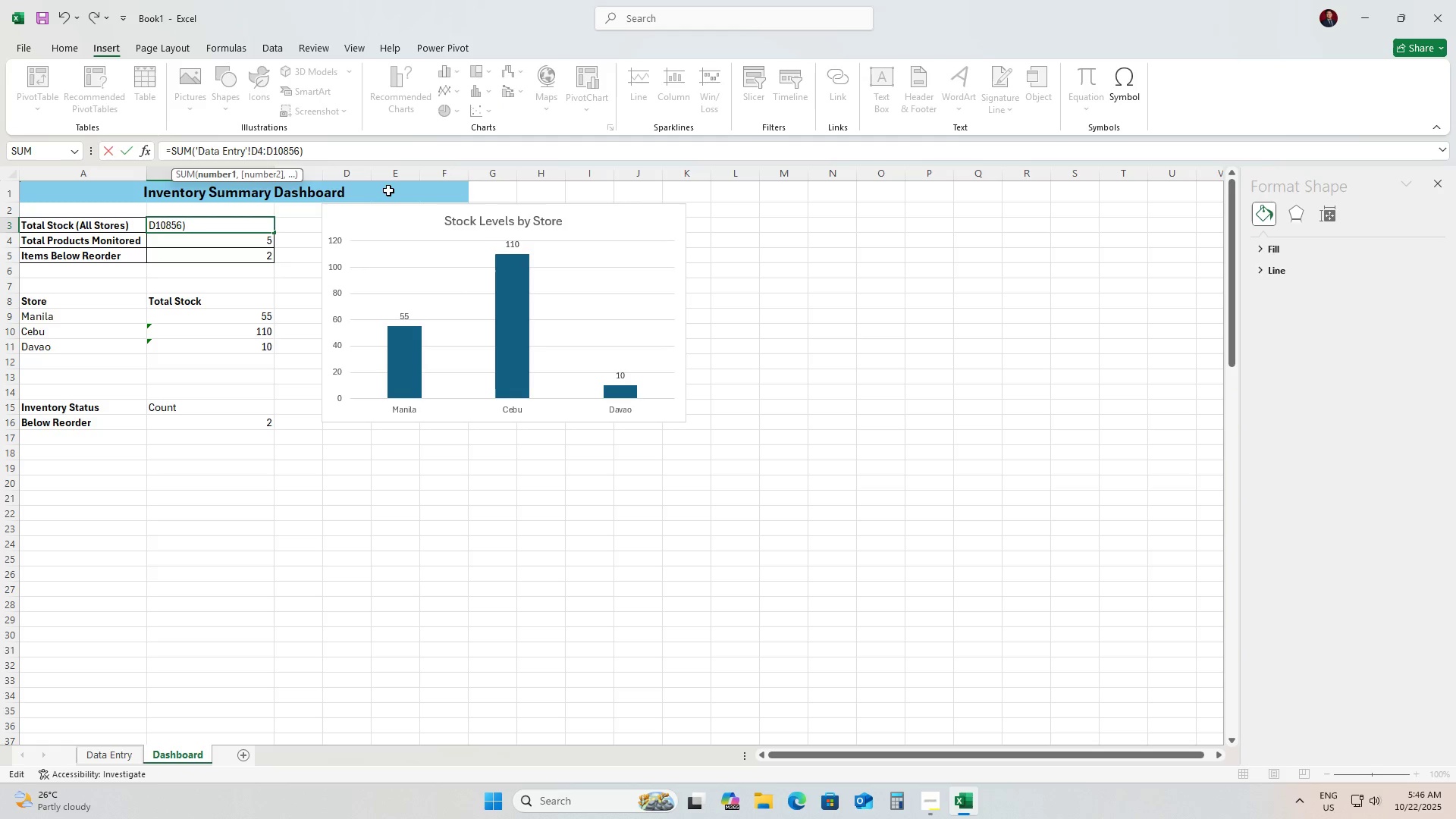 
key(NumpadEnter)
 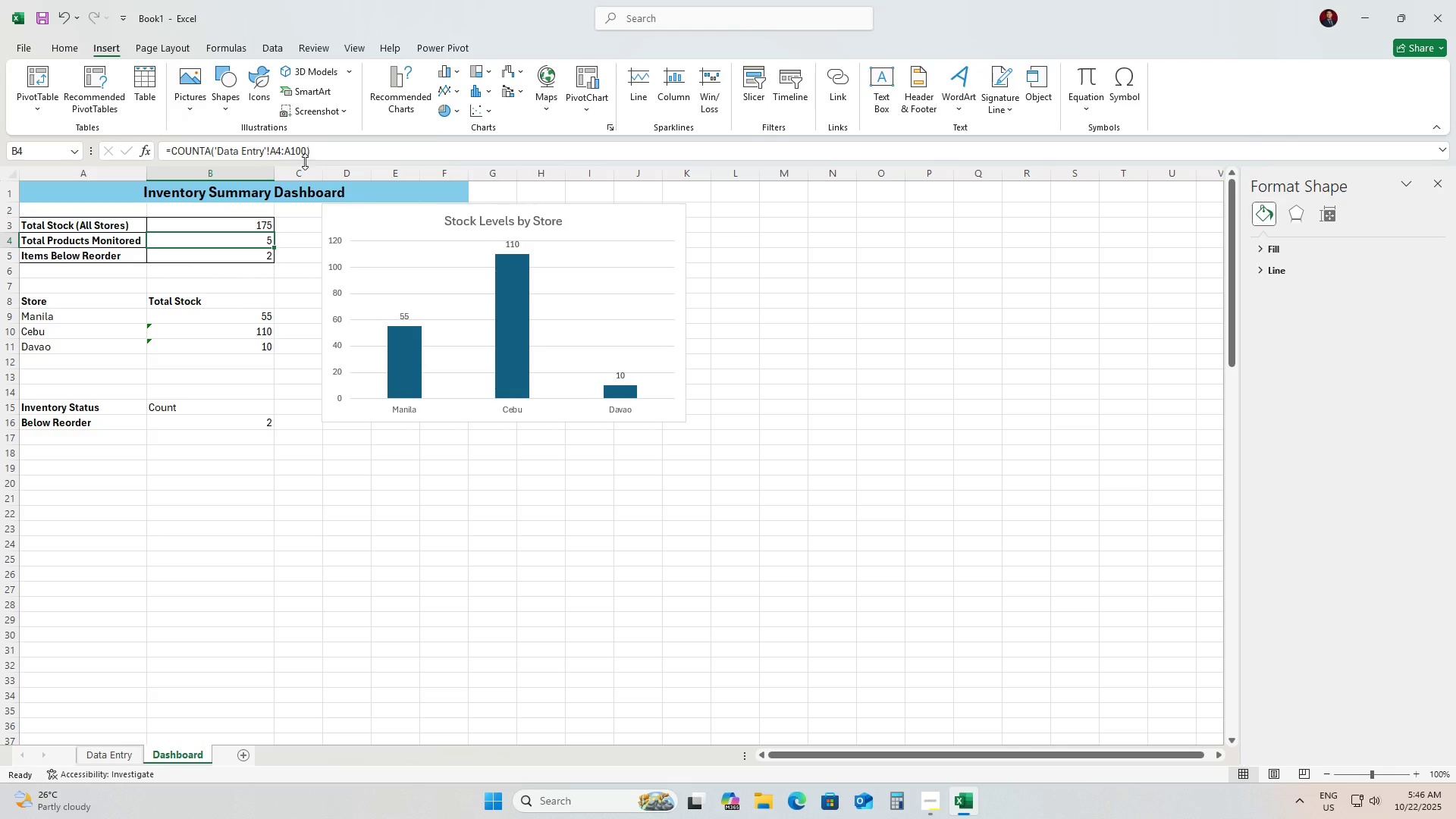 
left_click([267, 228])
 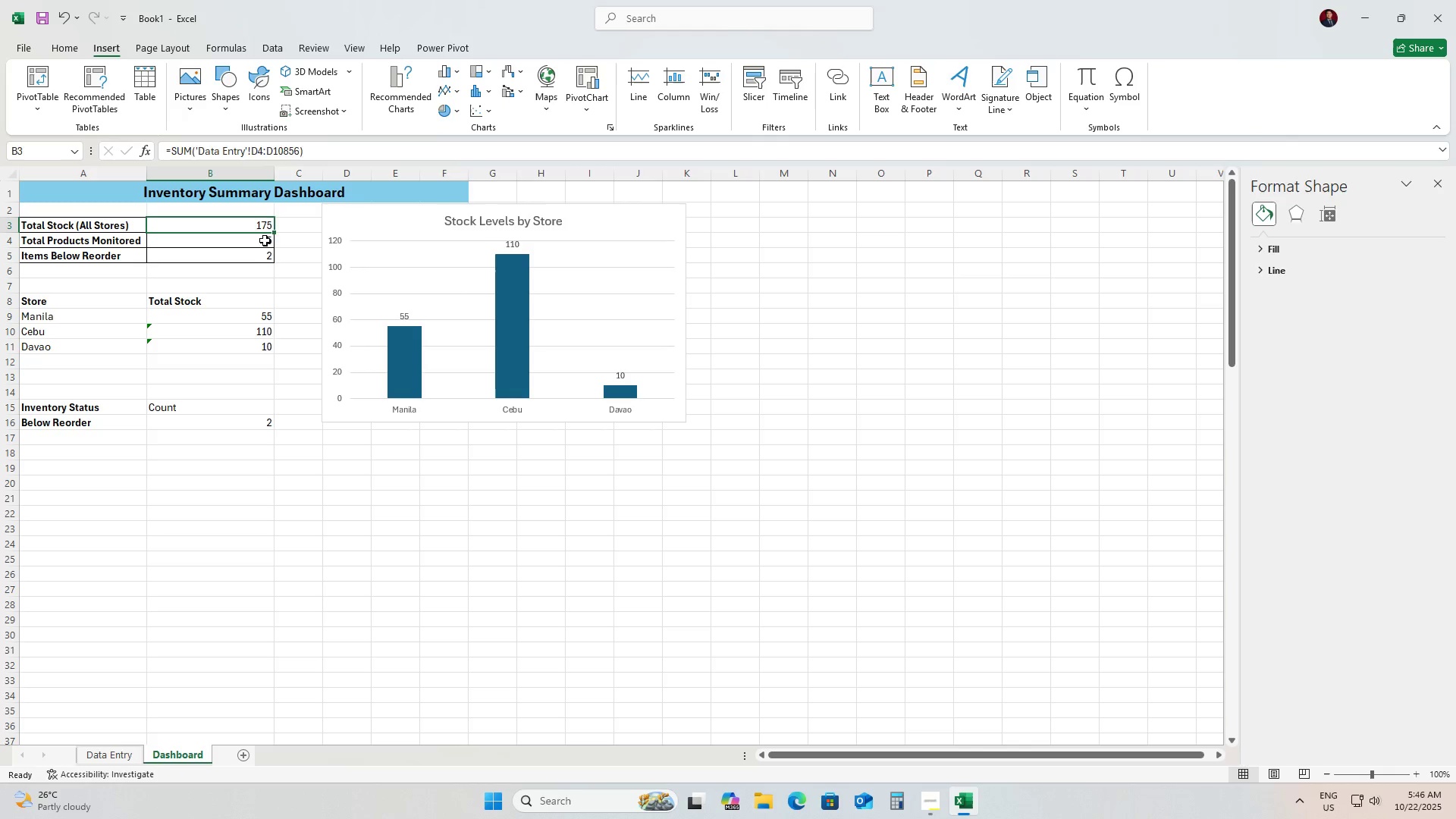 
left_click([265, 240])
 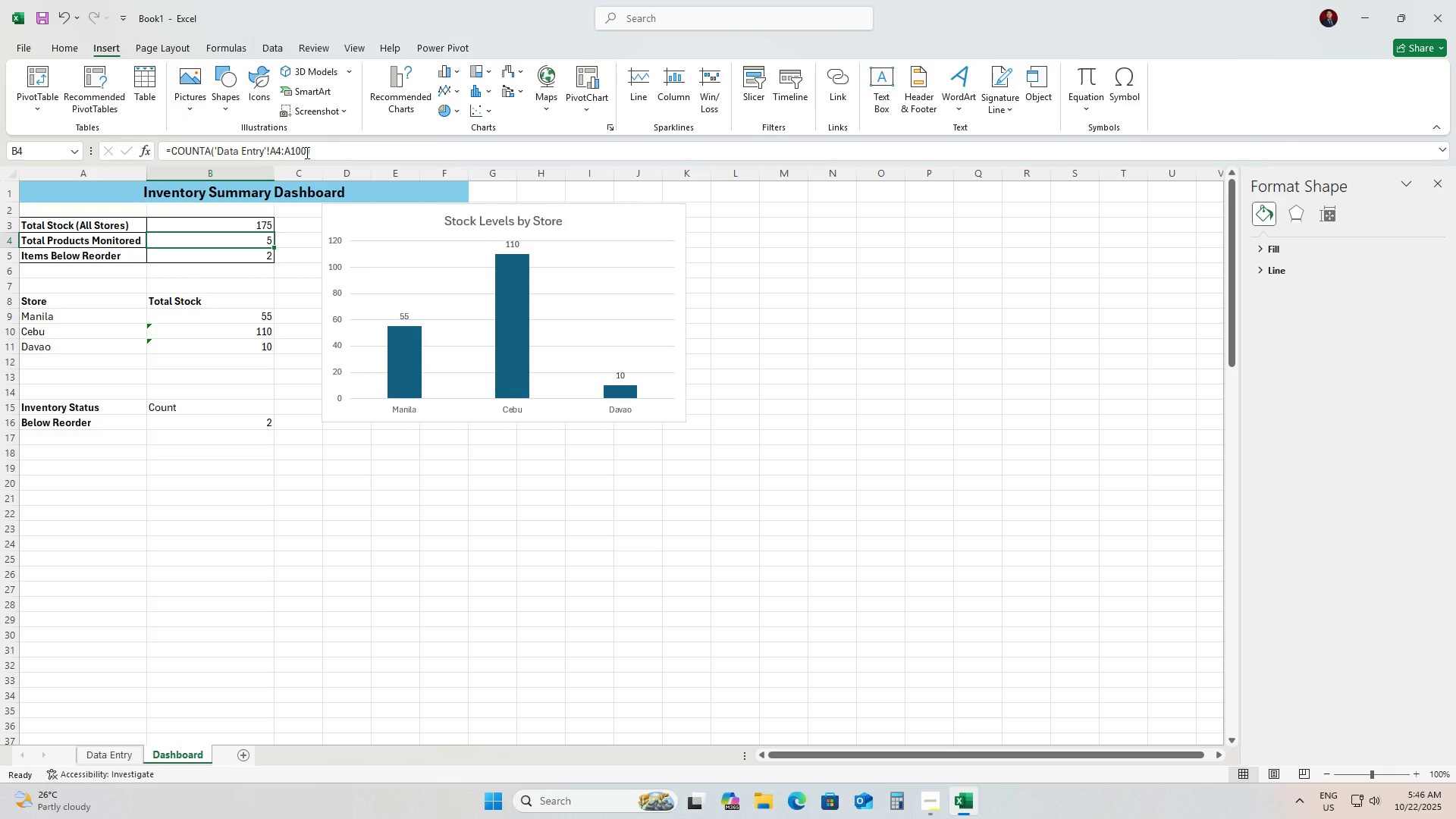 
left_click([306, 152])
 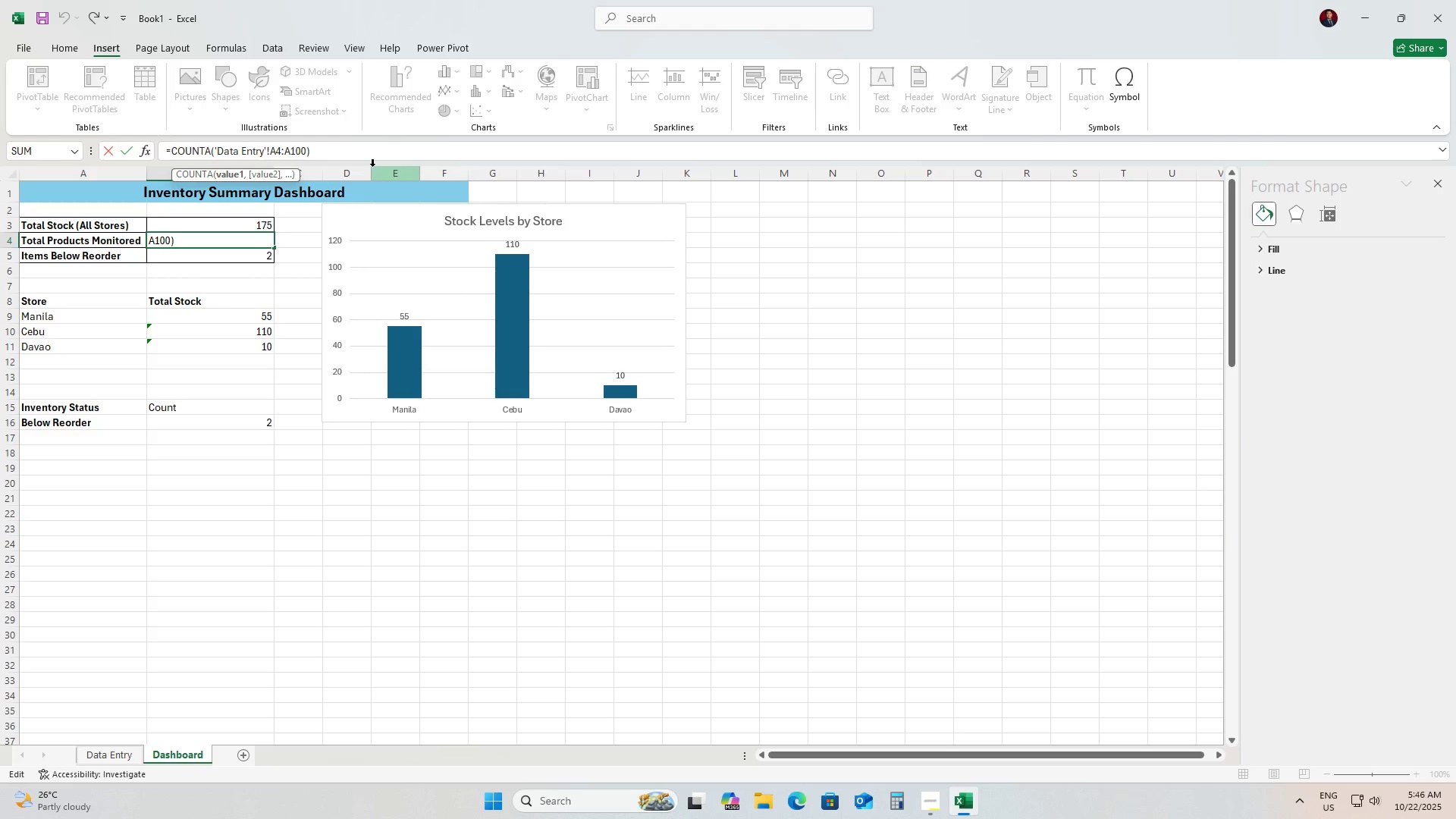 
key(Backspace)
 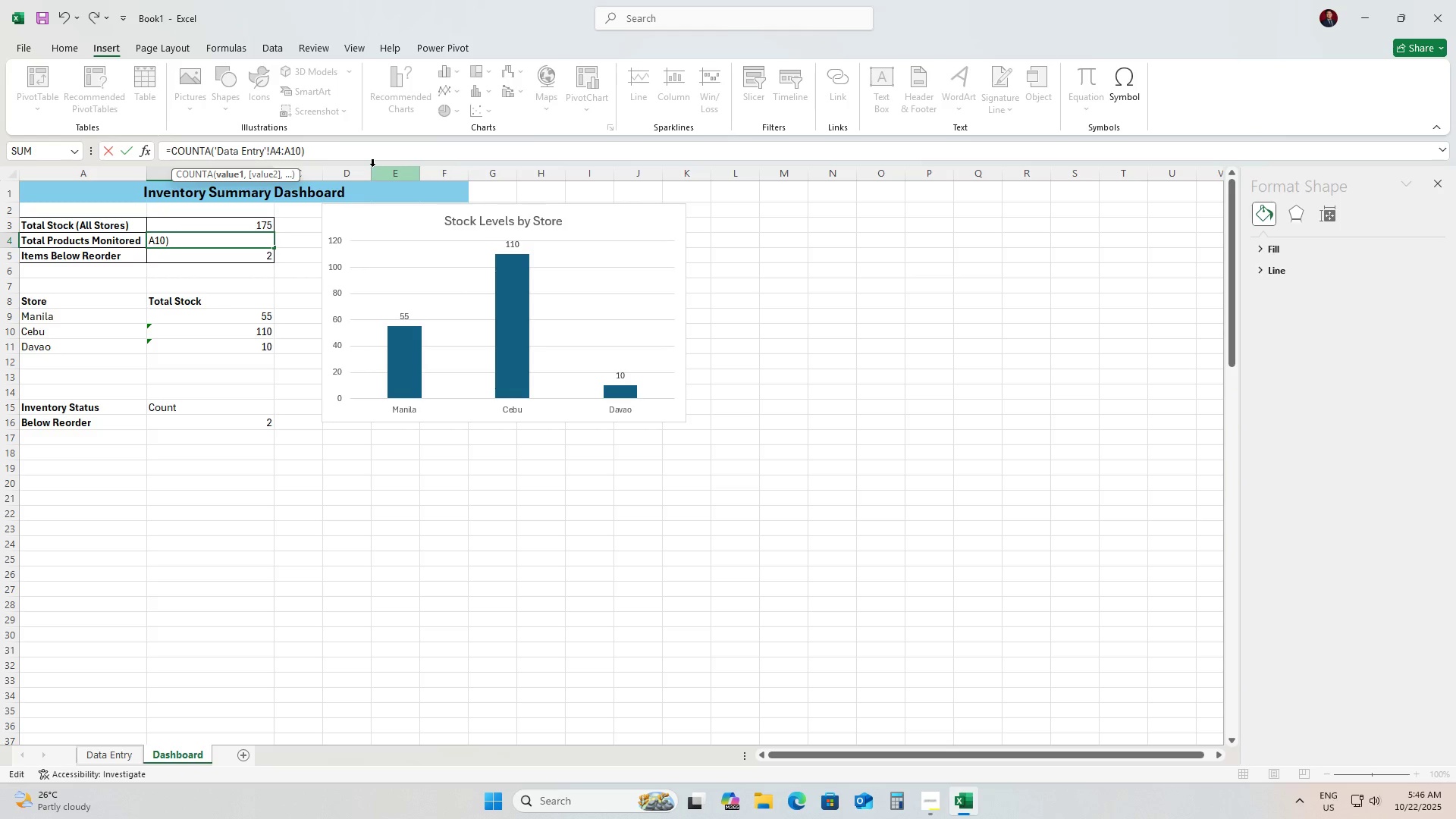 
key(Numpad8)
 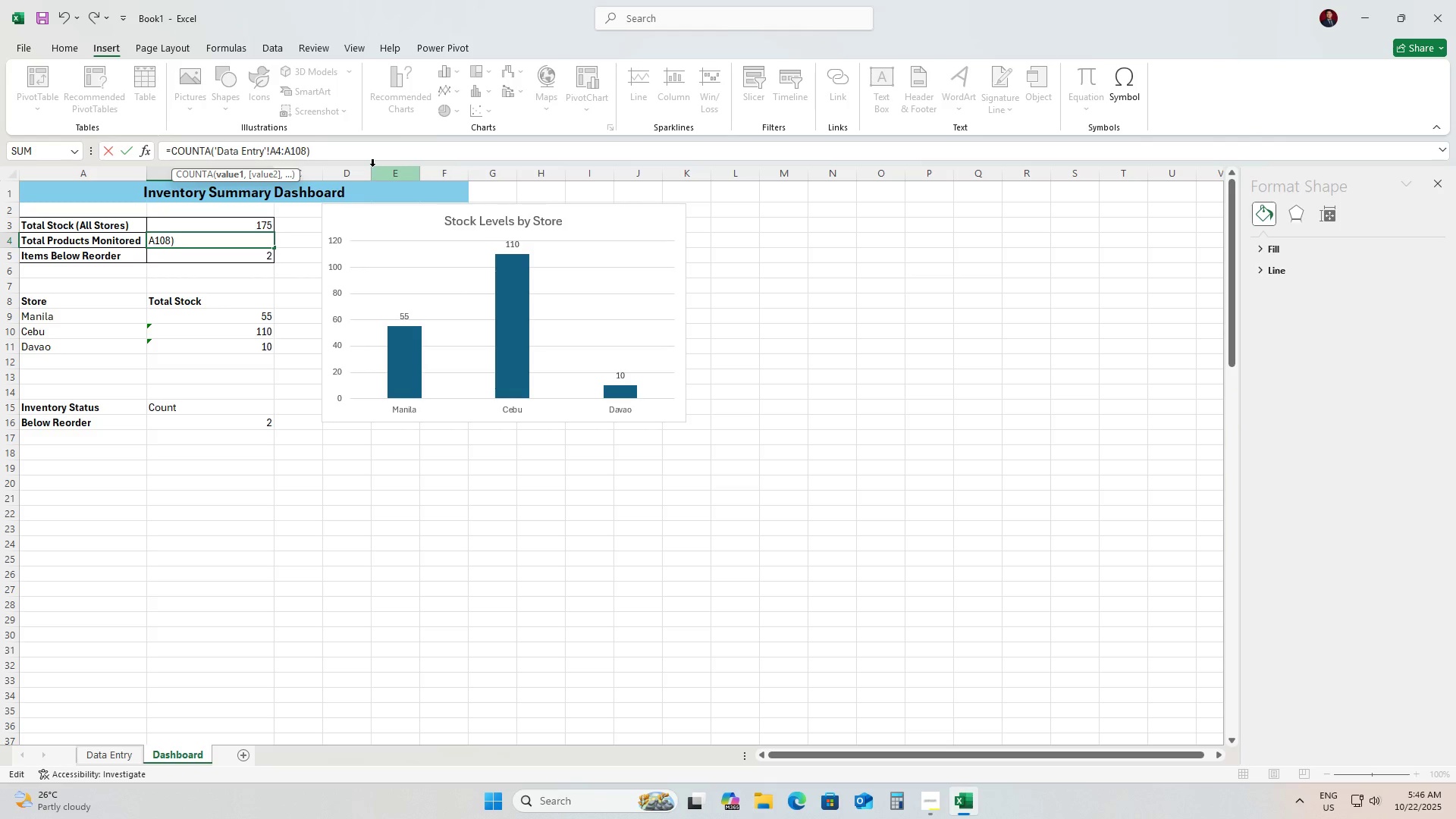 
key(Numpad5)
 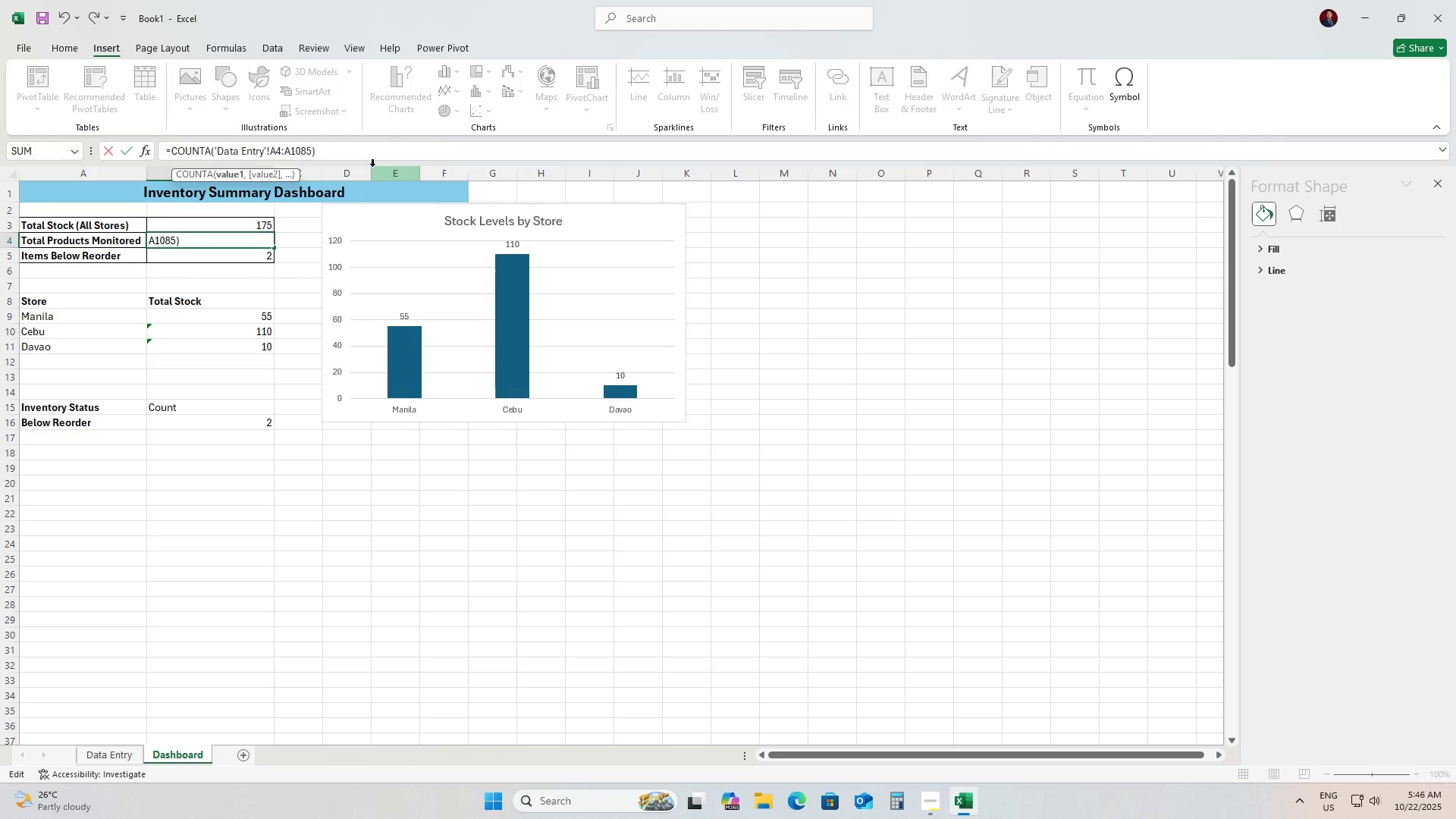 
key(Numpad6)
 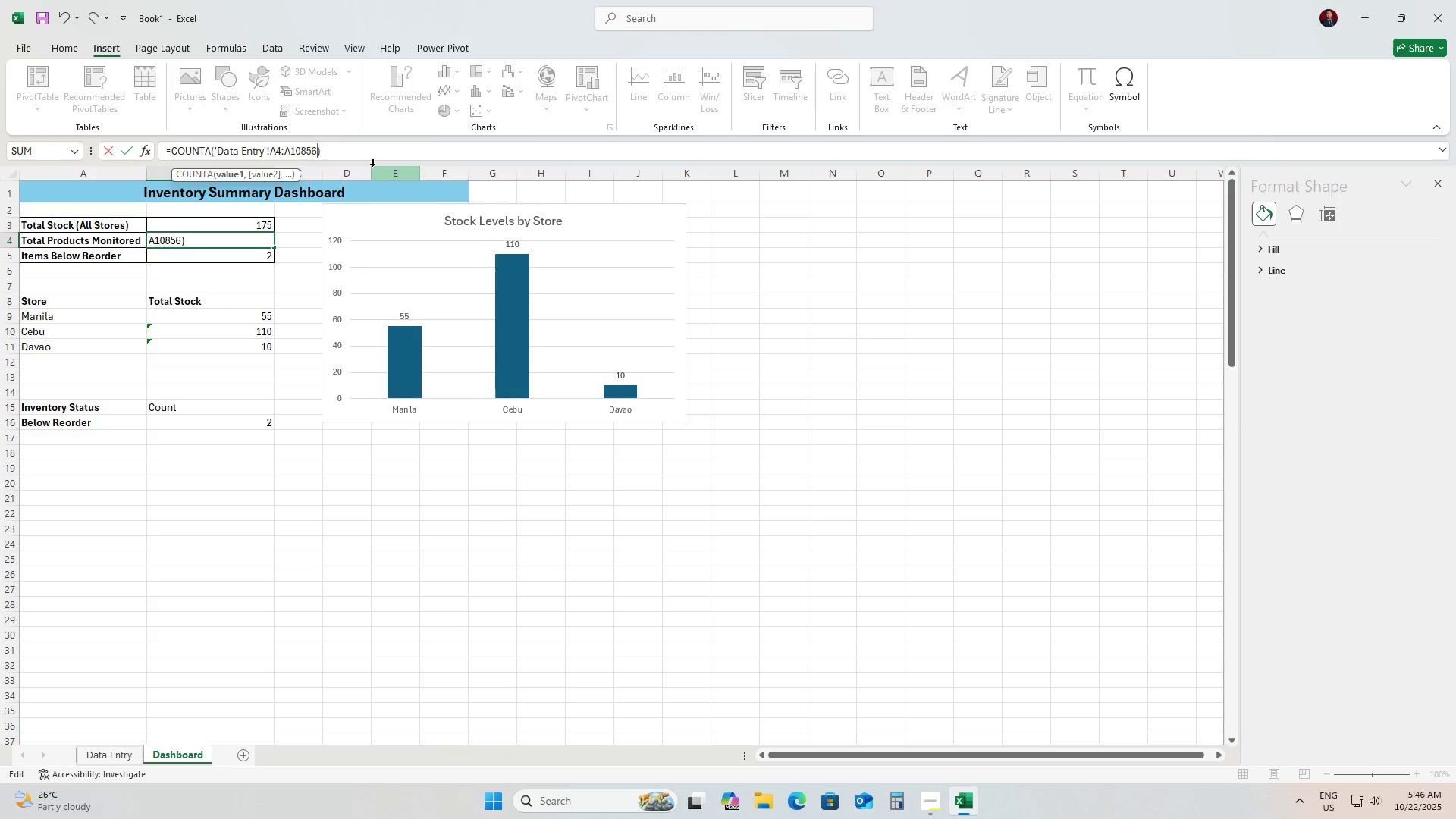 
key(NumpadEnter)
 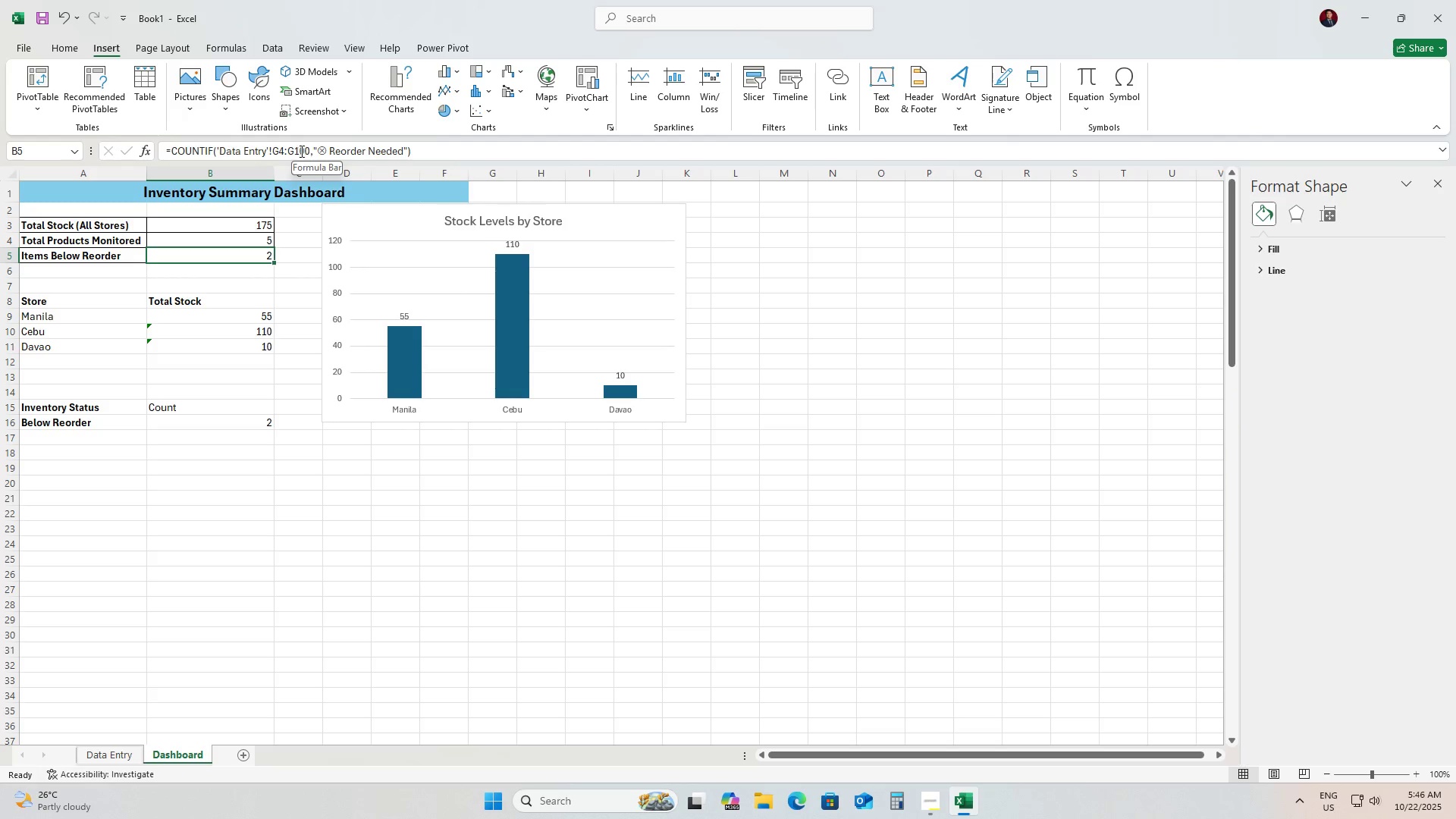 
left_click([308, 151])
 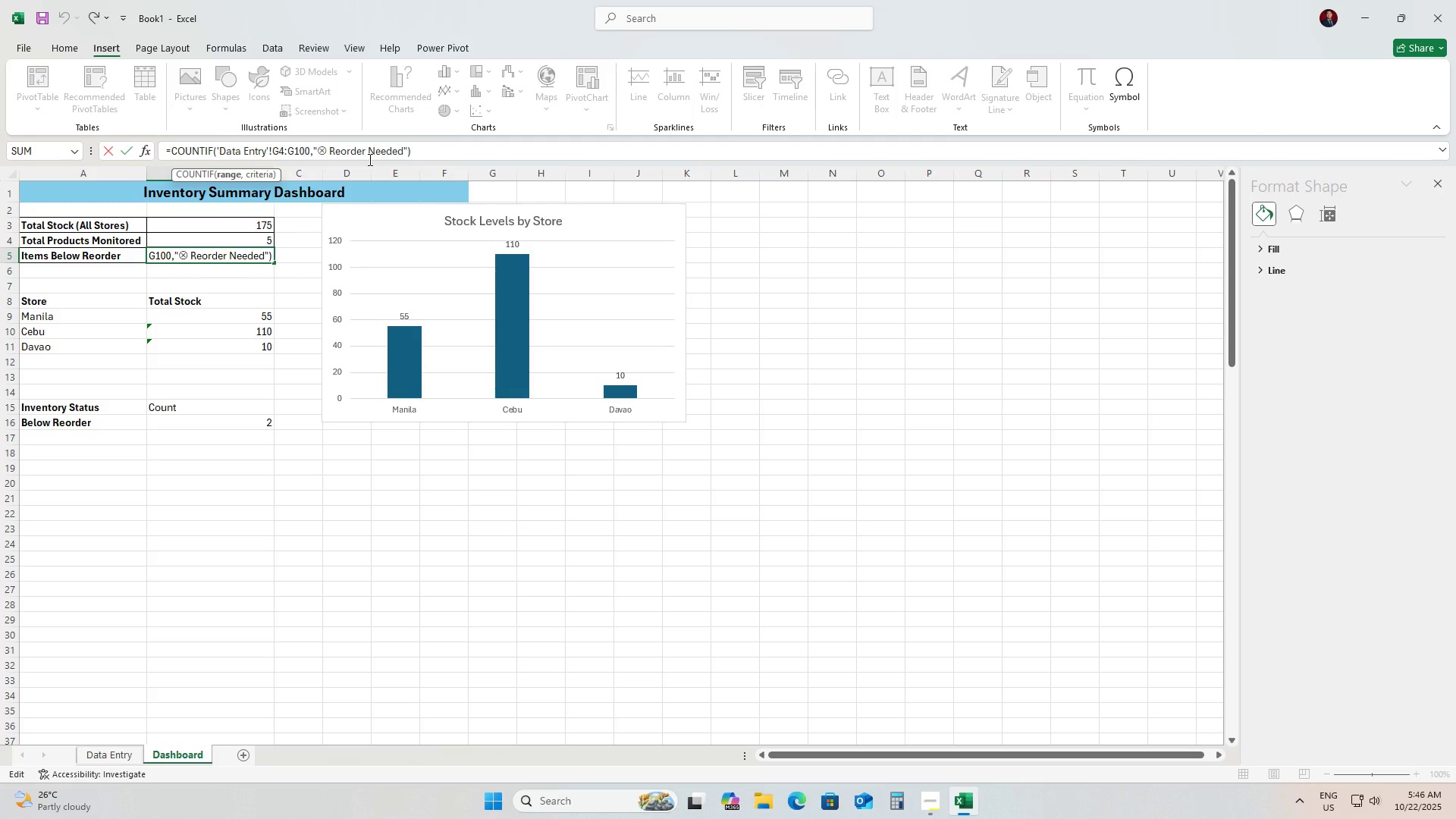 
key(Backspace)
 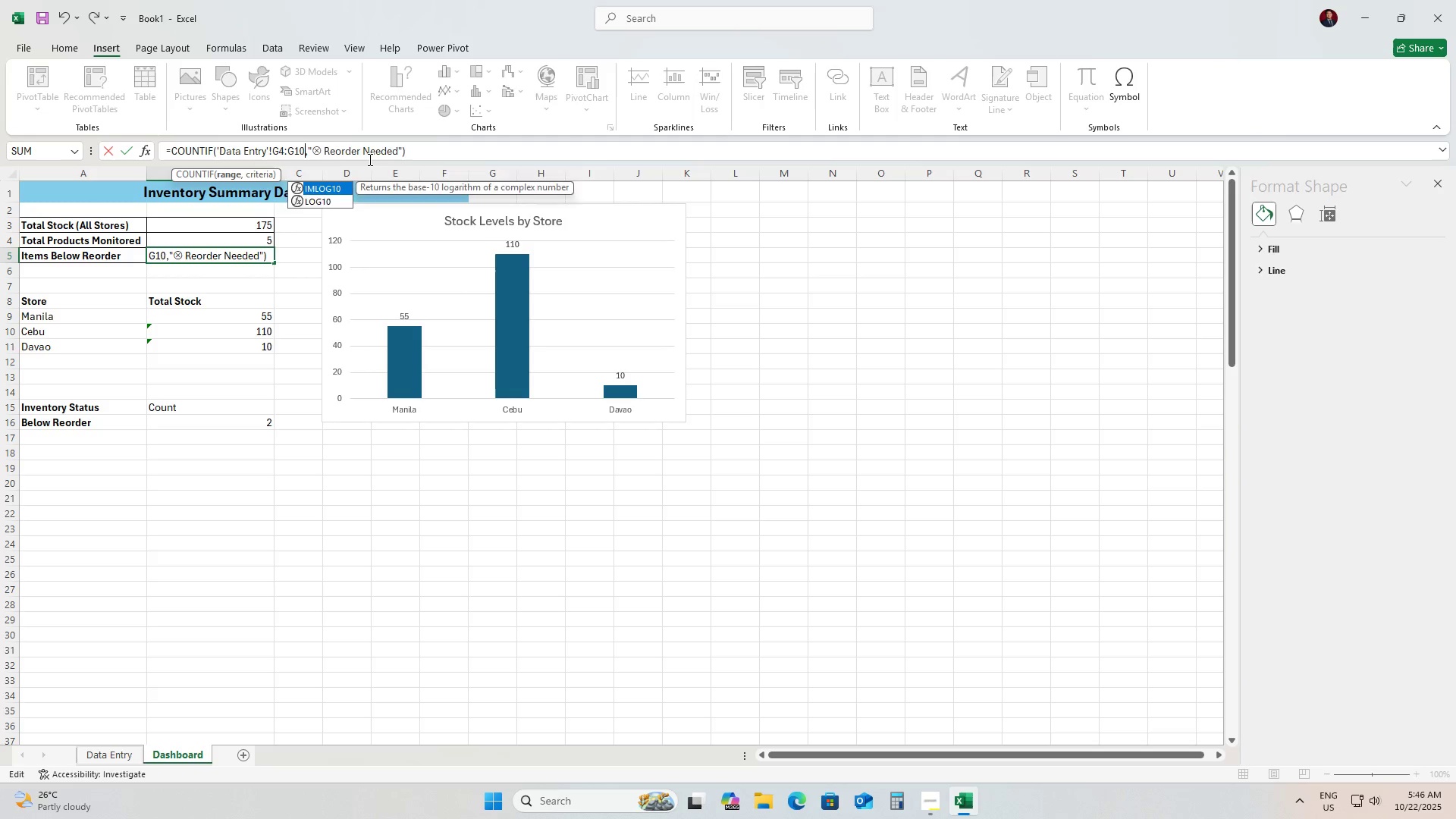 
key(Numpad8)
 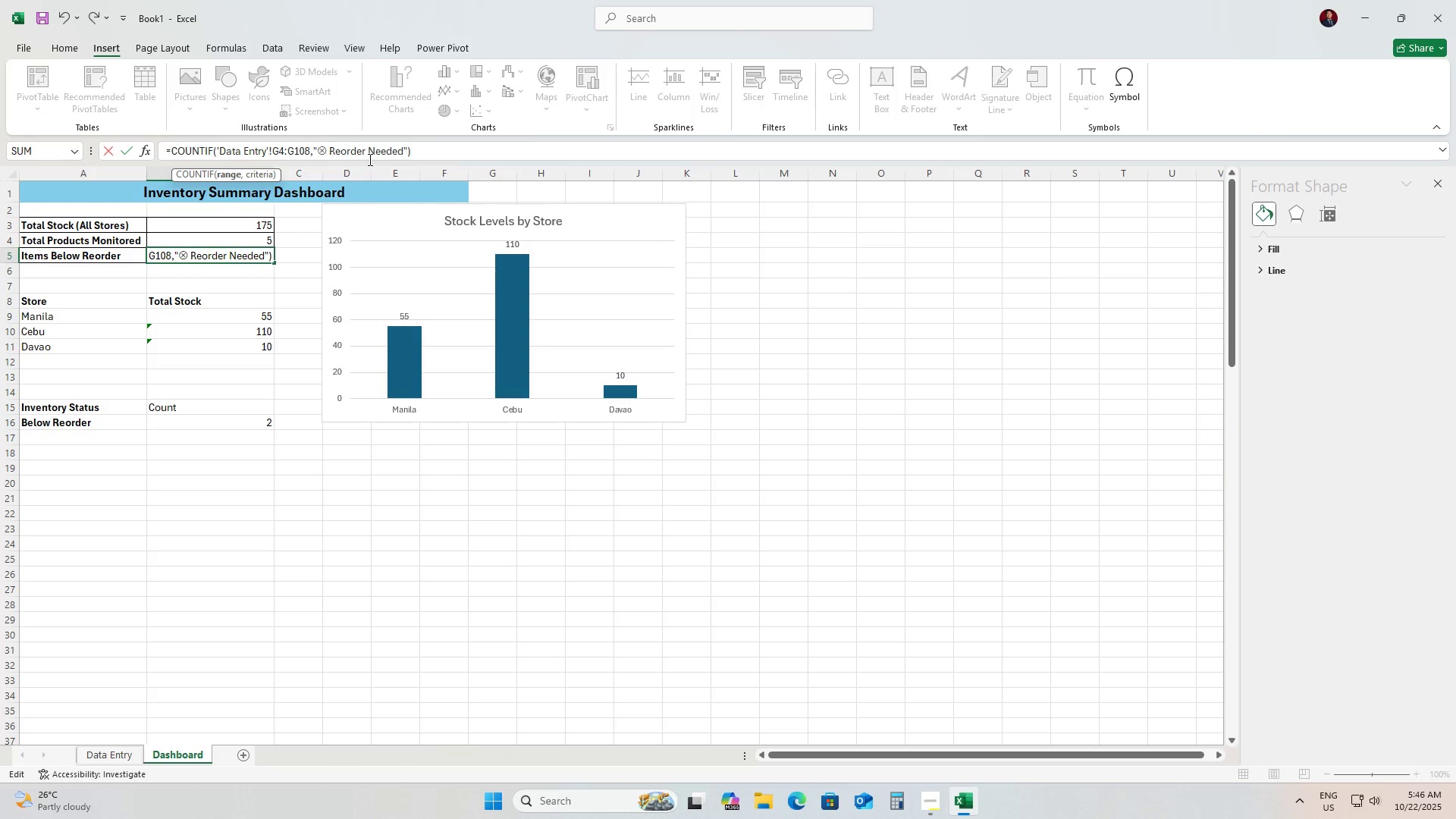 
key(Numpad5)
 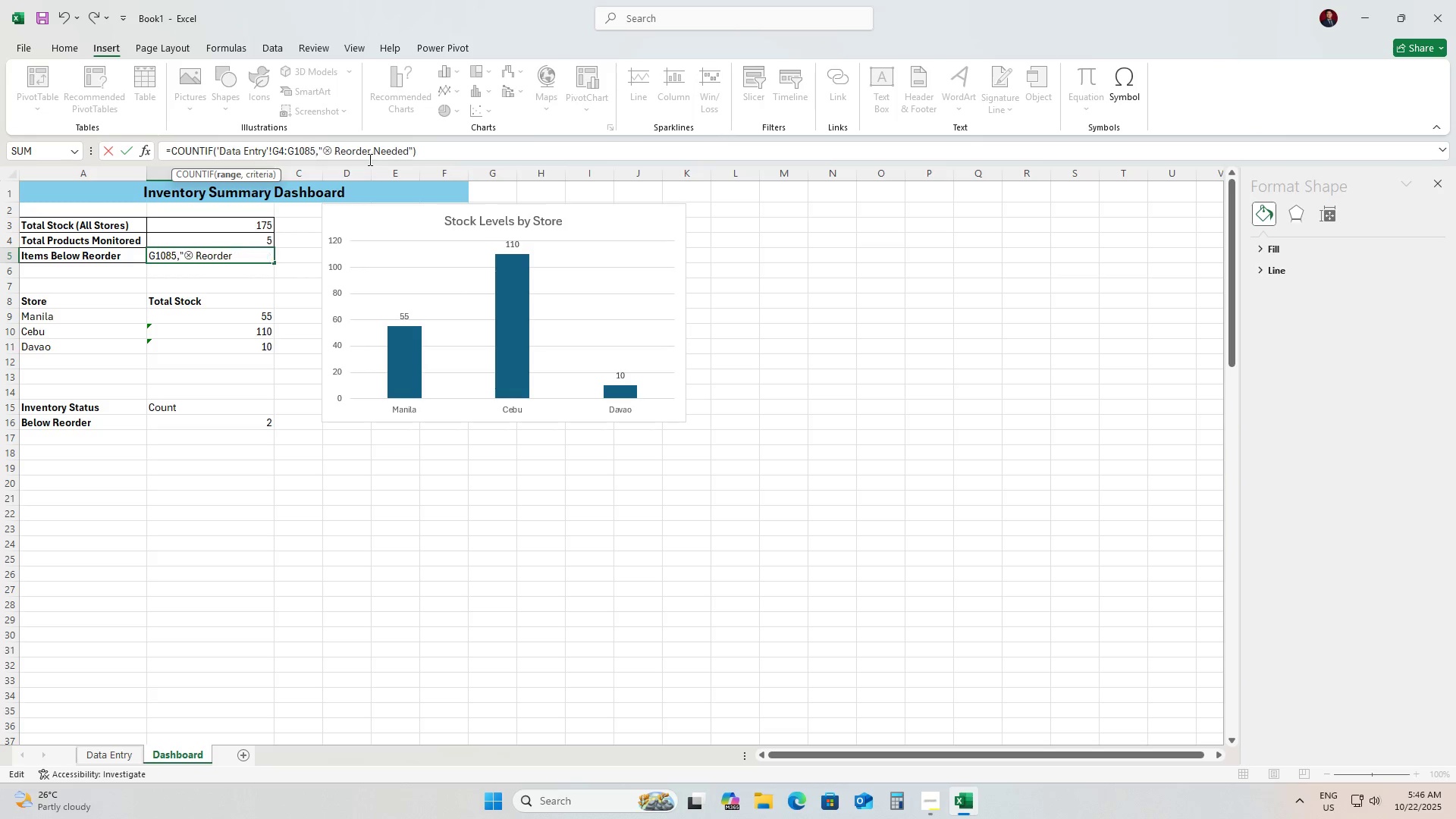 
key(Numpad6)
 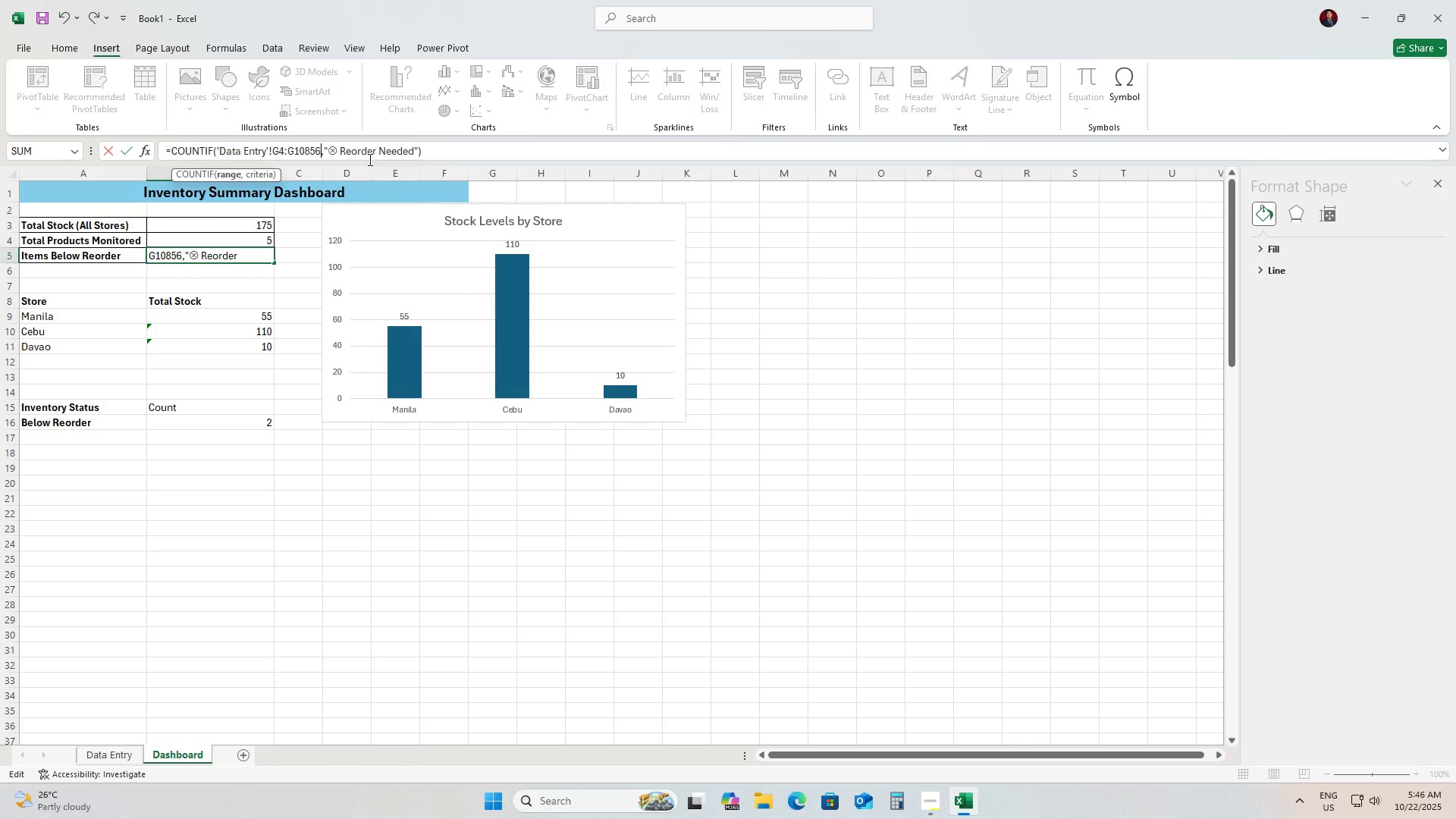 
key(NumpadEnter)
 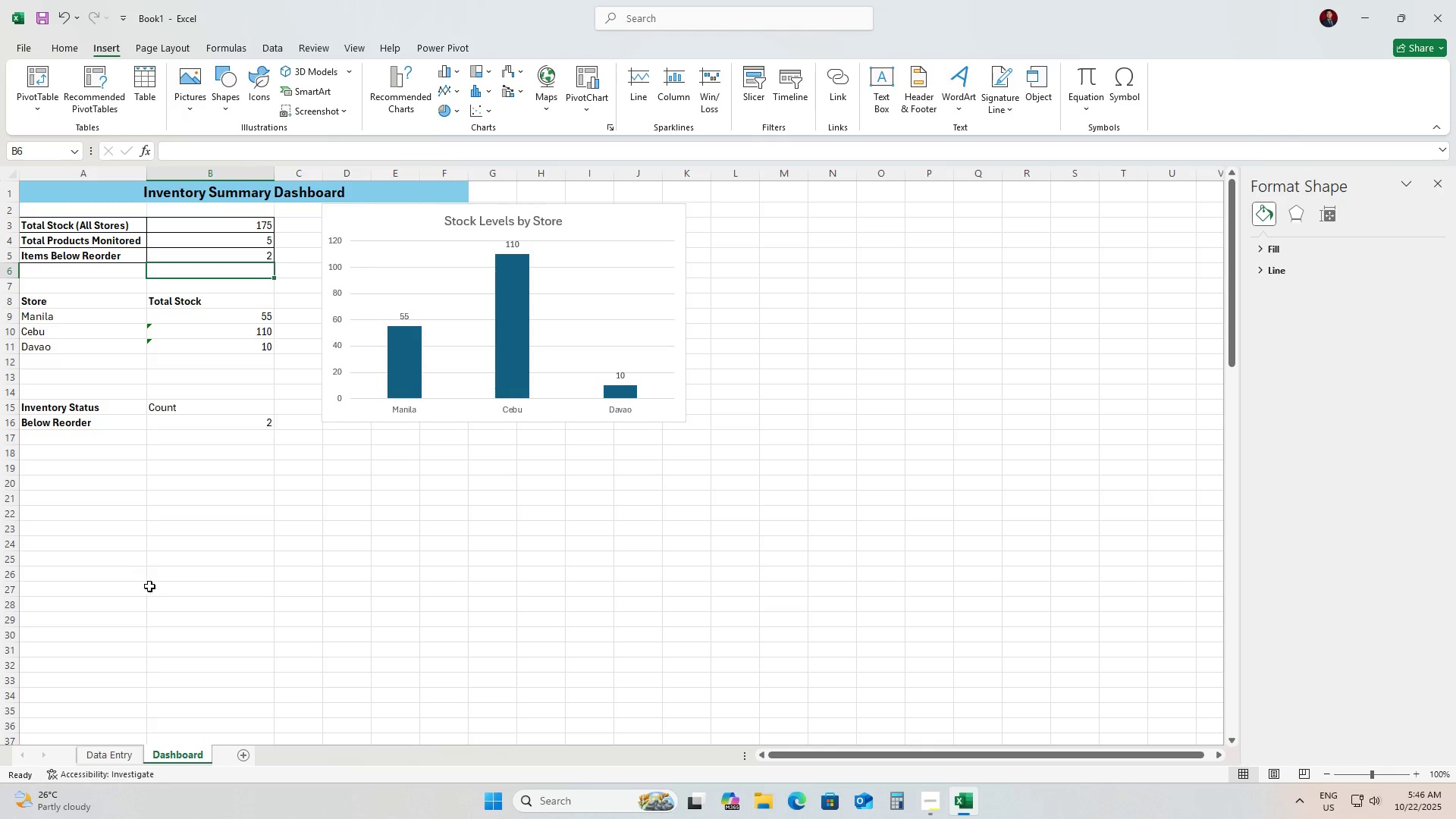 
left_click([228, 499])
 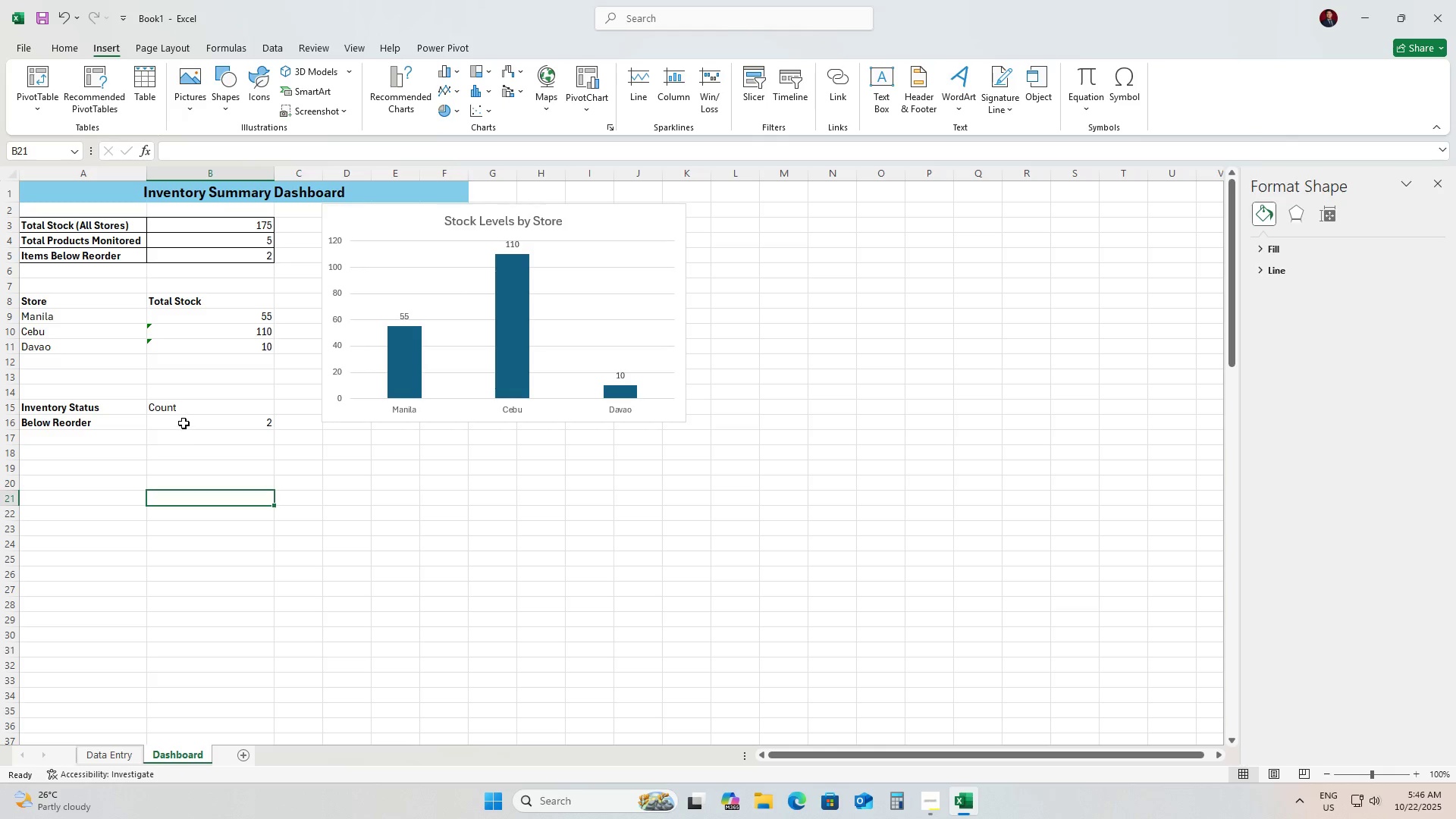 
left_click([184, 423])
 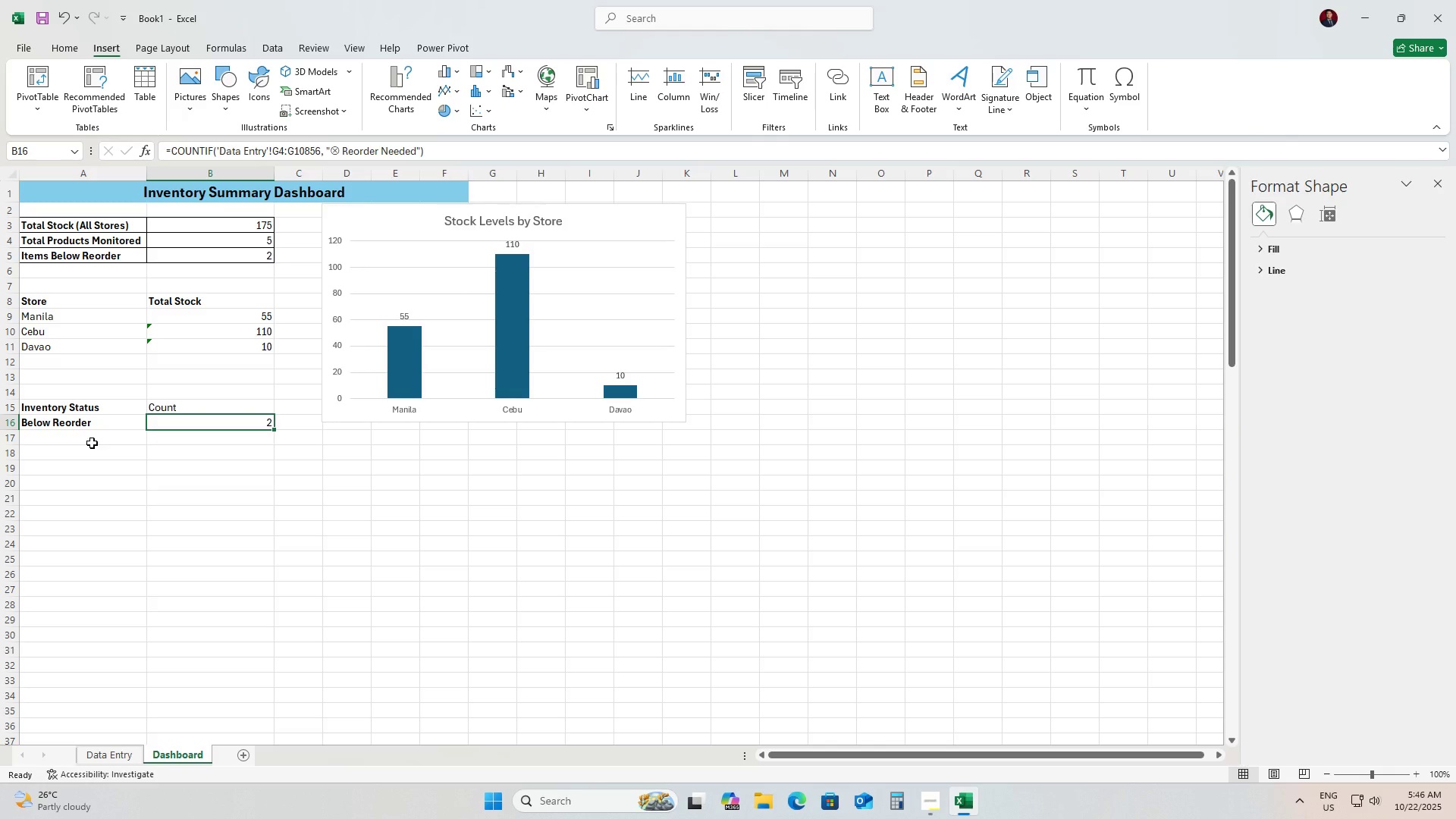 
left_click([92, 443])
 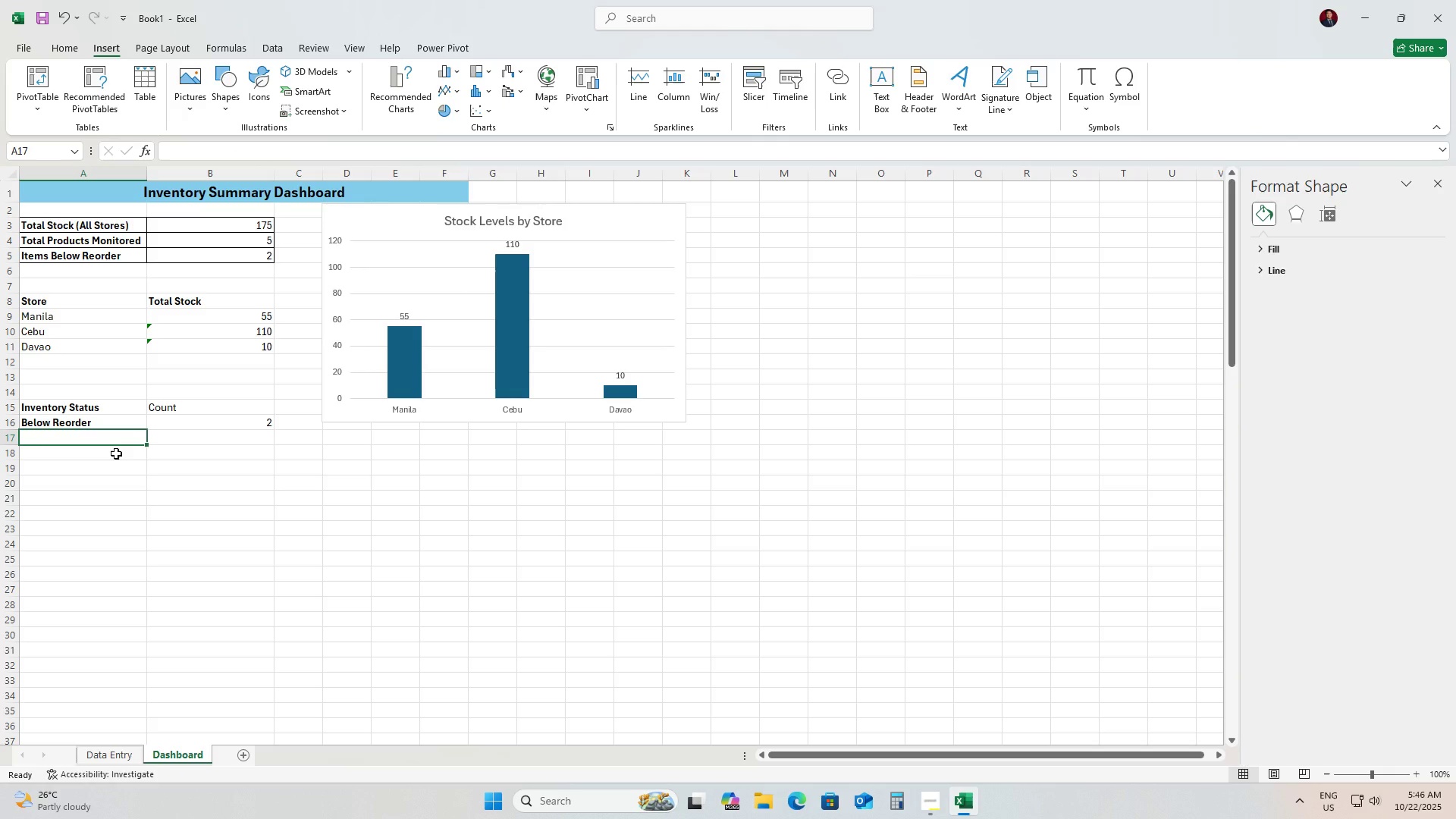 
wait(8.21)
 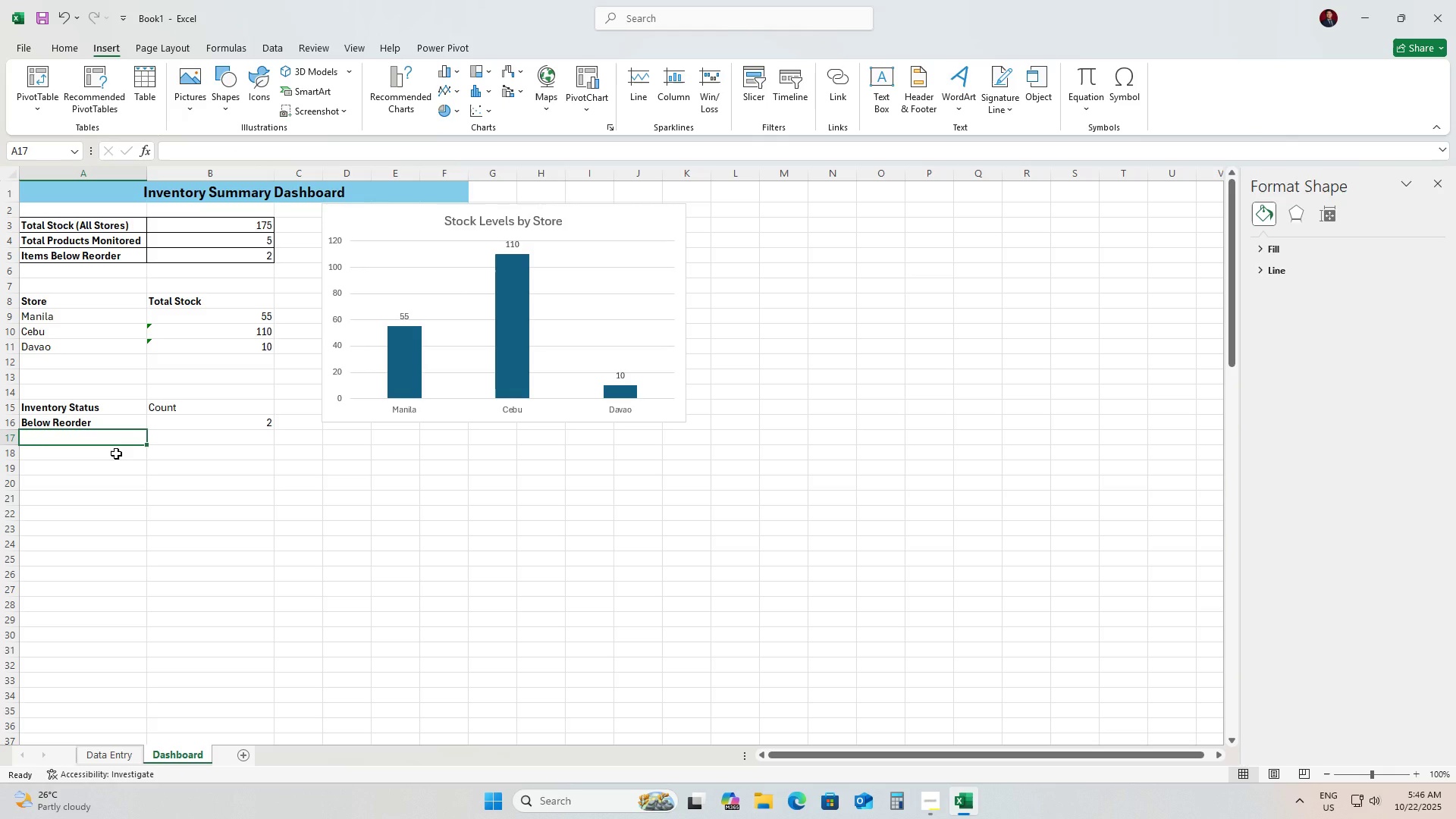 
key(Equal)
 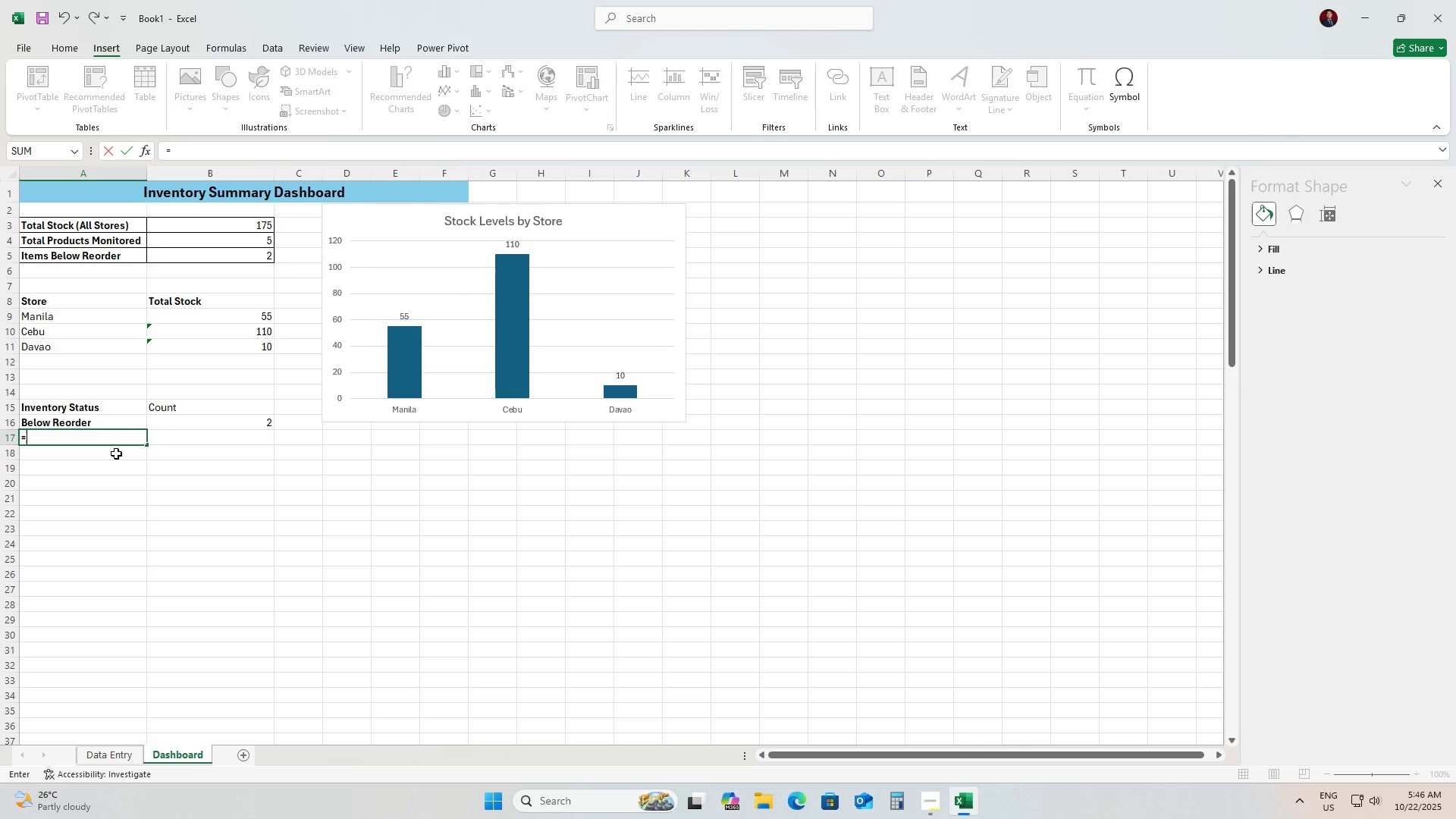 
key(Backspace)
 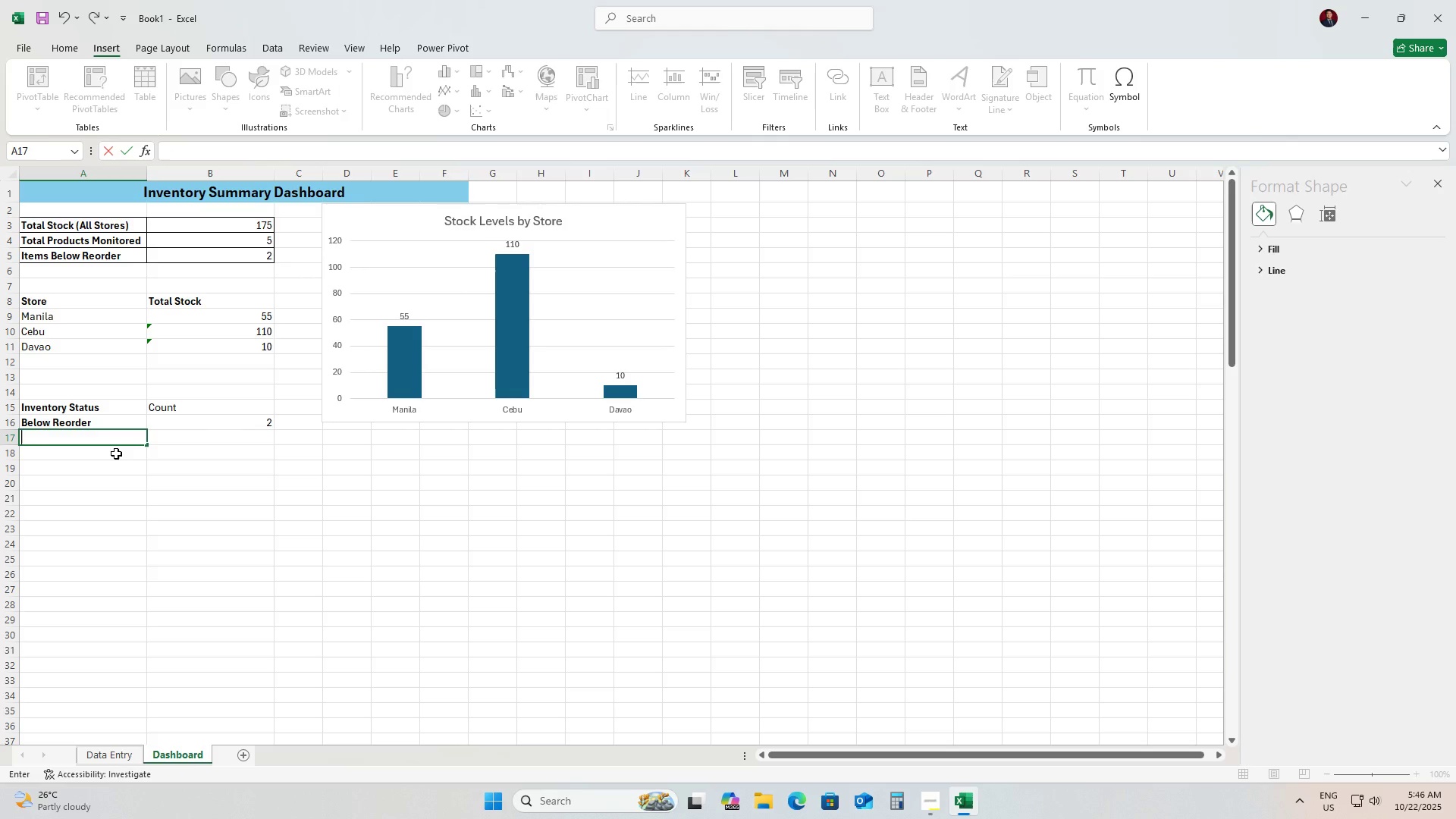 
key(ArrowRight)
 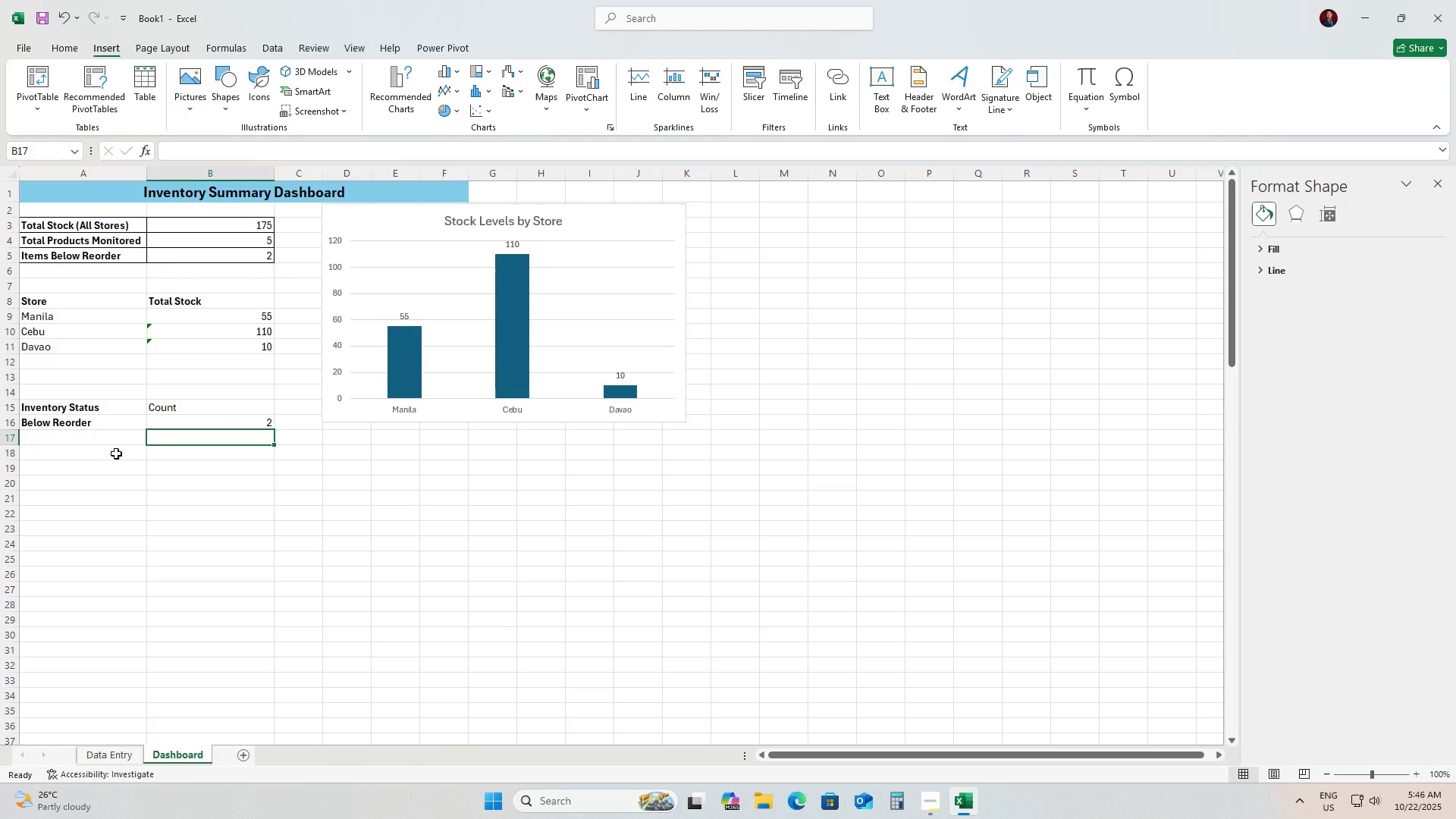 
key(ArrowUp)
 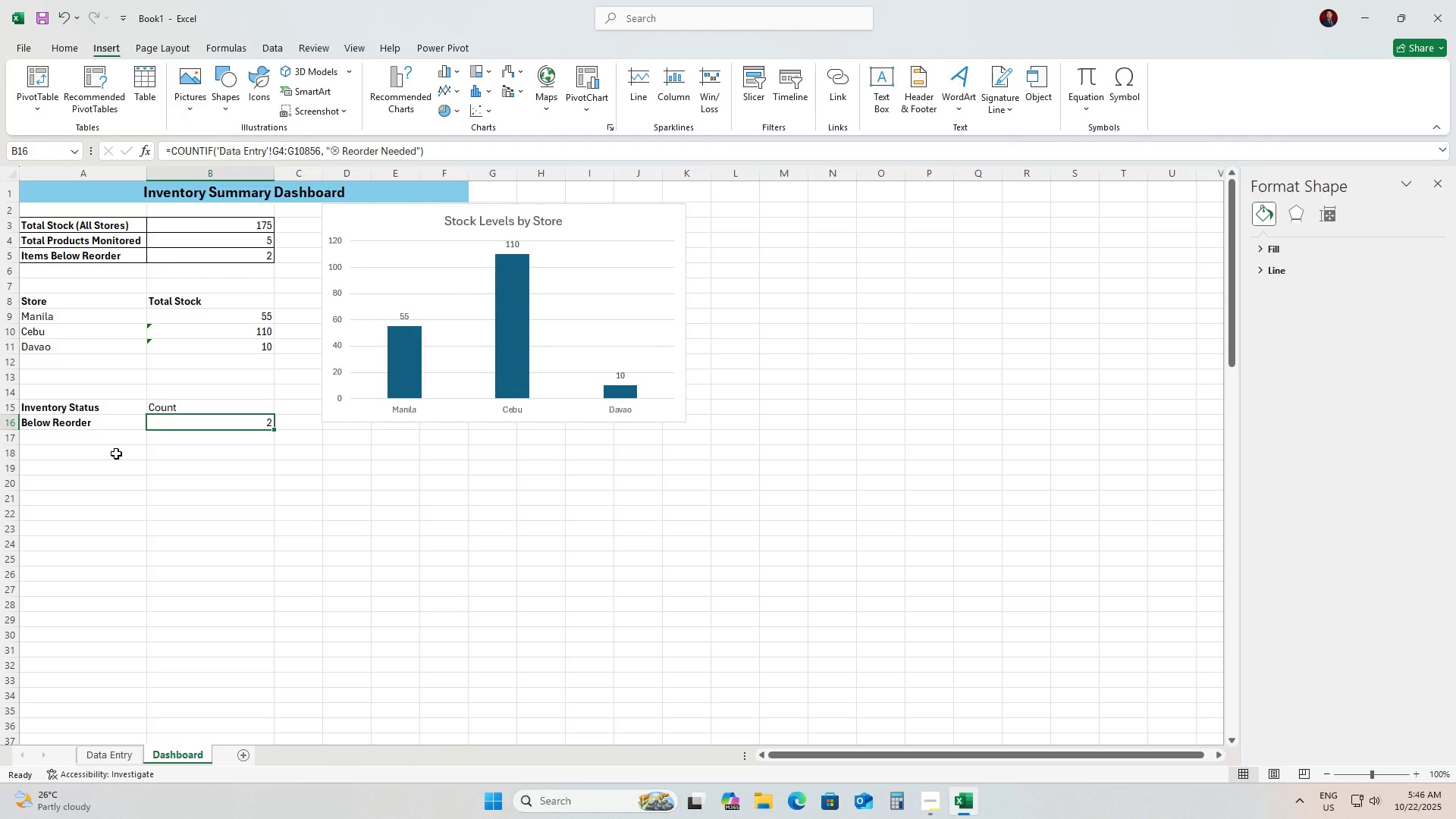 
key(ArrowUp)
 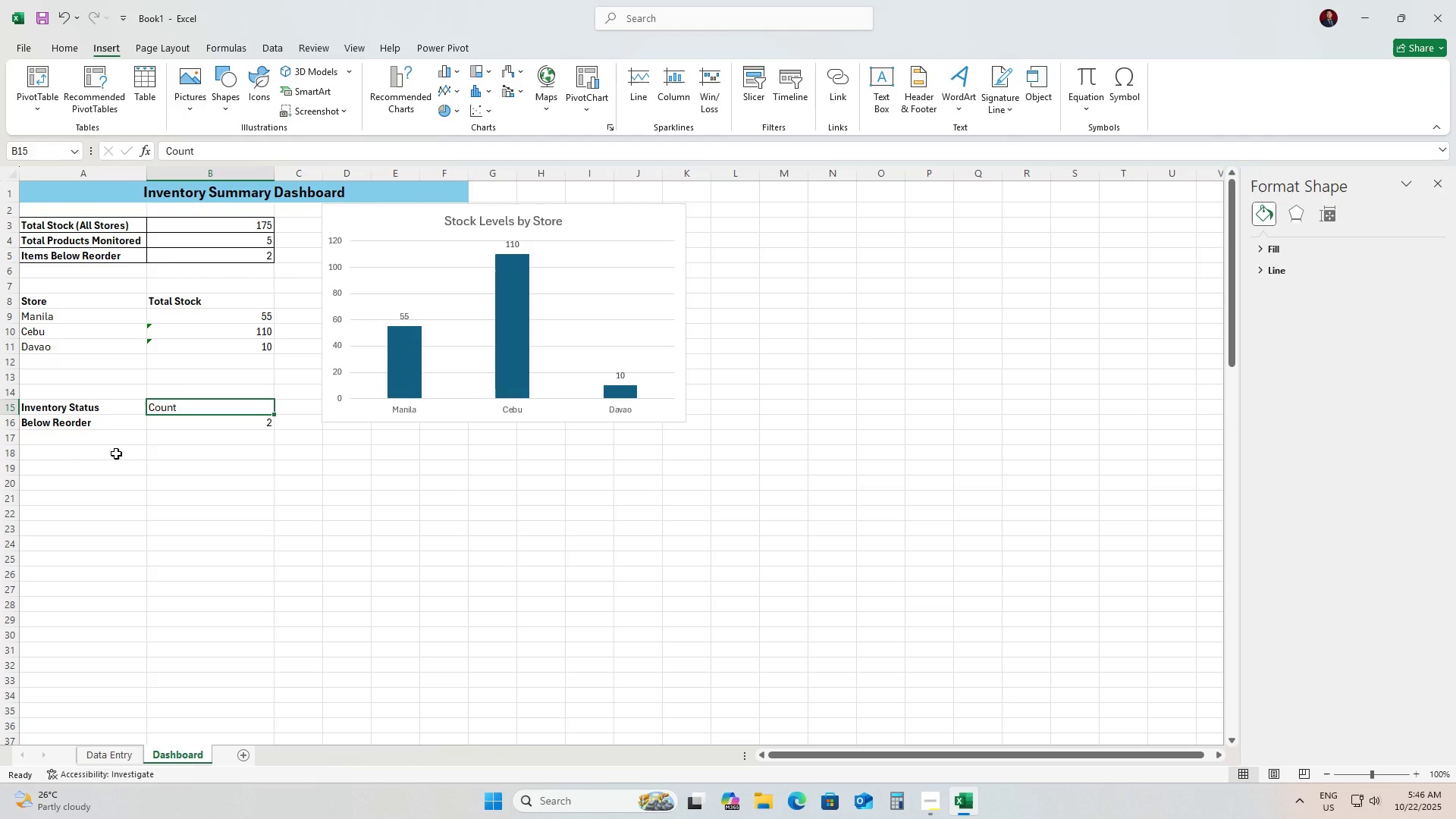 
wait(5.58)
 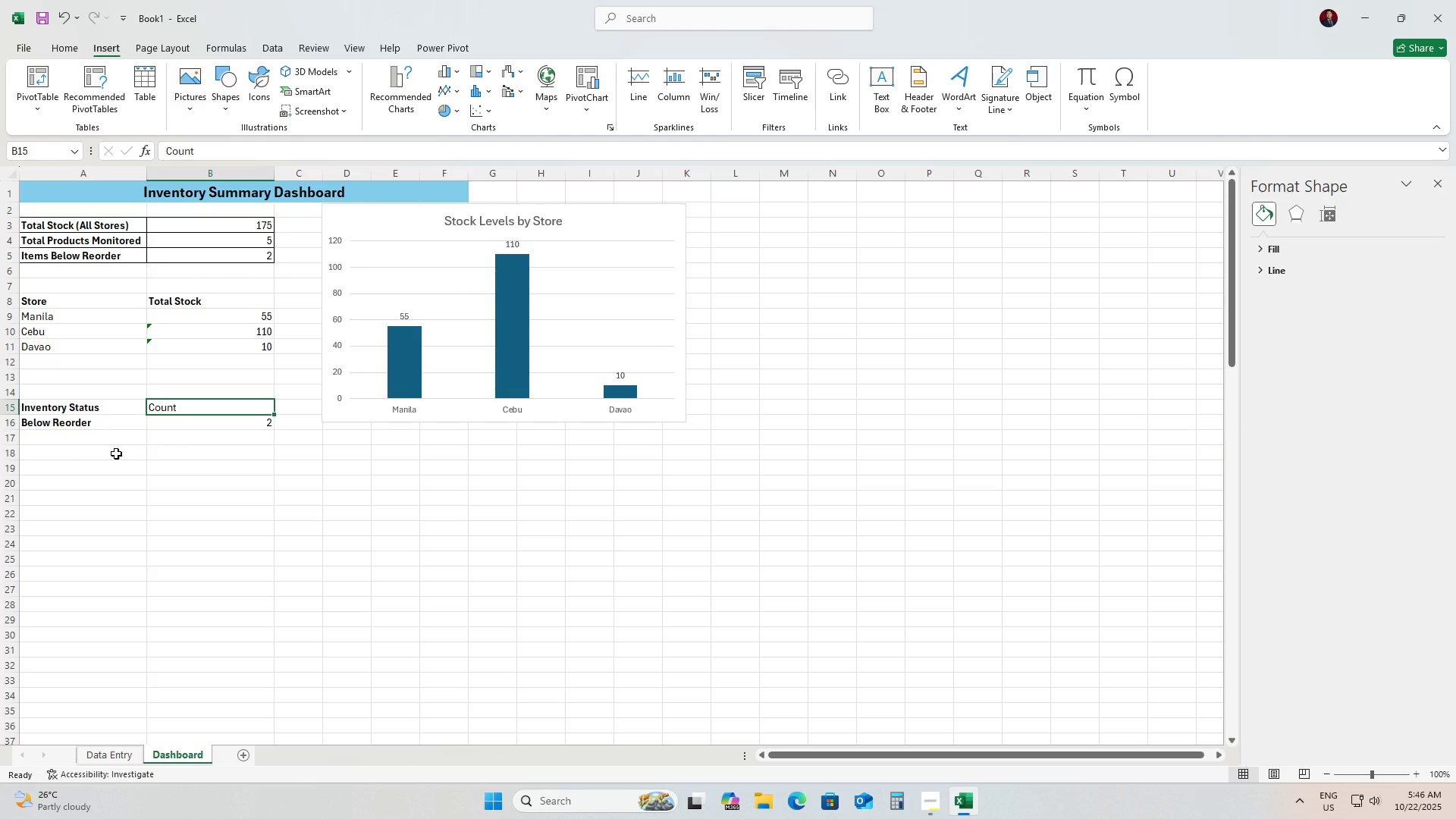 
key(ArrowDown)
 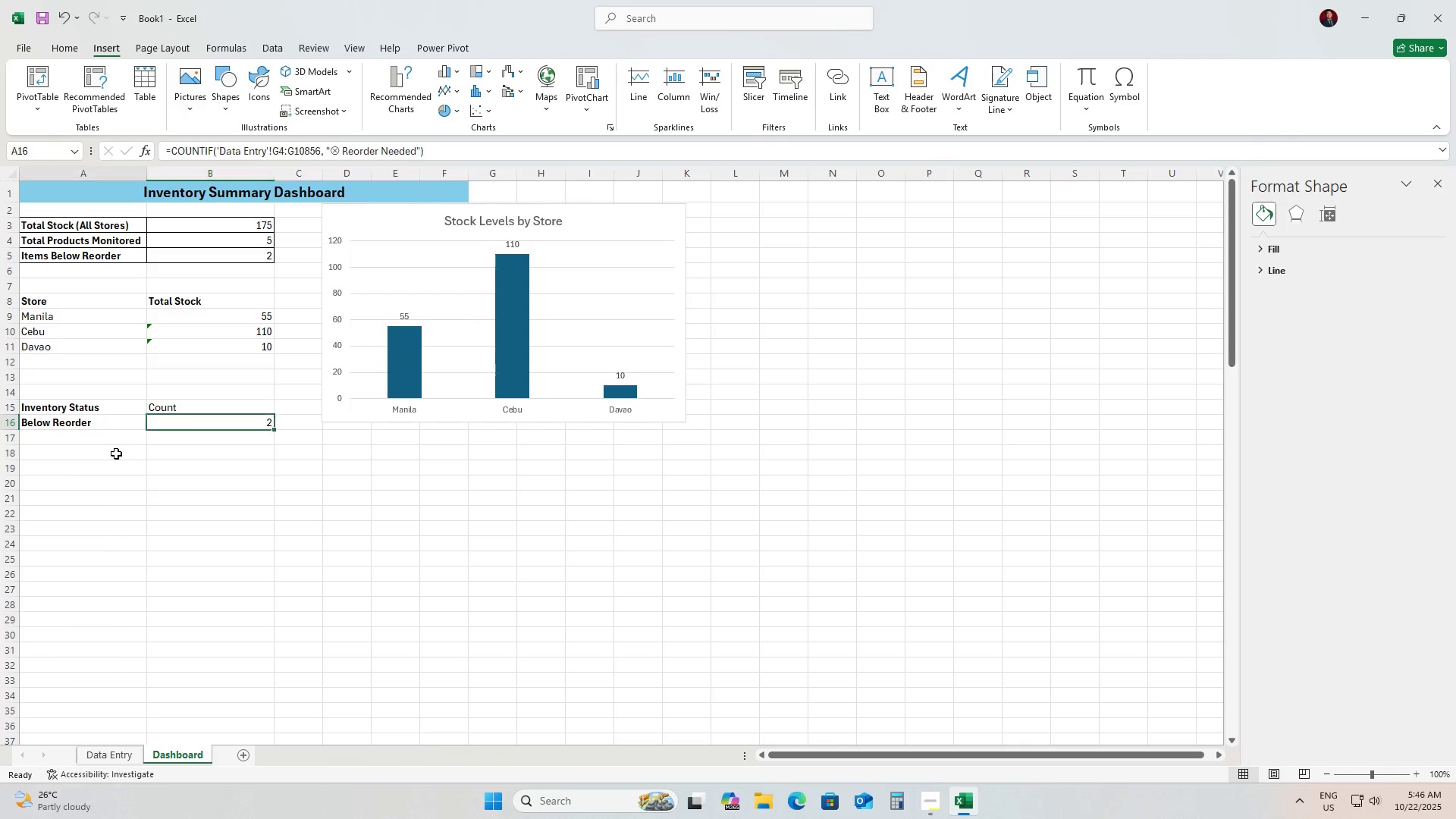 
key(ArrowLeft)
 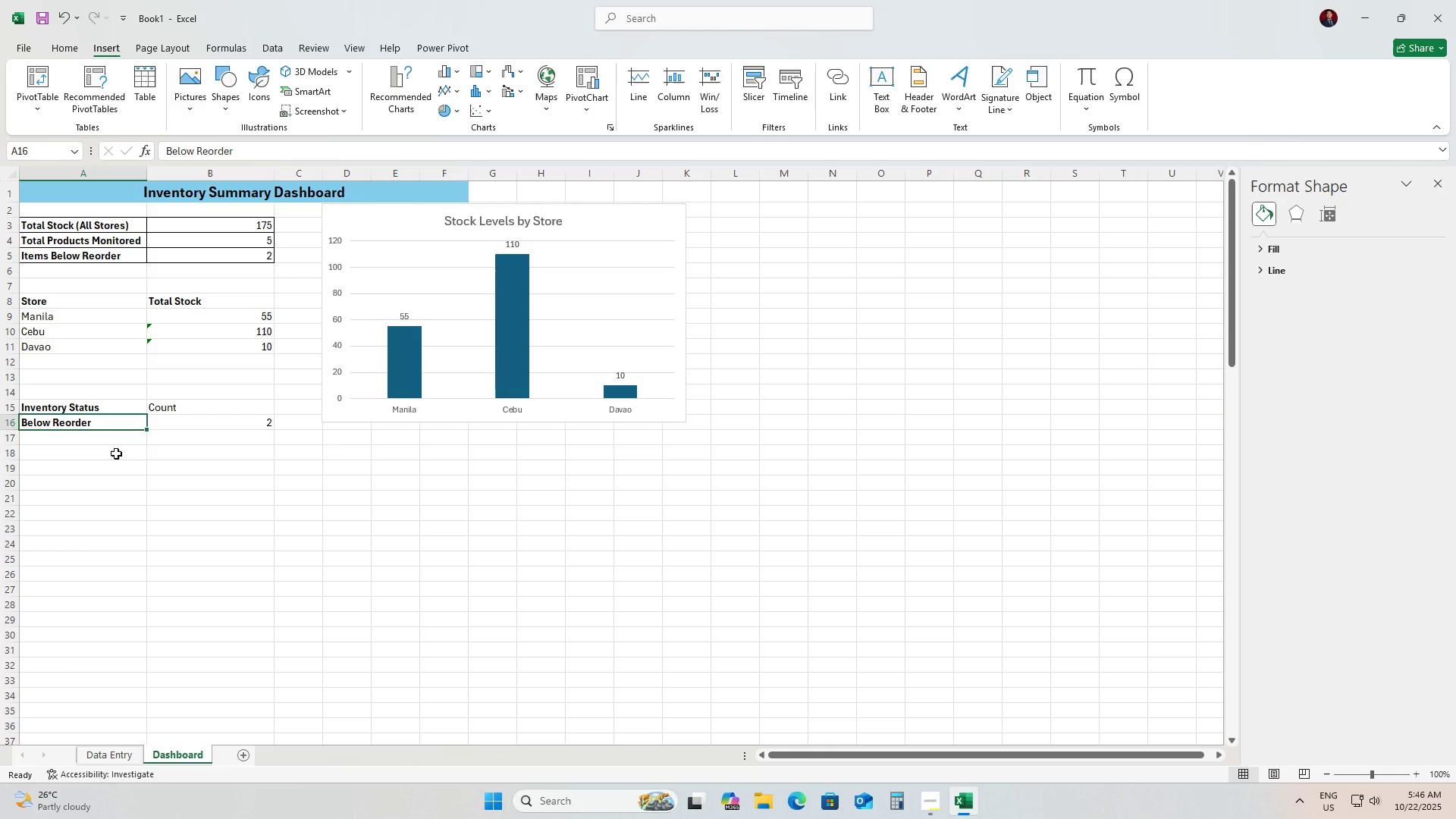 
key(ArrowDown)
 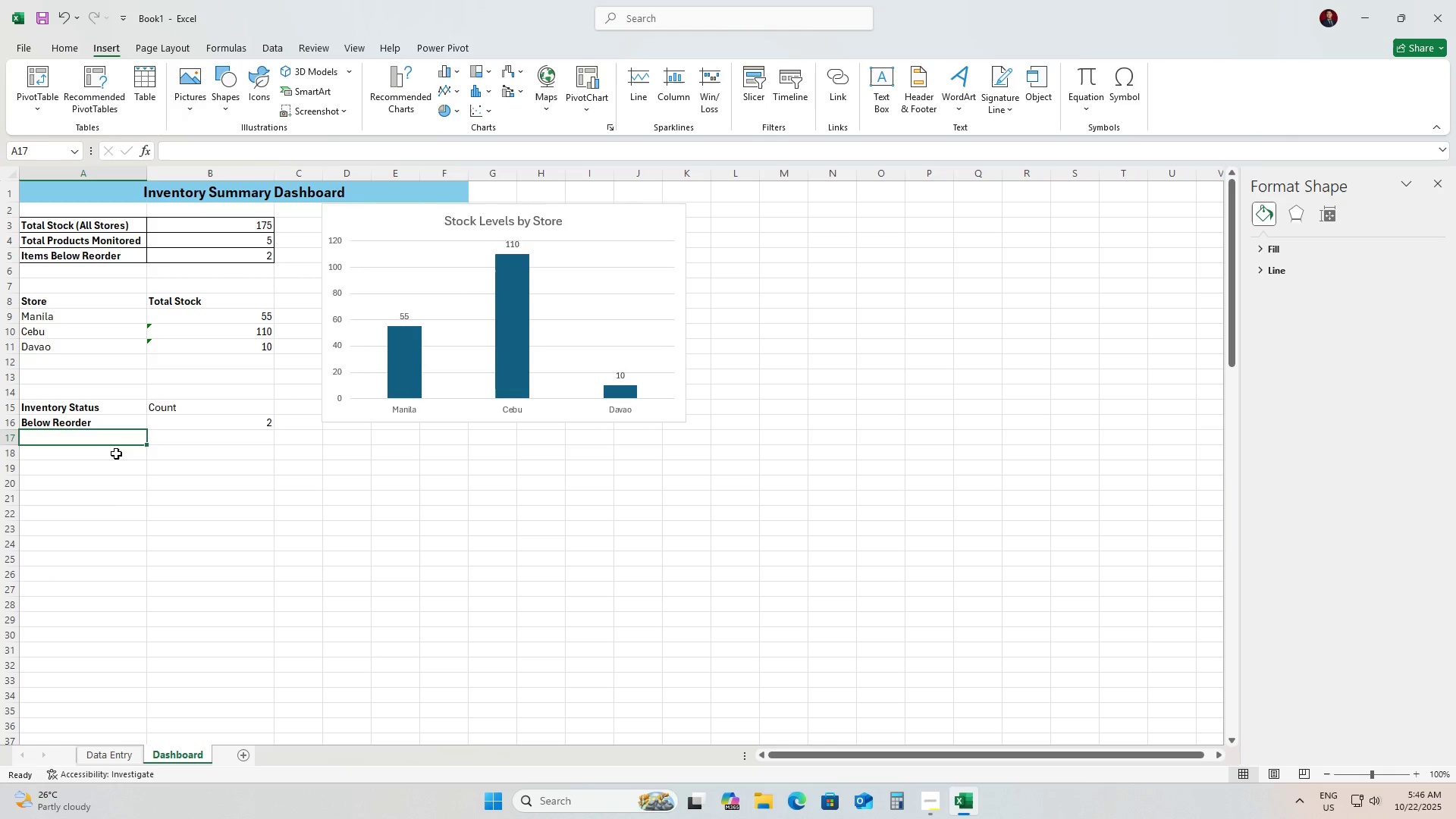 
type(Sufficient)
 